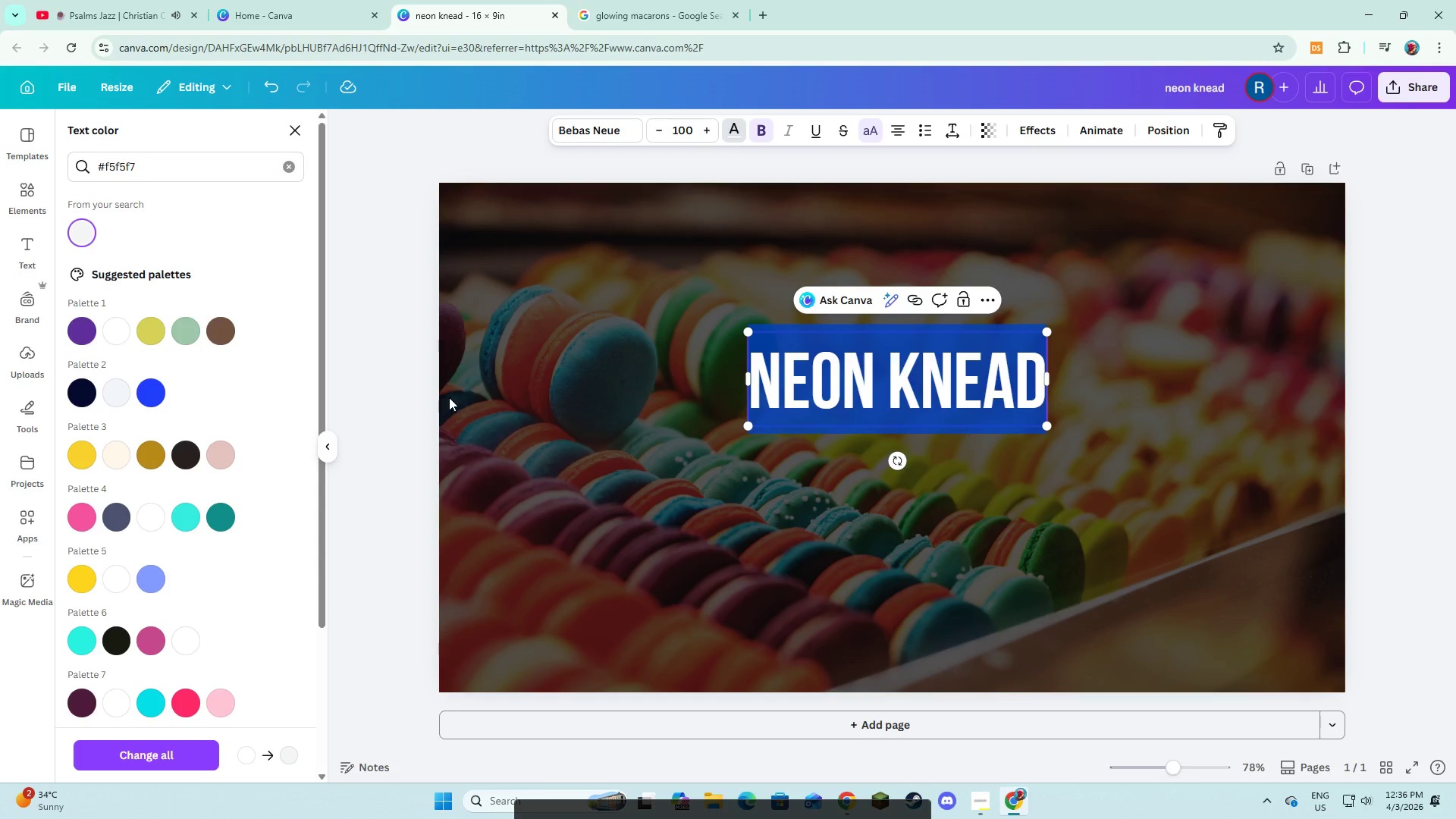 
left_click([463, 403])
 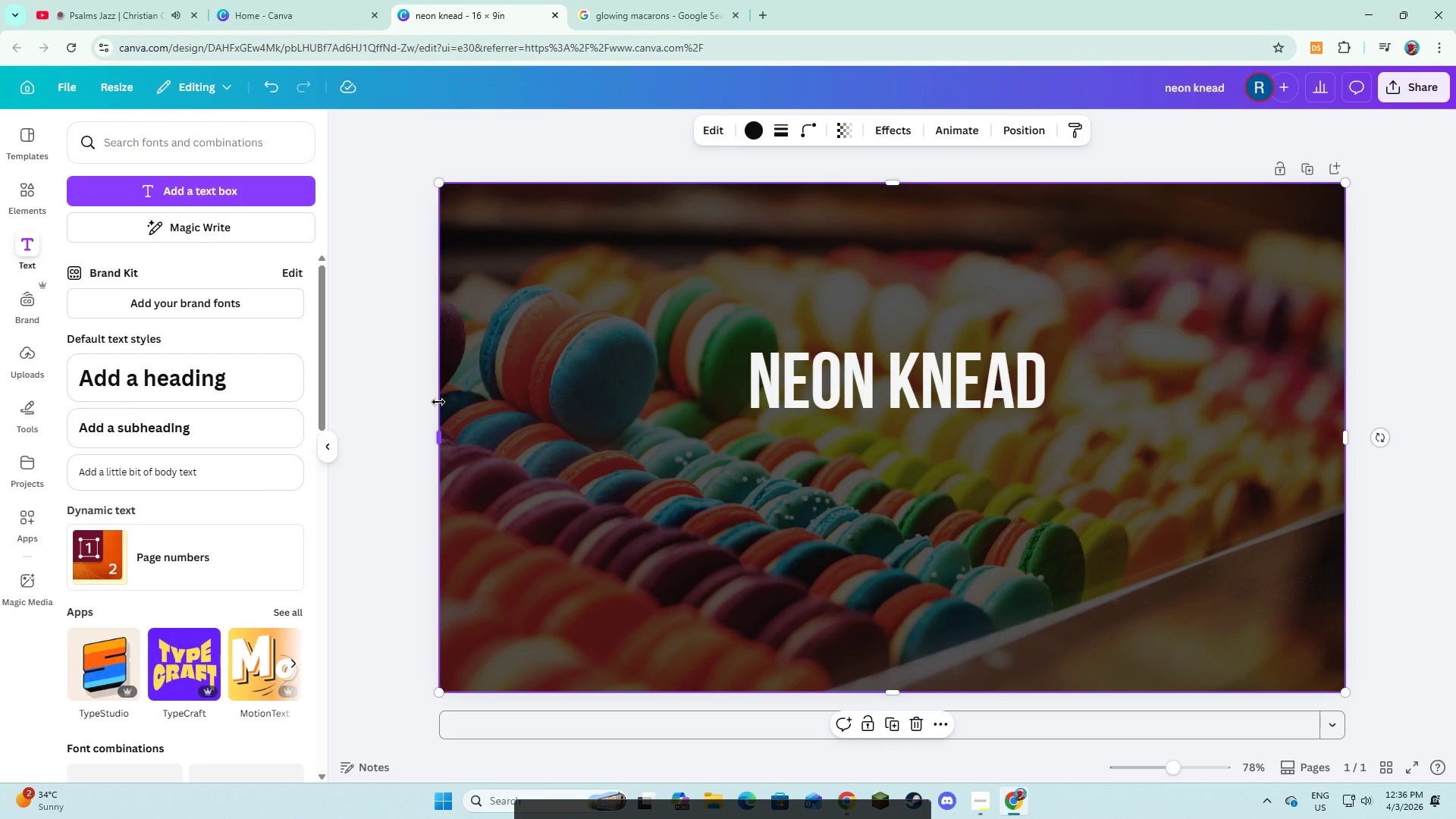 
wait(10.14)
 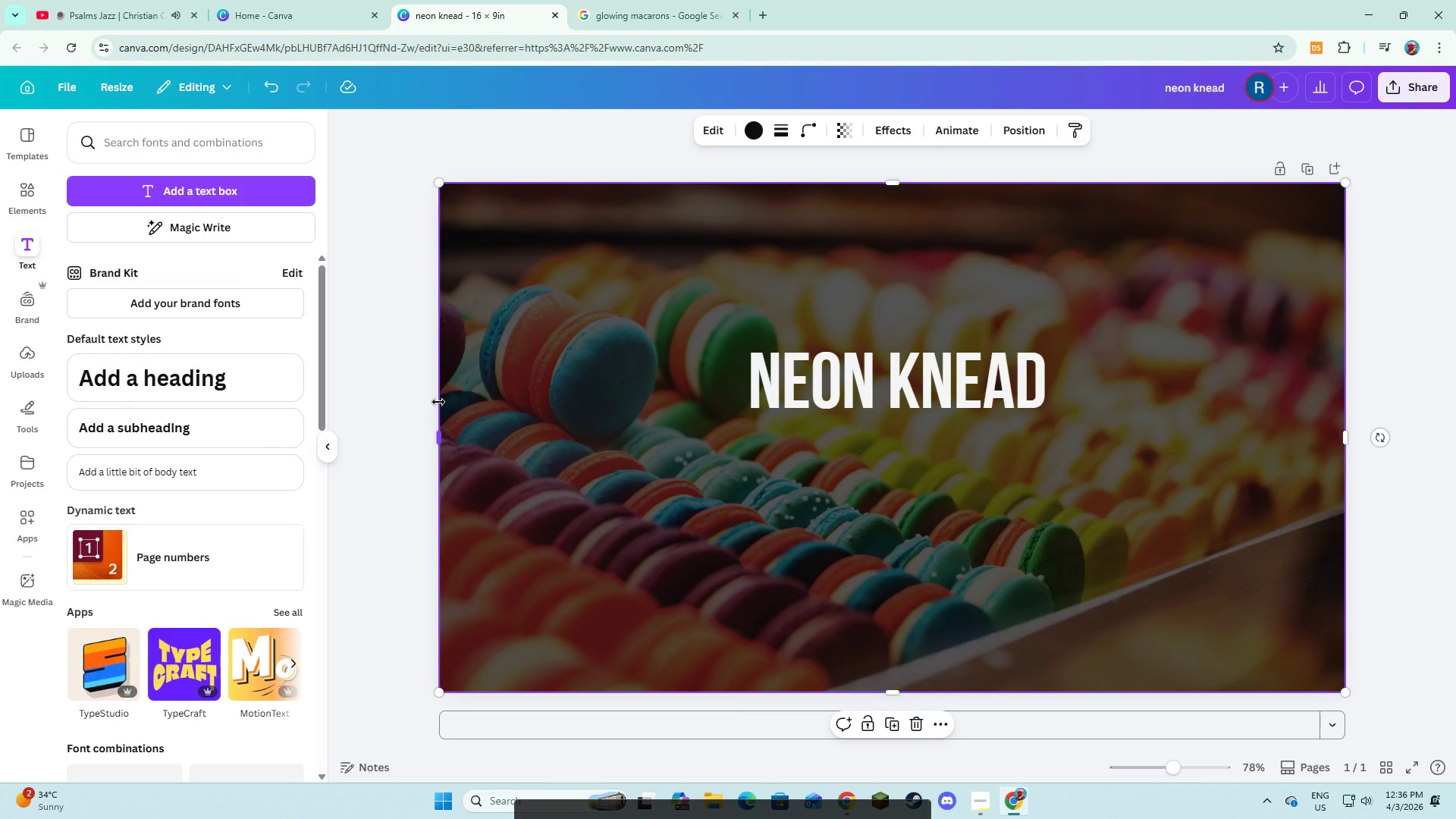 
left_click([758, 412])
 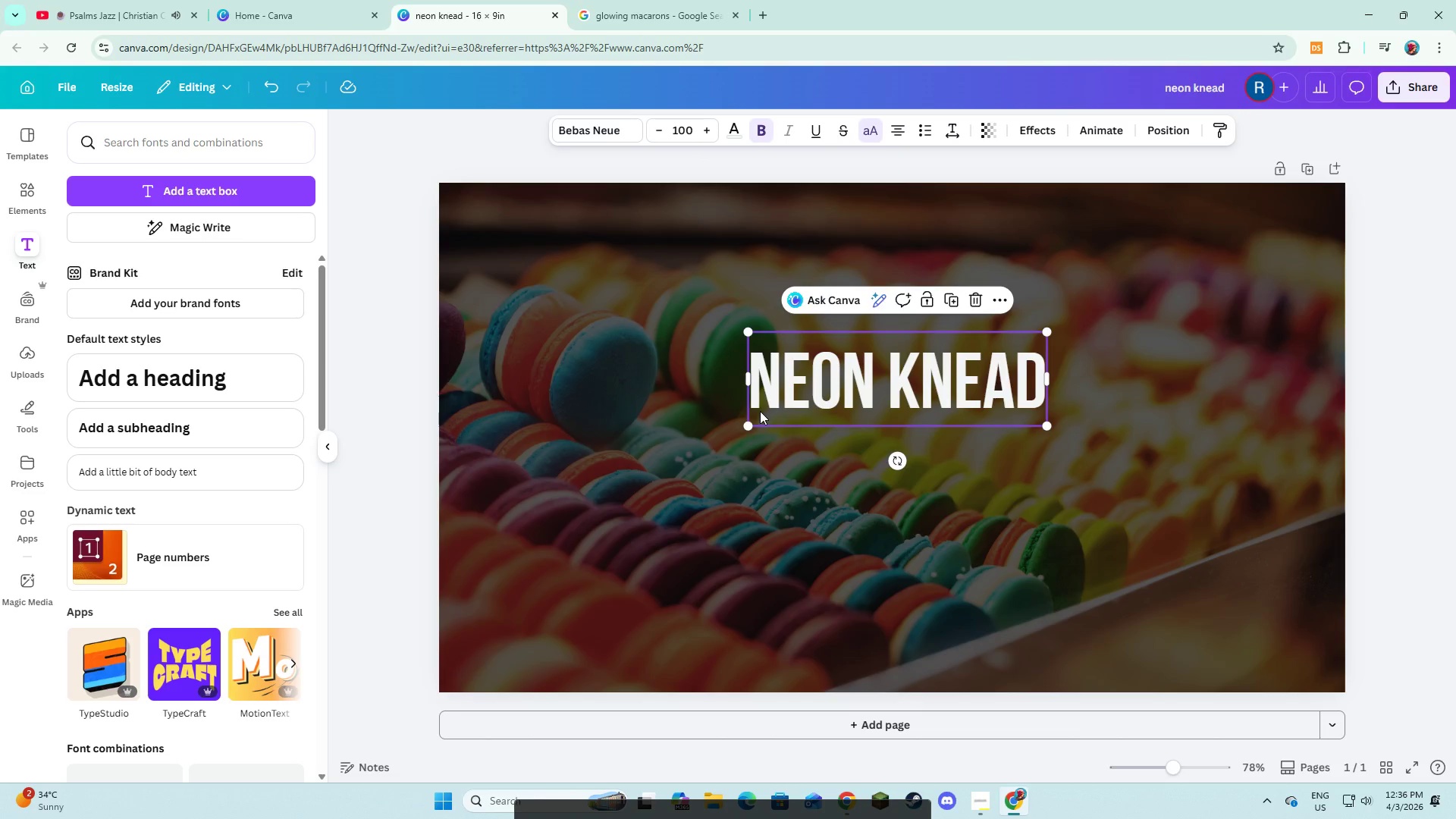 
left_click_drag(start_coordinate=[760, 411], to_coordinate=[752, 395])
 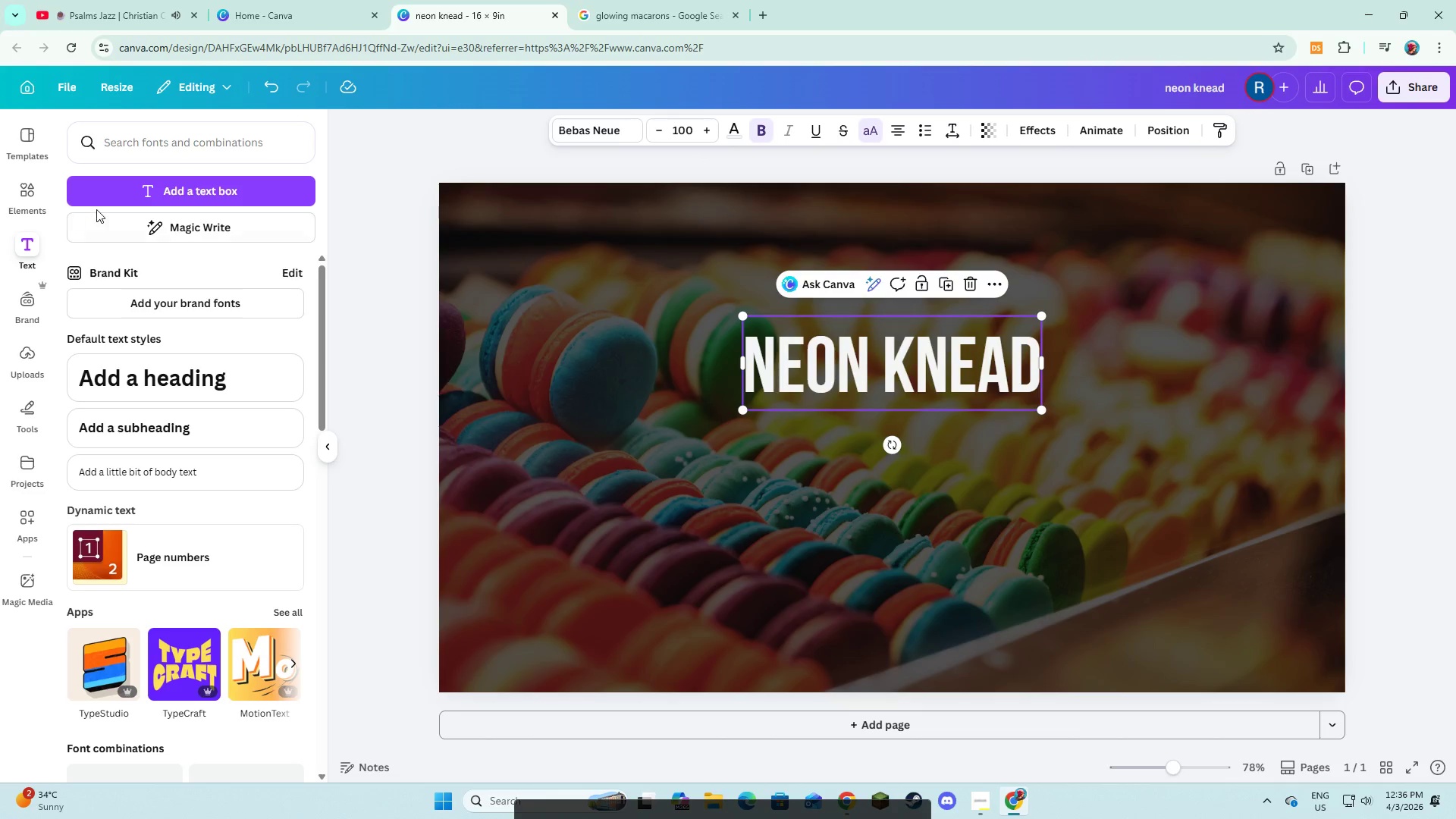 
left_click([102, 195])
 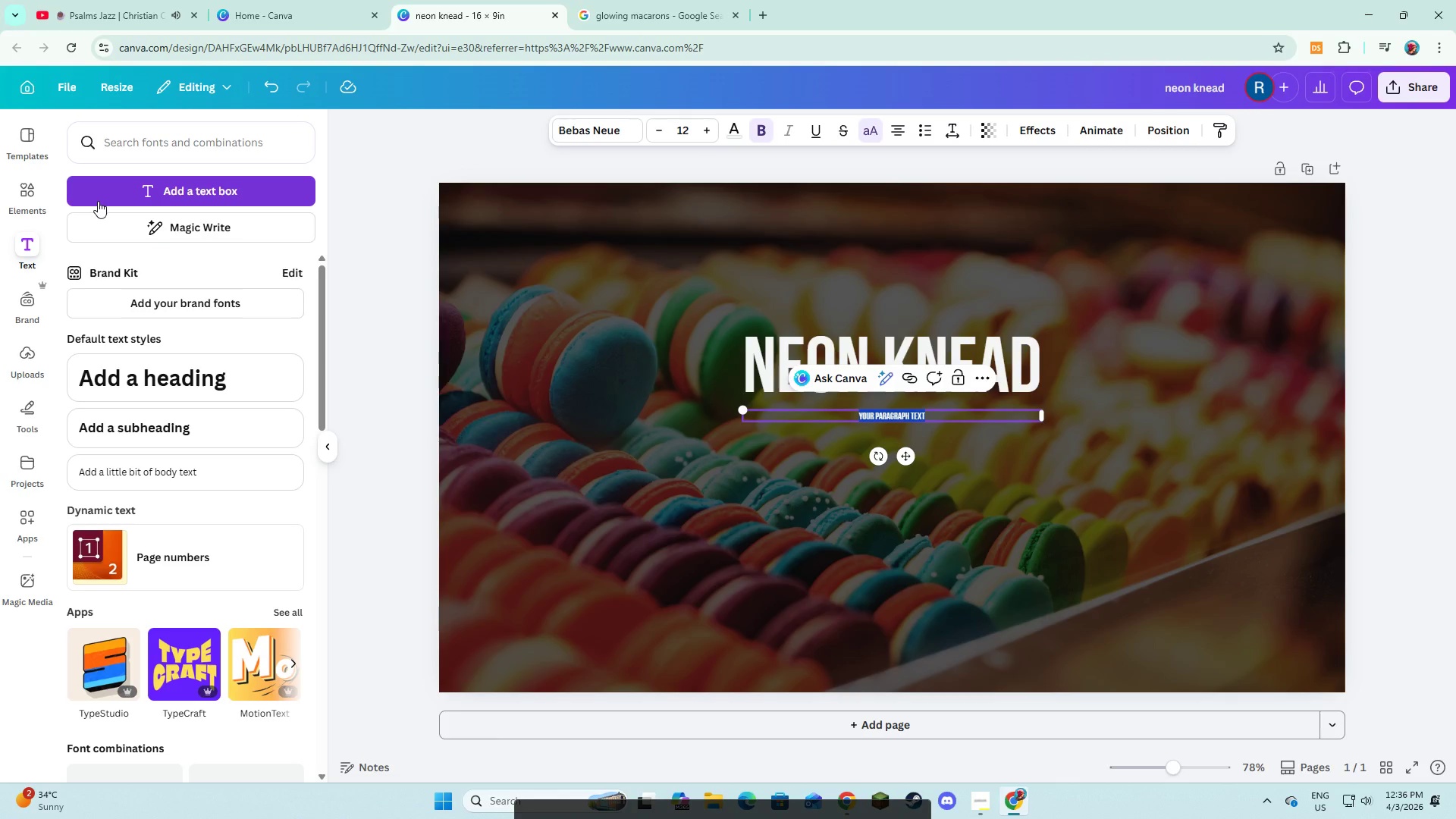 
type(Bioluminescent patisserie)
 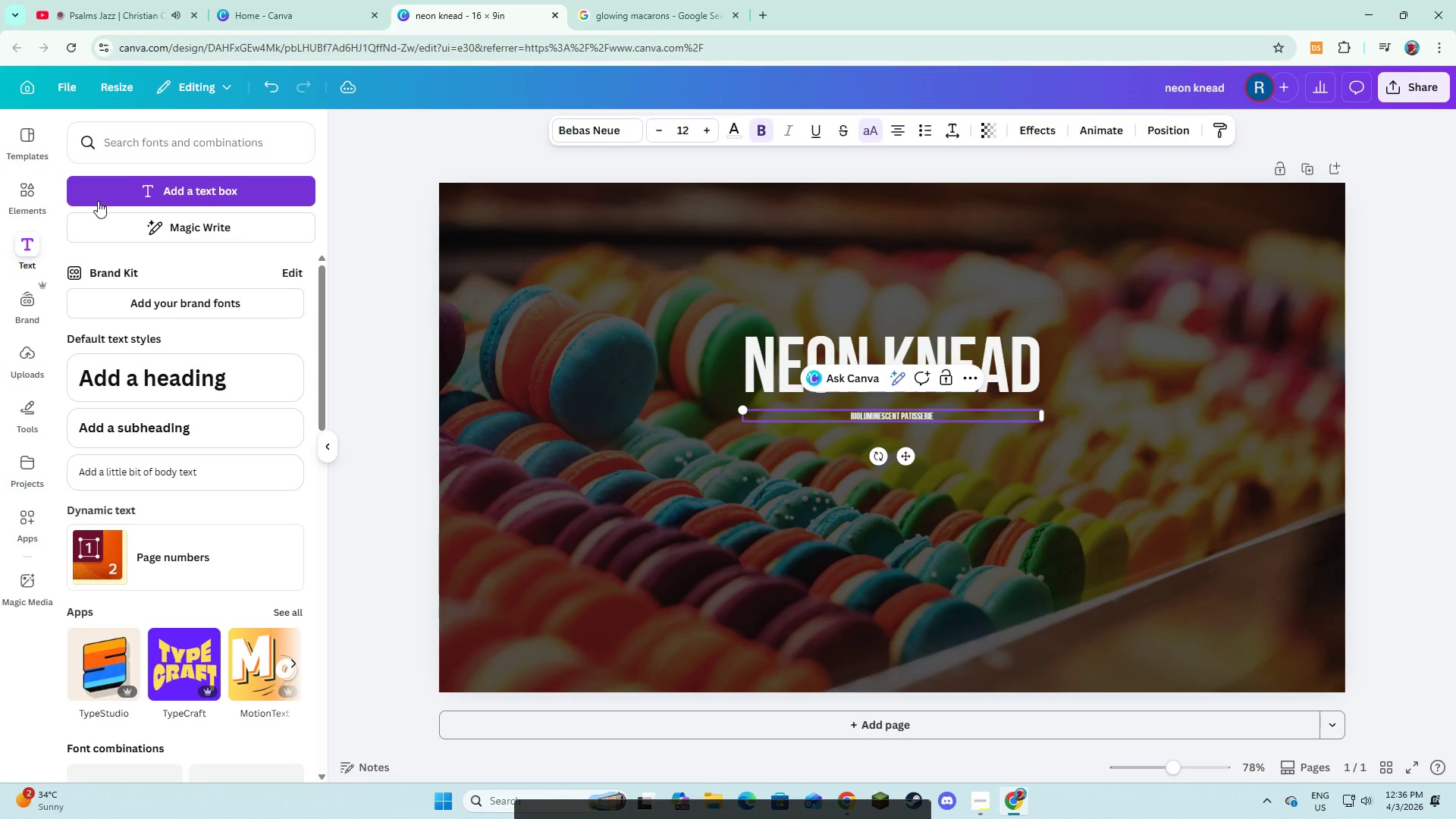 
key(Control+A)
 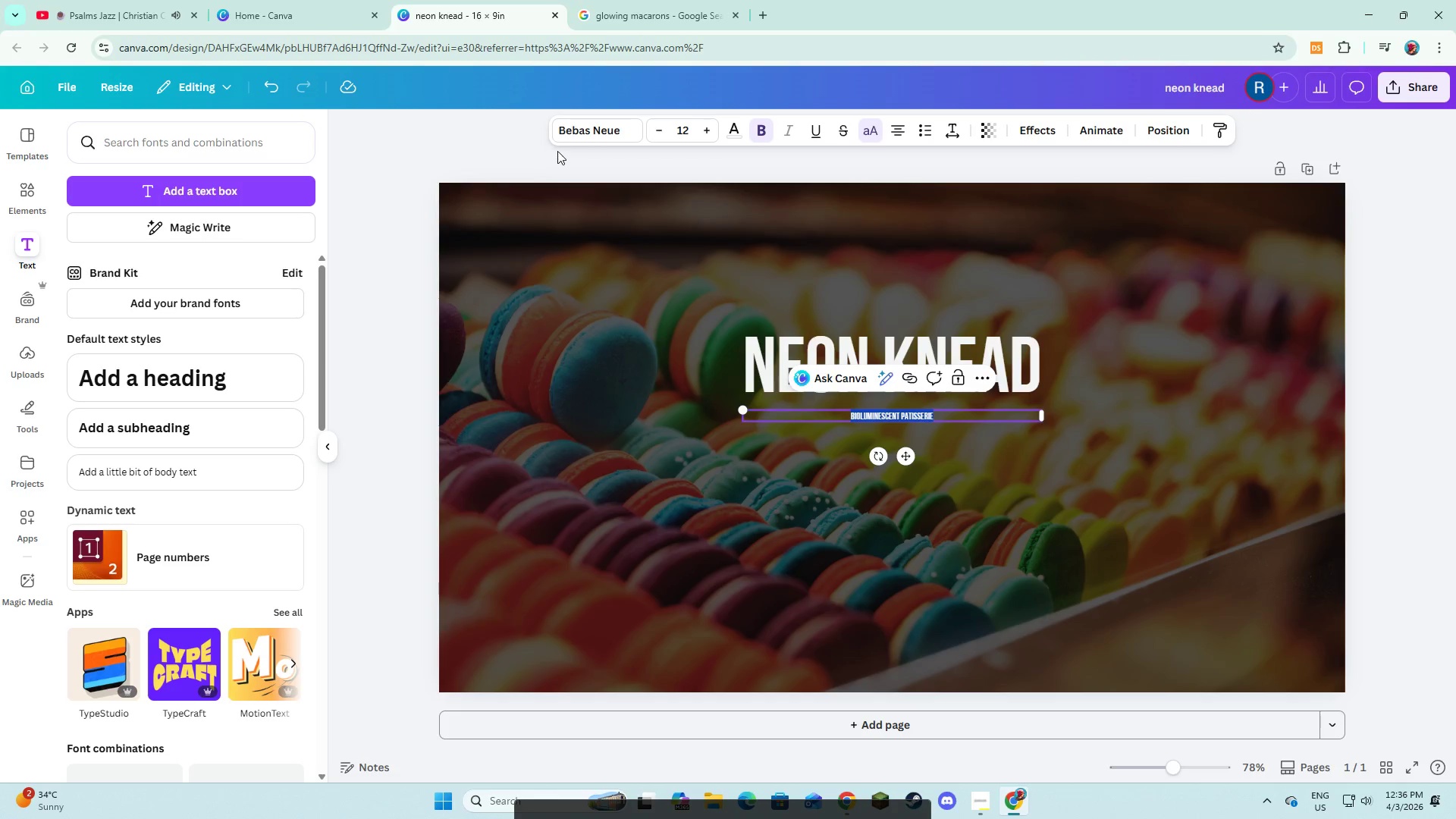 
left_click([581, 127])
 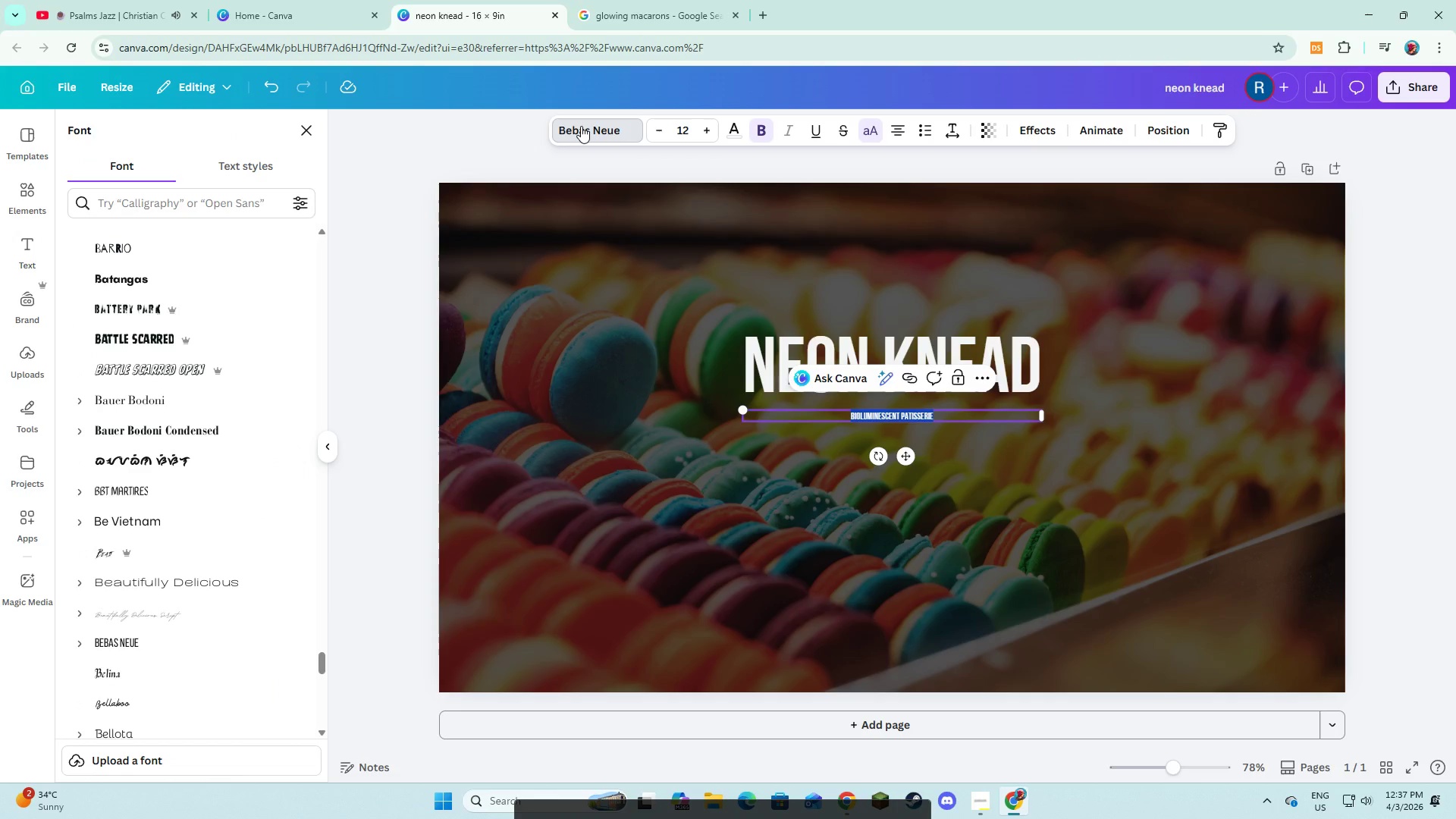 
wait(6.75)
 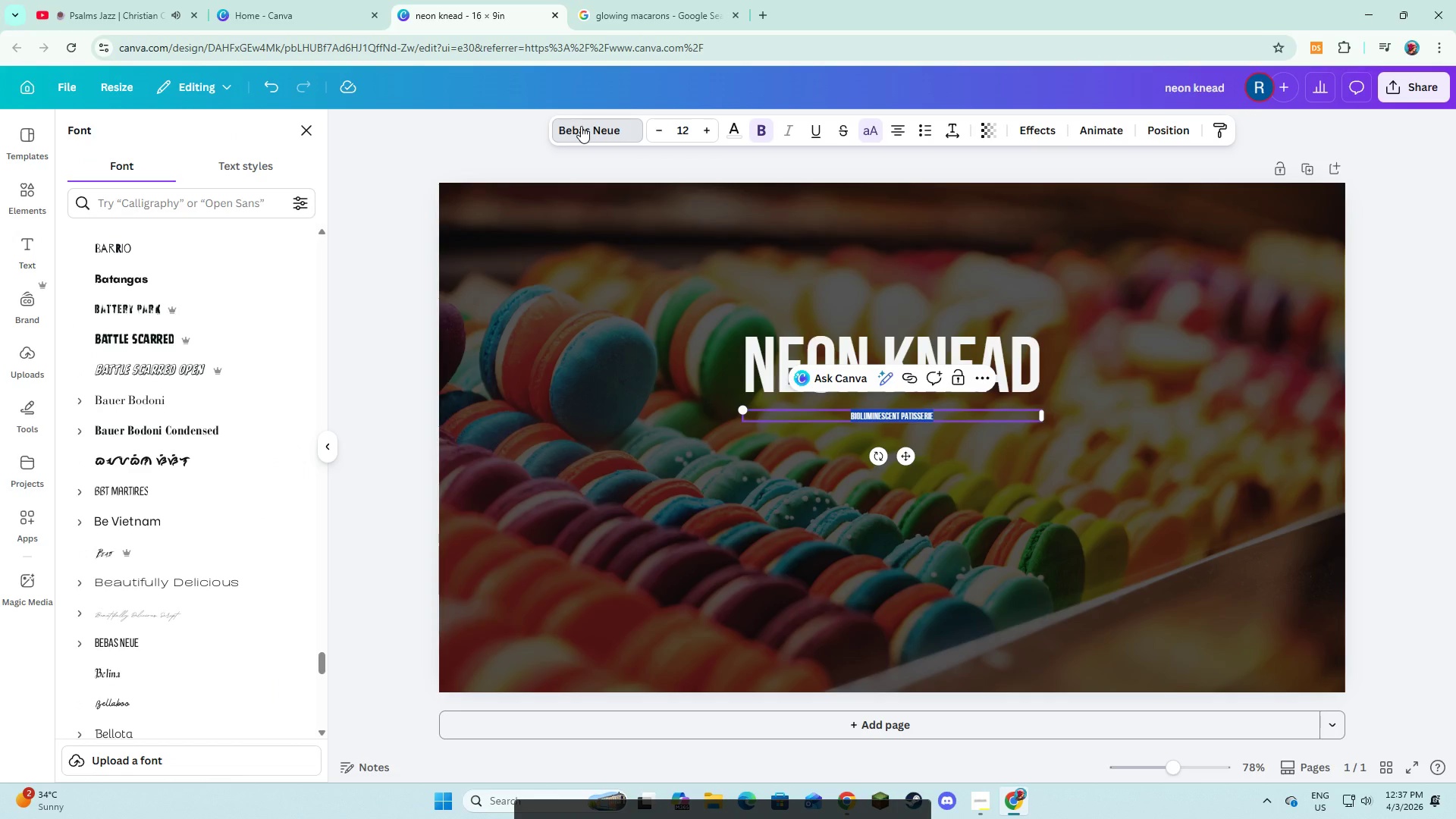 
scroll: coordinate [204, 344], scroll_direction: up, amount: 6.0
 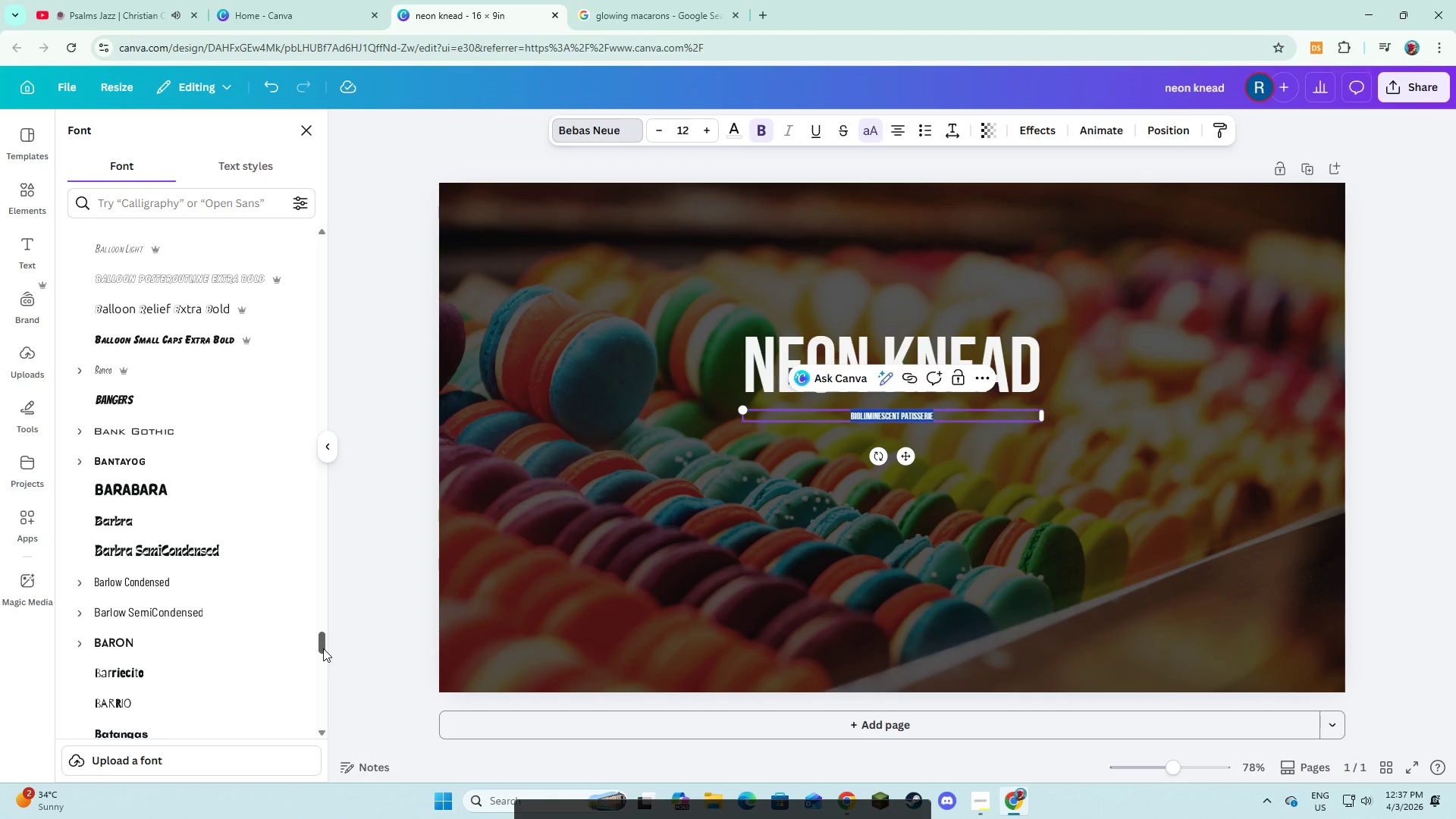 
left_click_drag(start_coordinate=[323, 648], to_coordinate=[325, 243])
 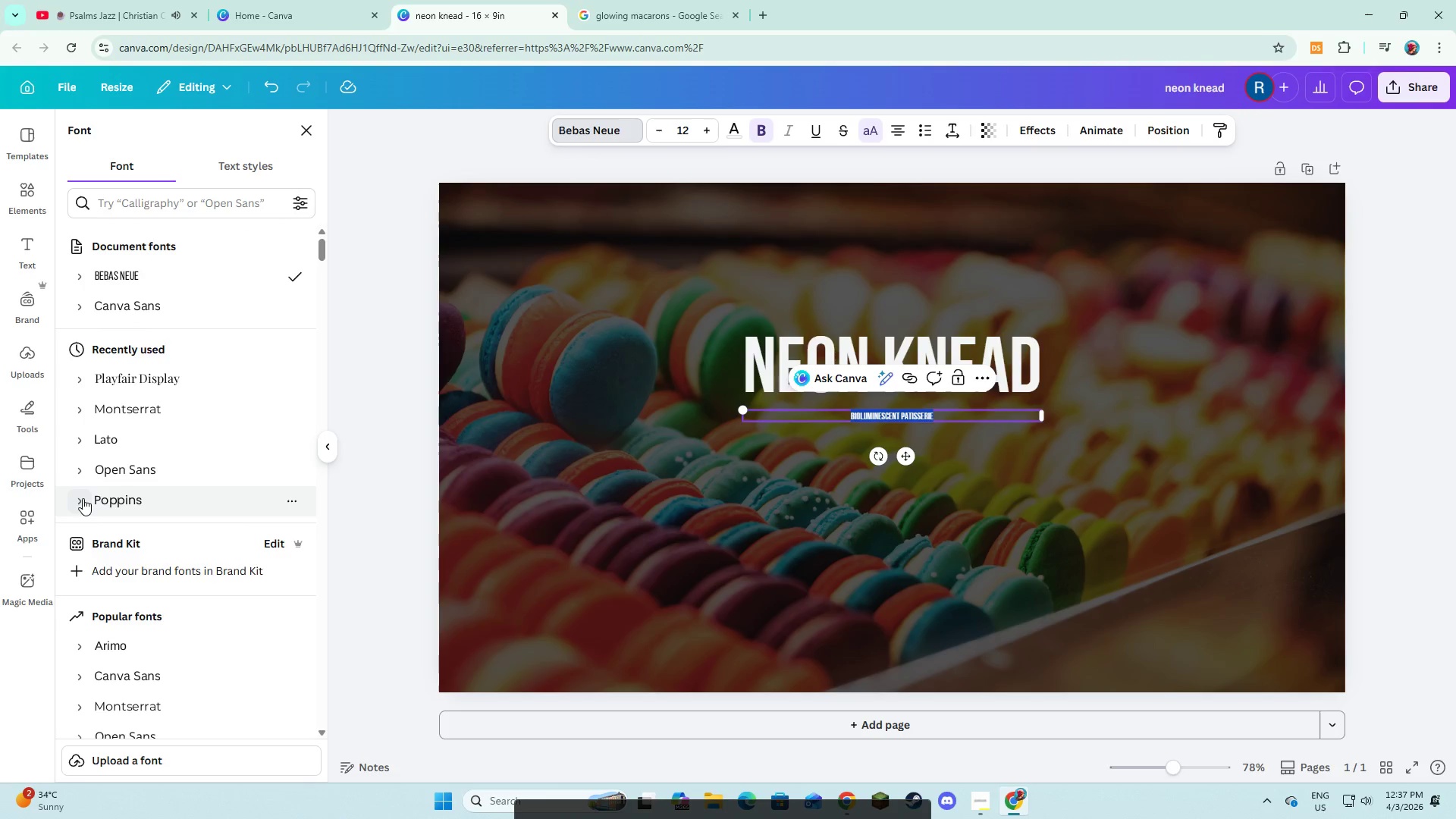 
left_click([83, 498])
 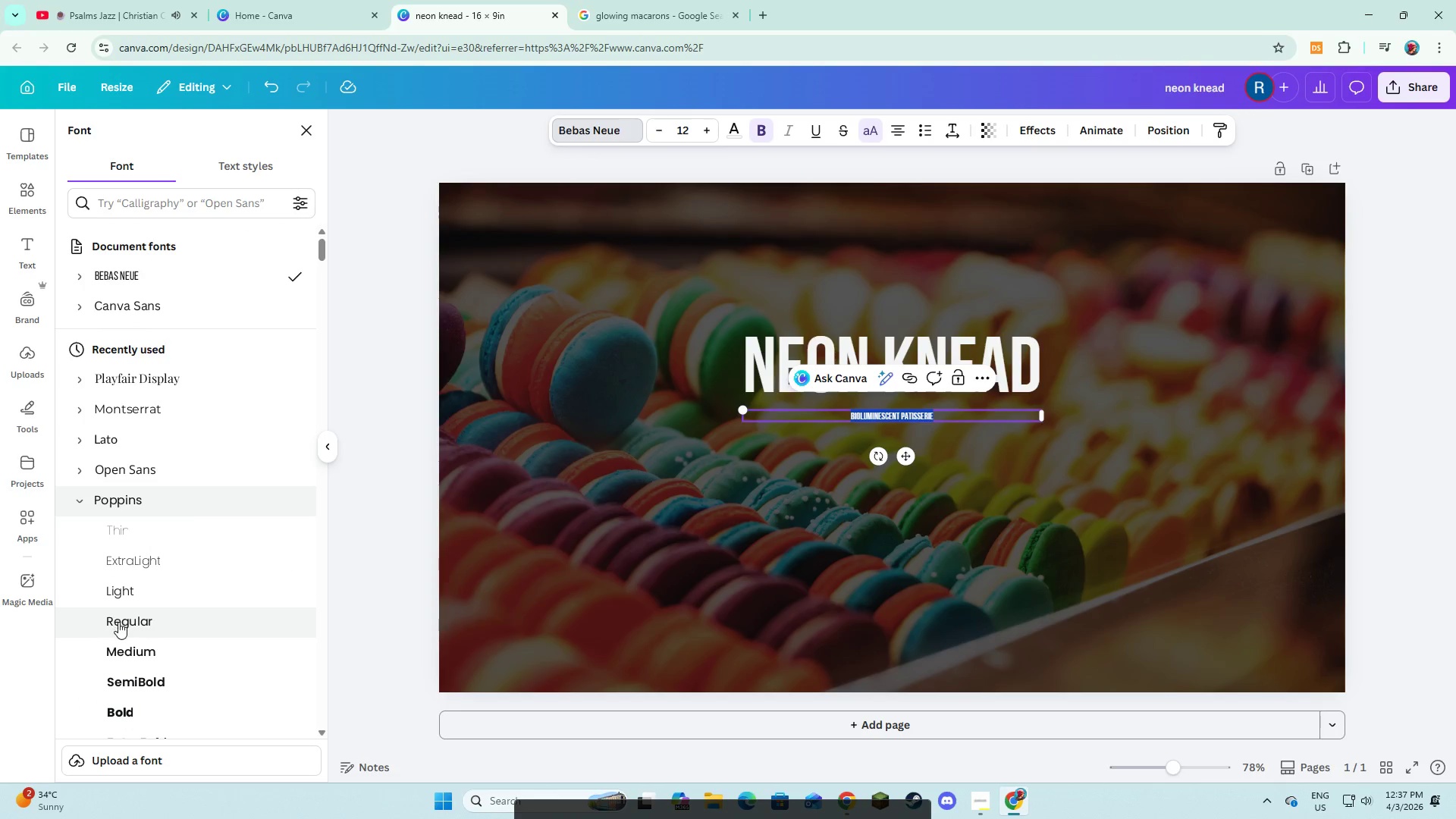 
left_click([118, 622])
 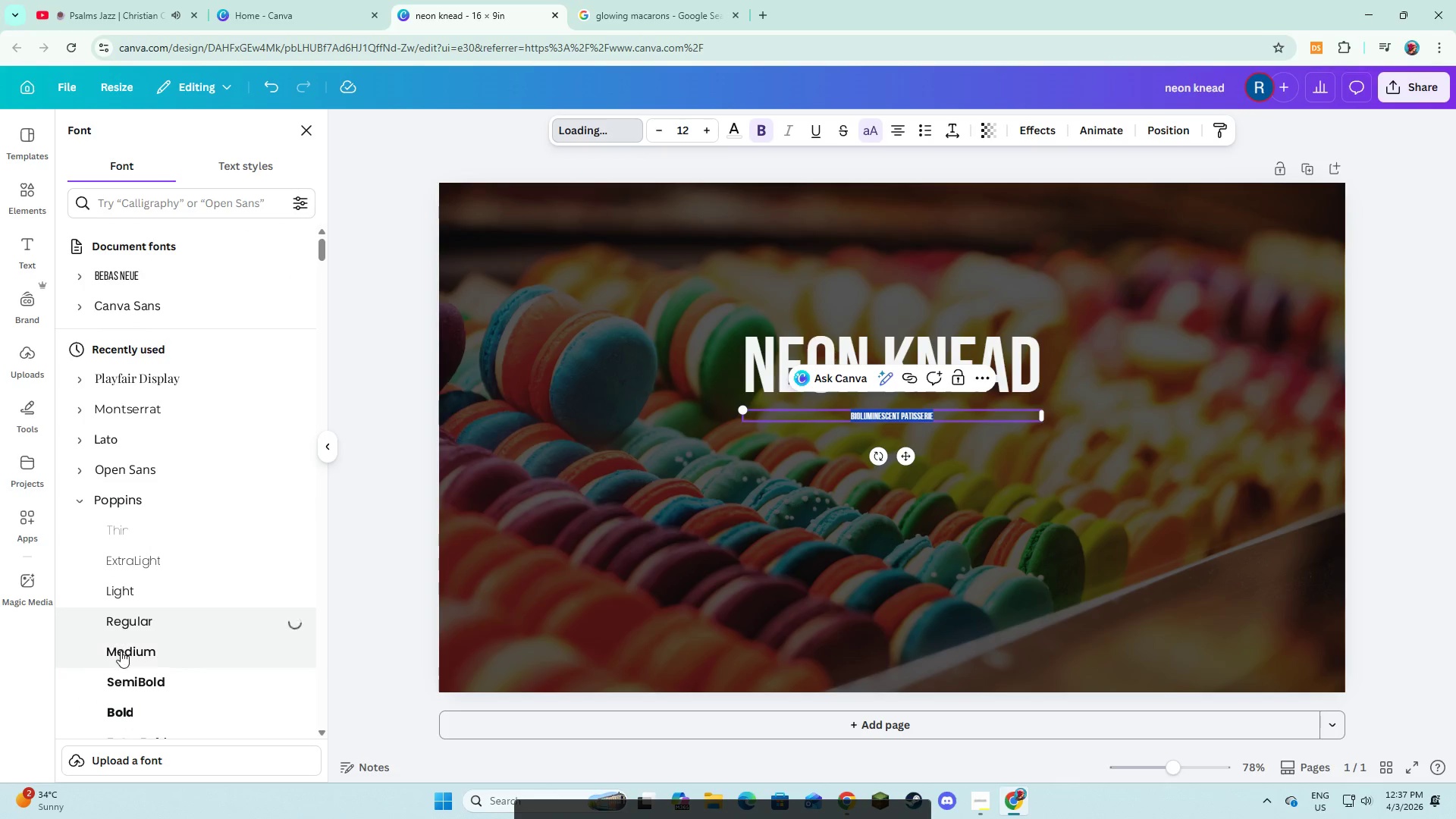 
left_click([121, 651])
 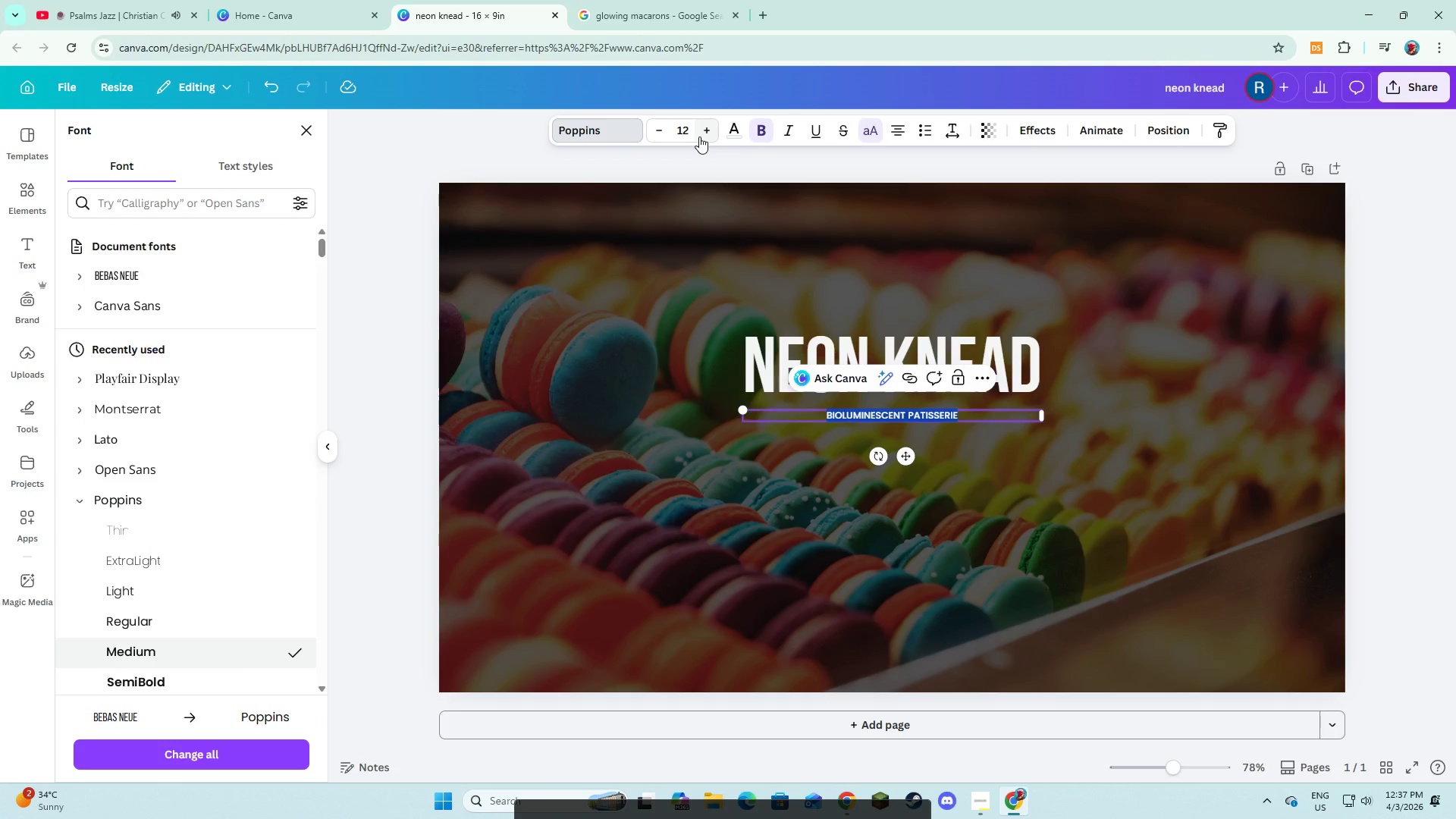 
double_click([701, 136])
 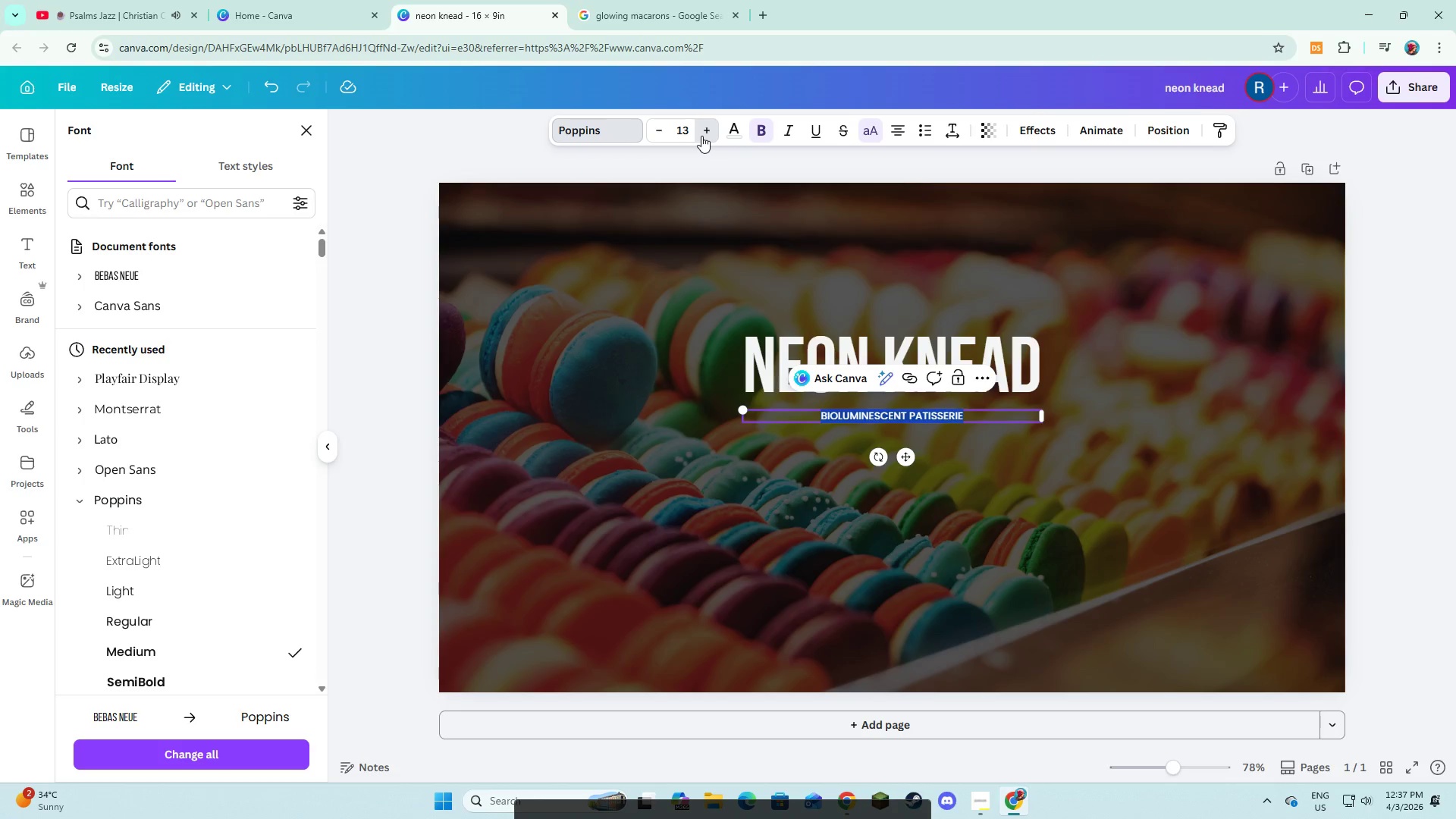 
triple_click([701, 136])
 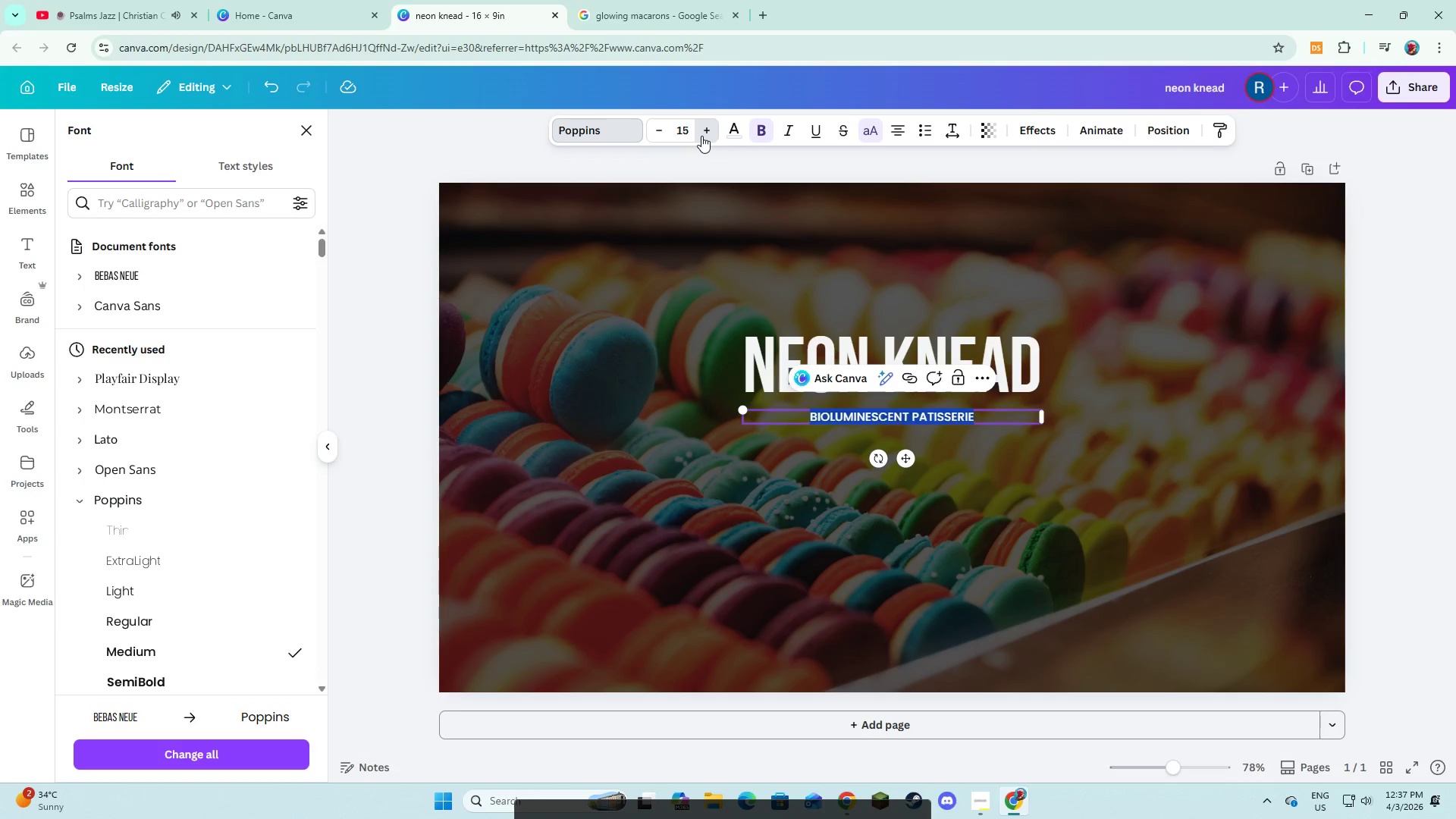 
triple_click([701, 136])
 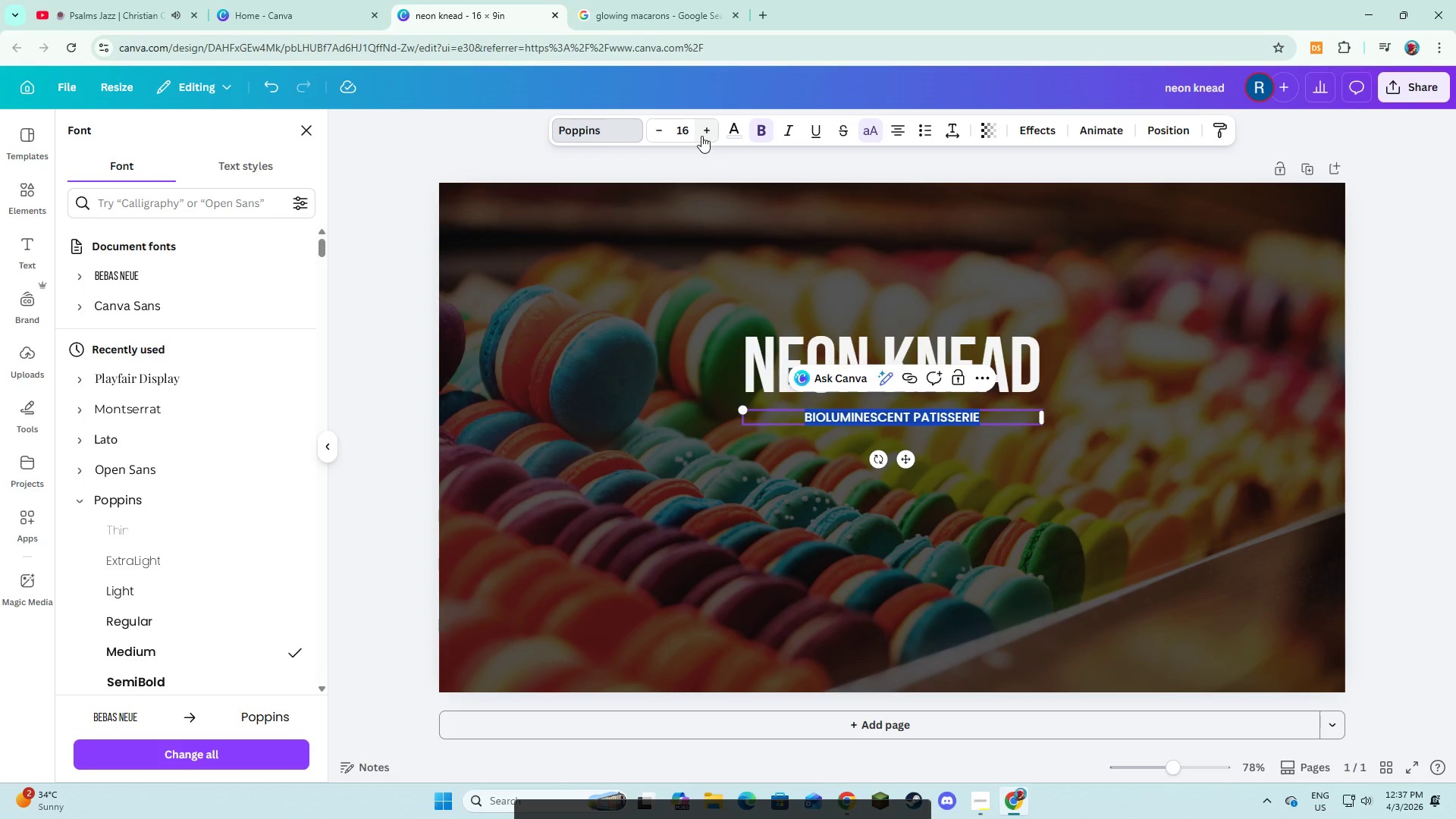 
triple_click([701, 136])
 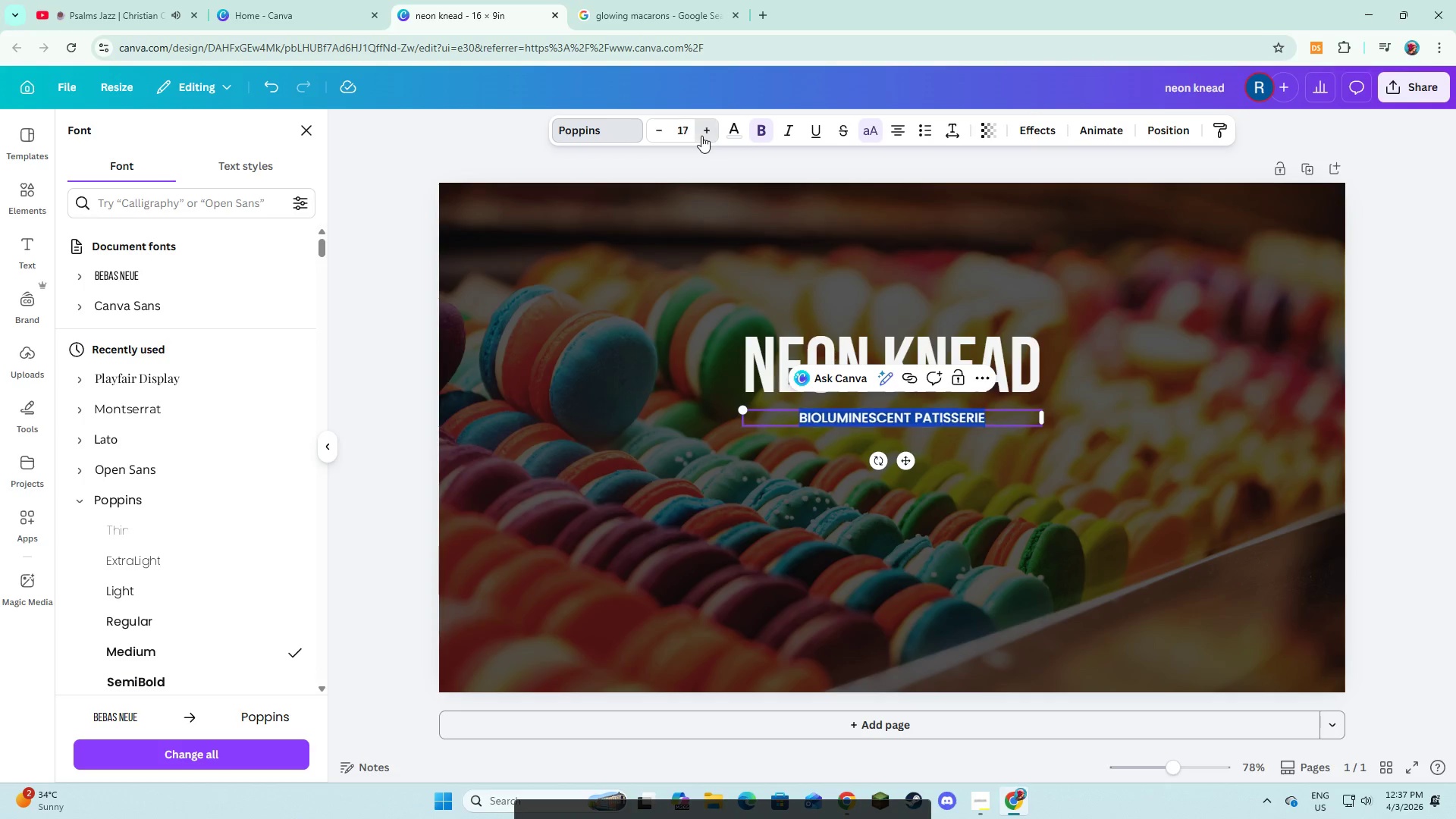 
triple_click([701, 136])
 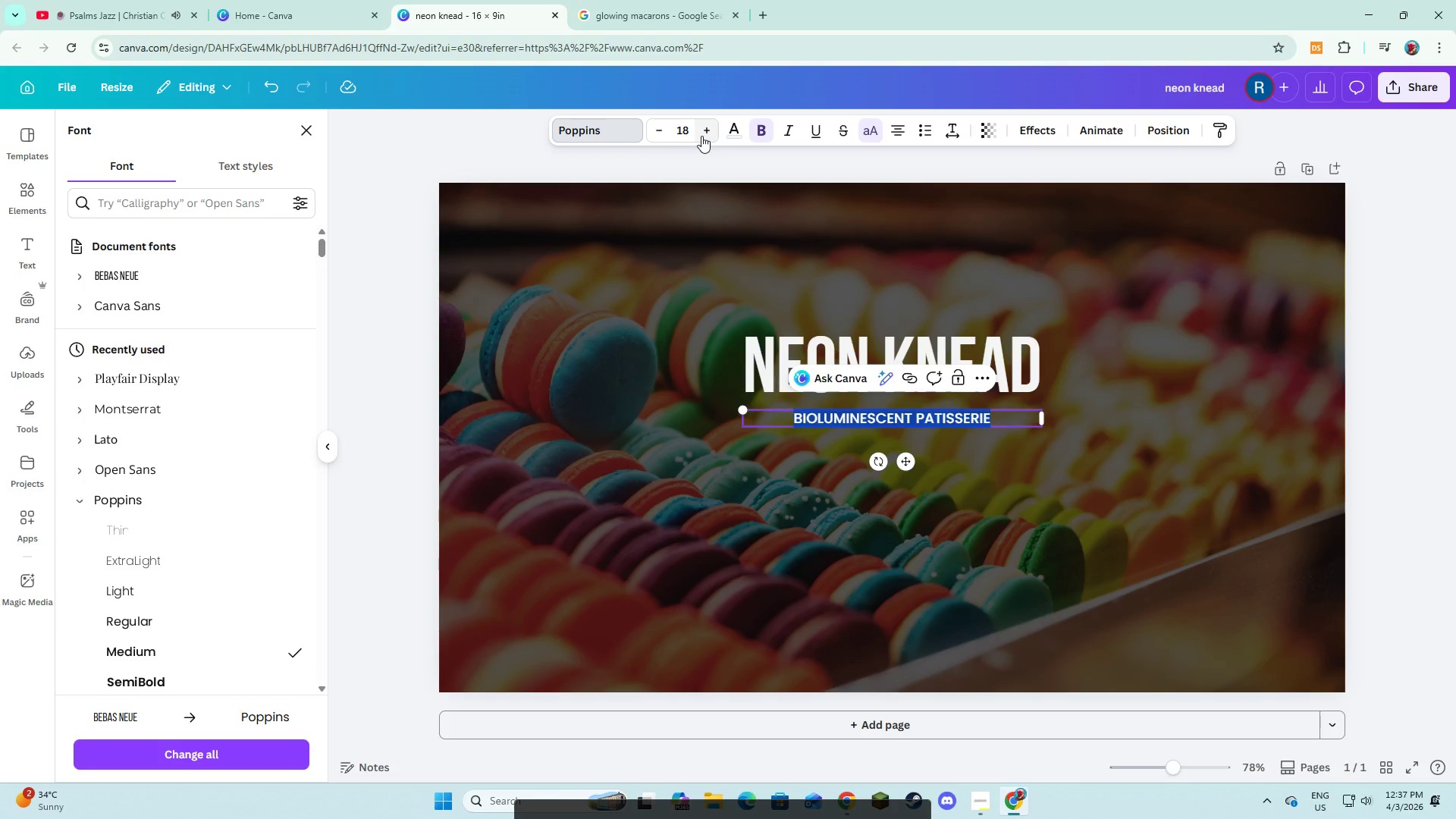 
double_click([701, 136])
 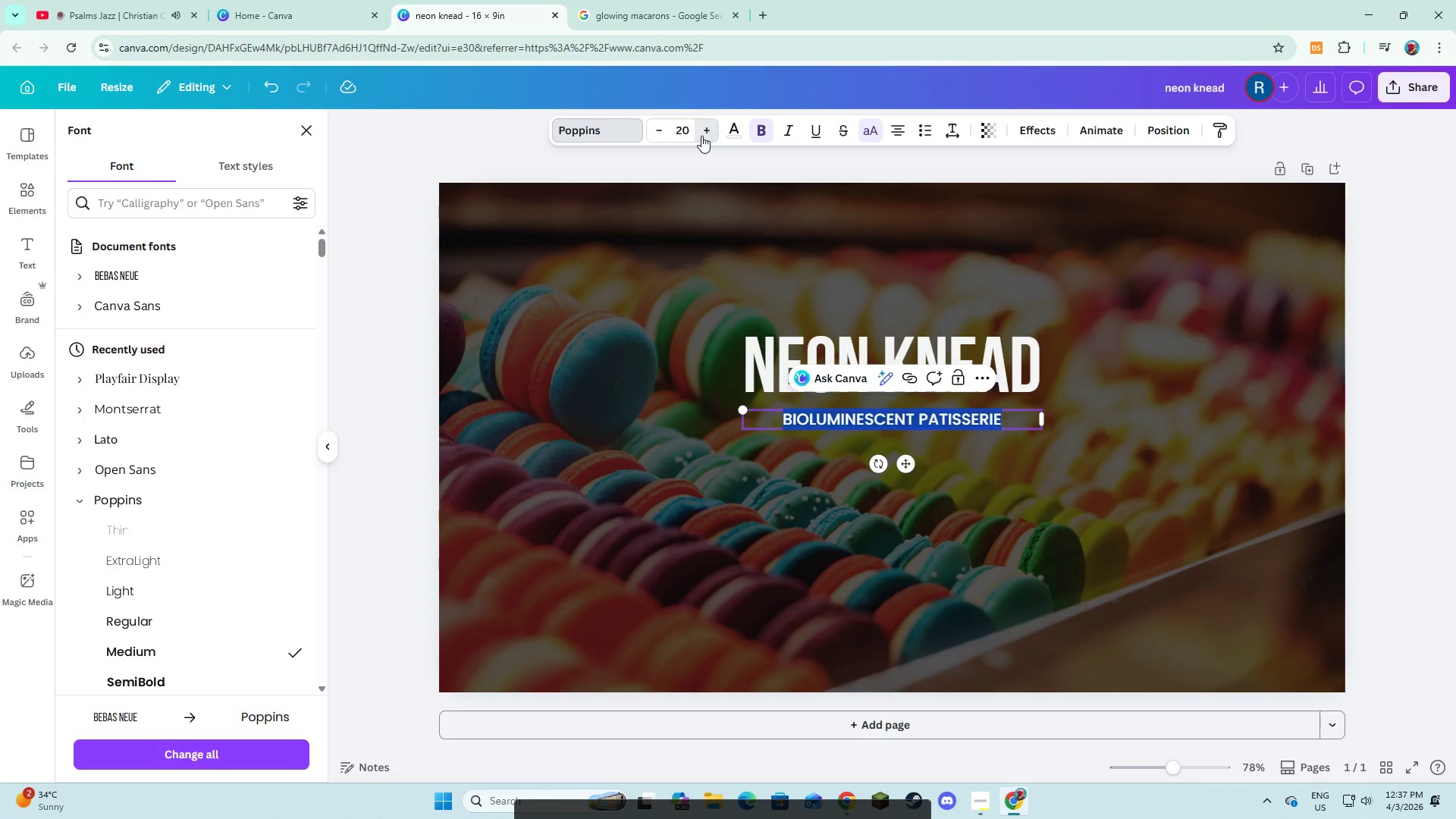 
triple_click([701, 136])
 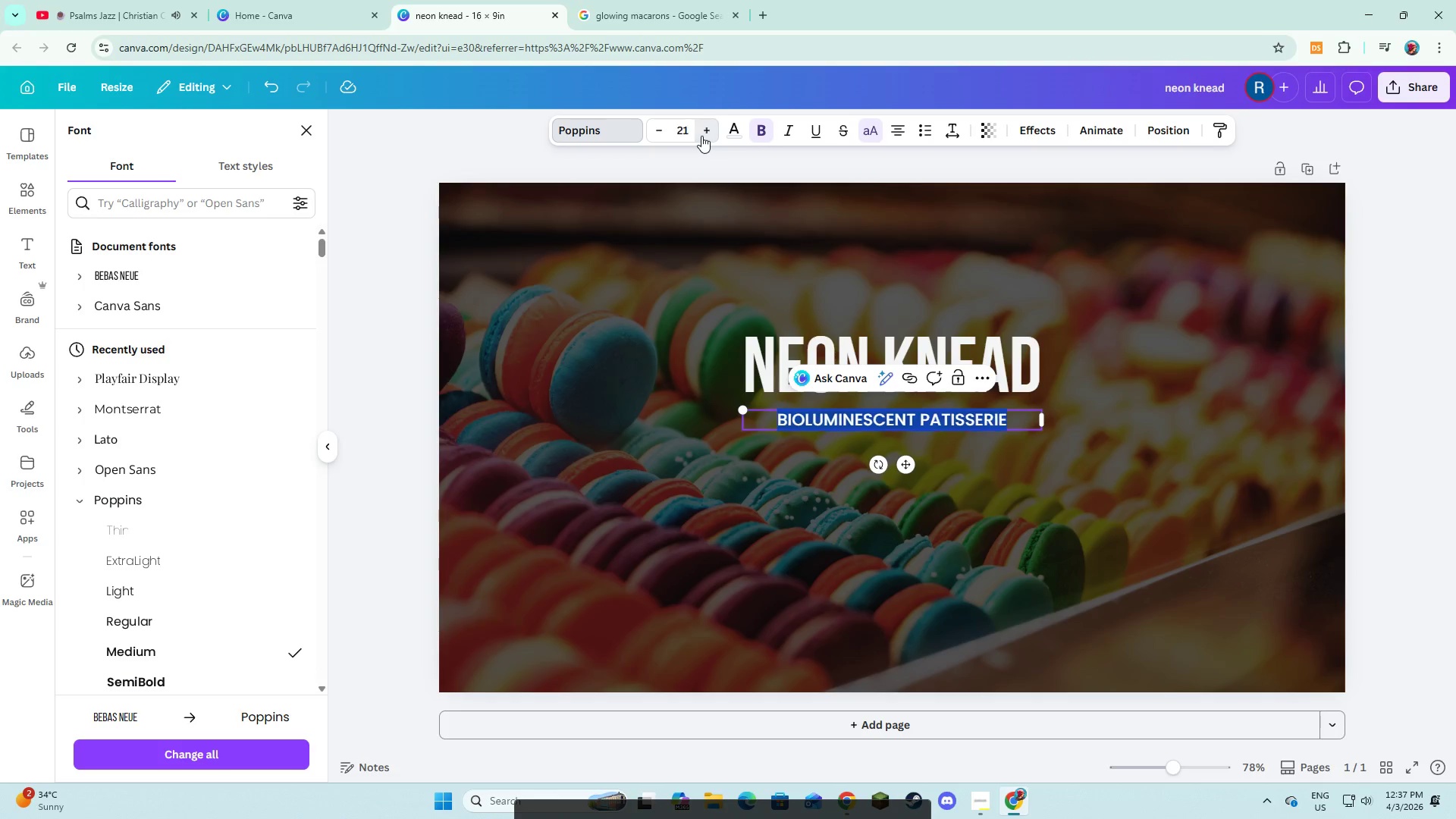 
triple_click([701, 136])
 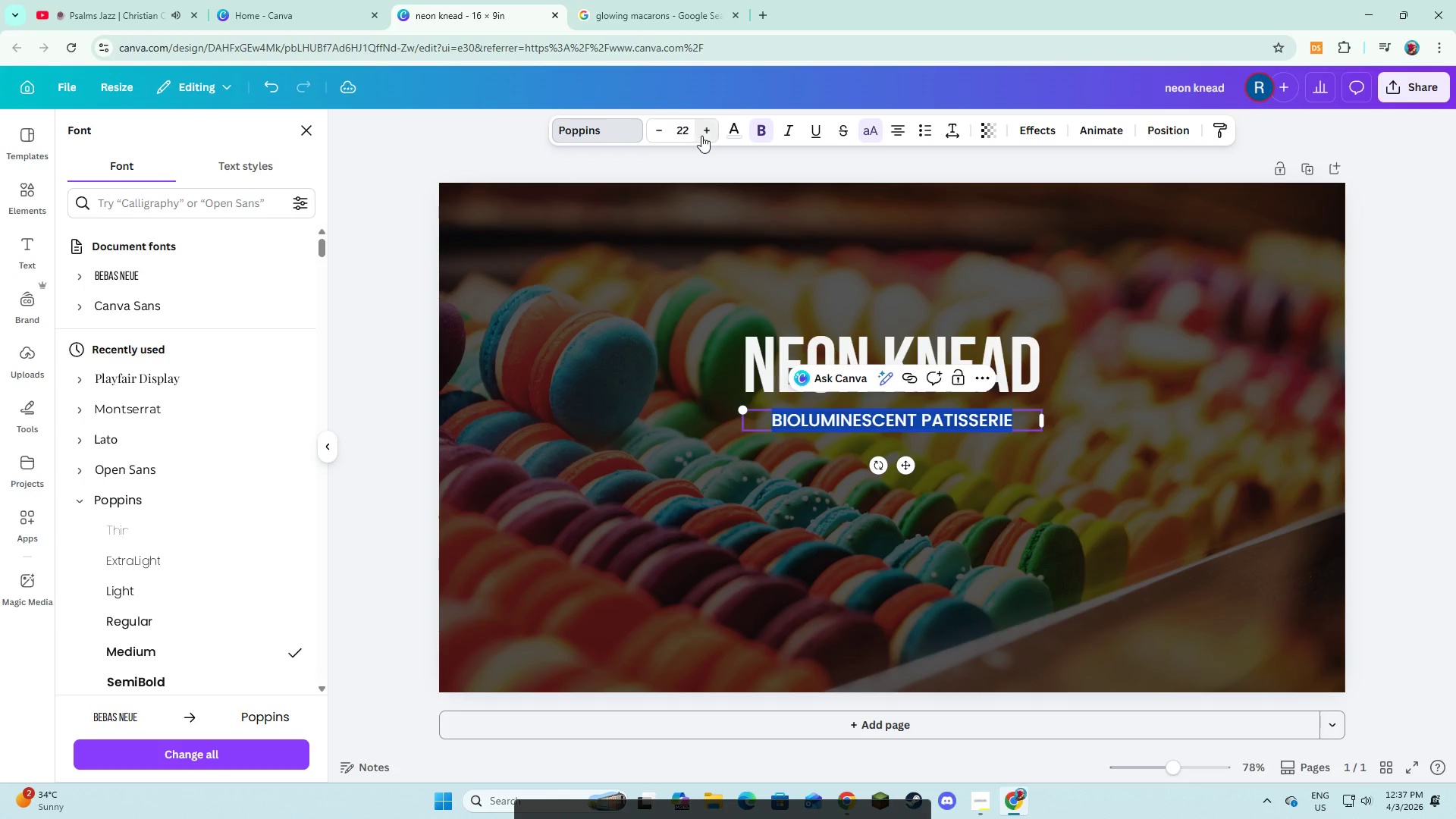 
double_click([701, 136])
 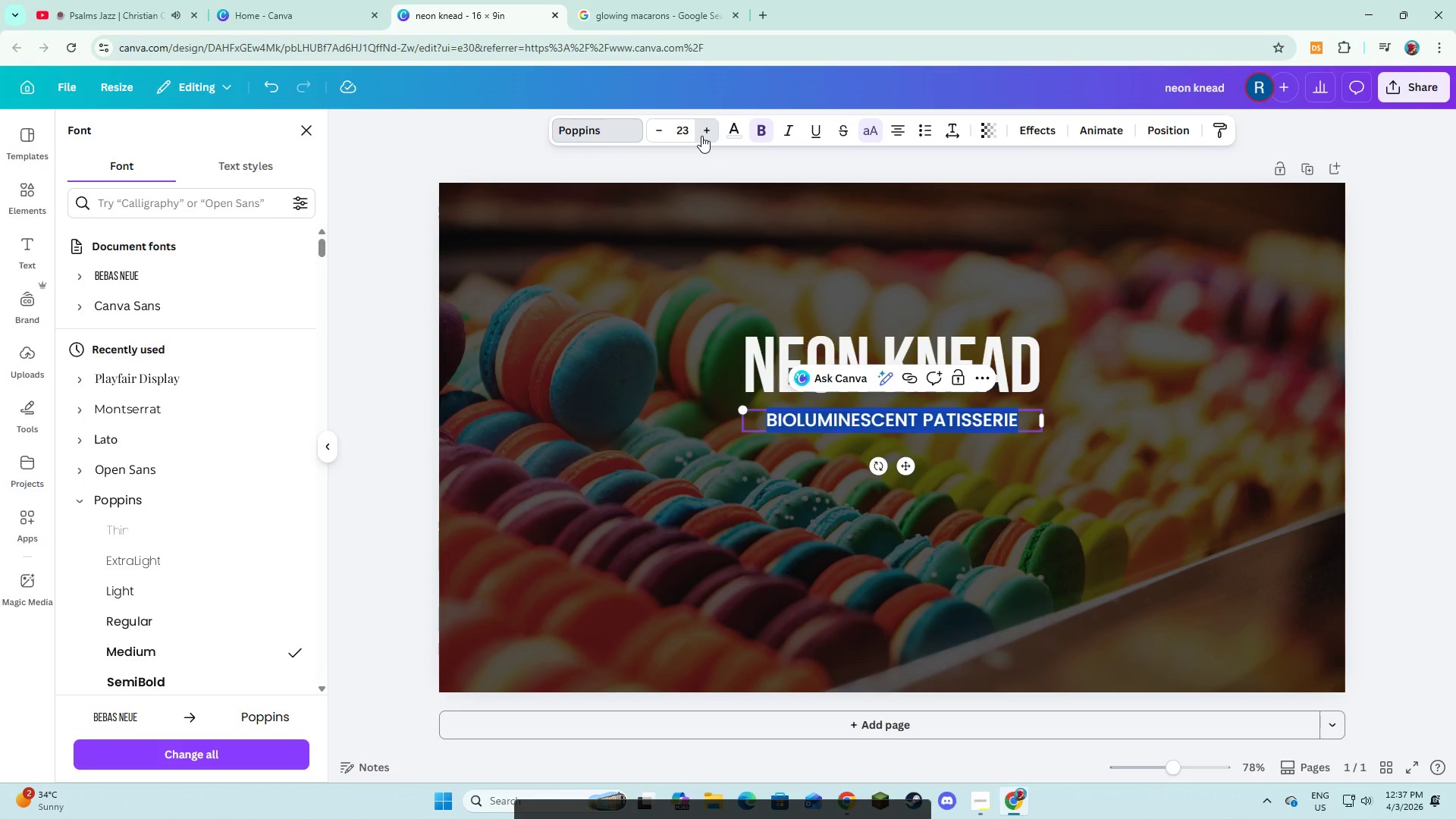 
triple_click([701, 136])
 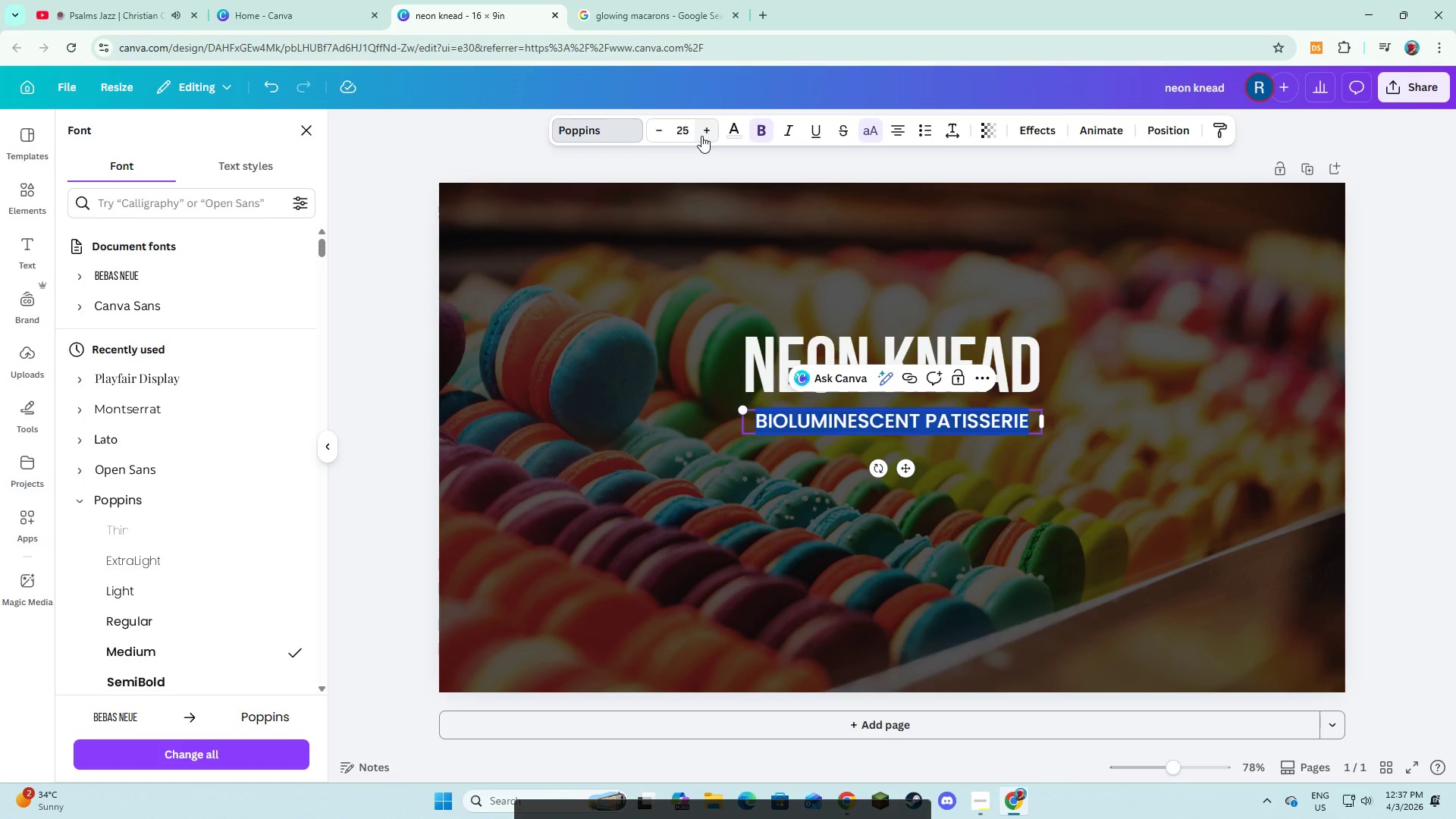 
triple_click([701, 136])
 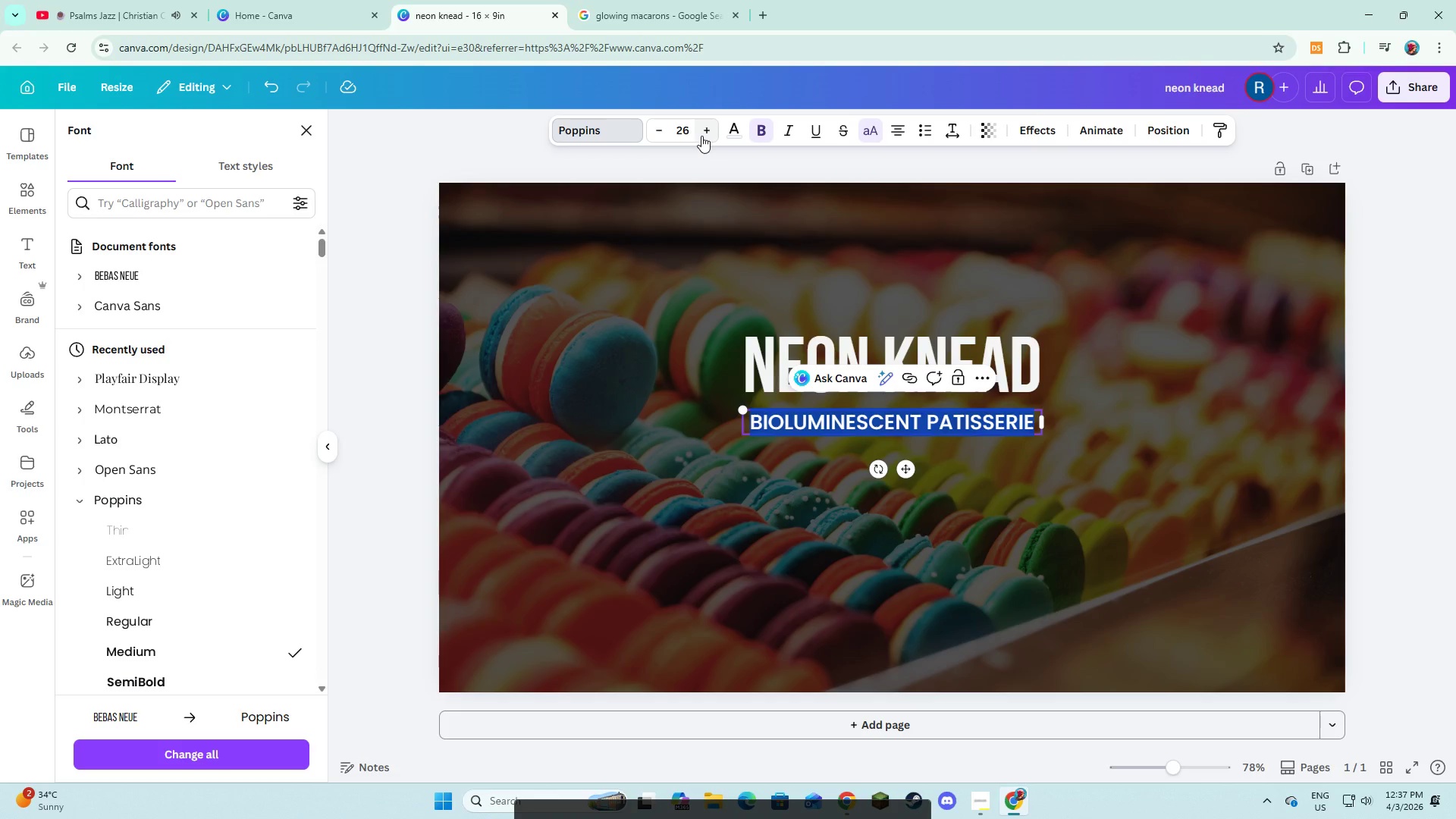 
left_click([607, 519])
 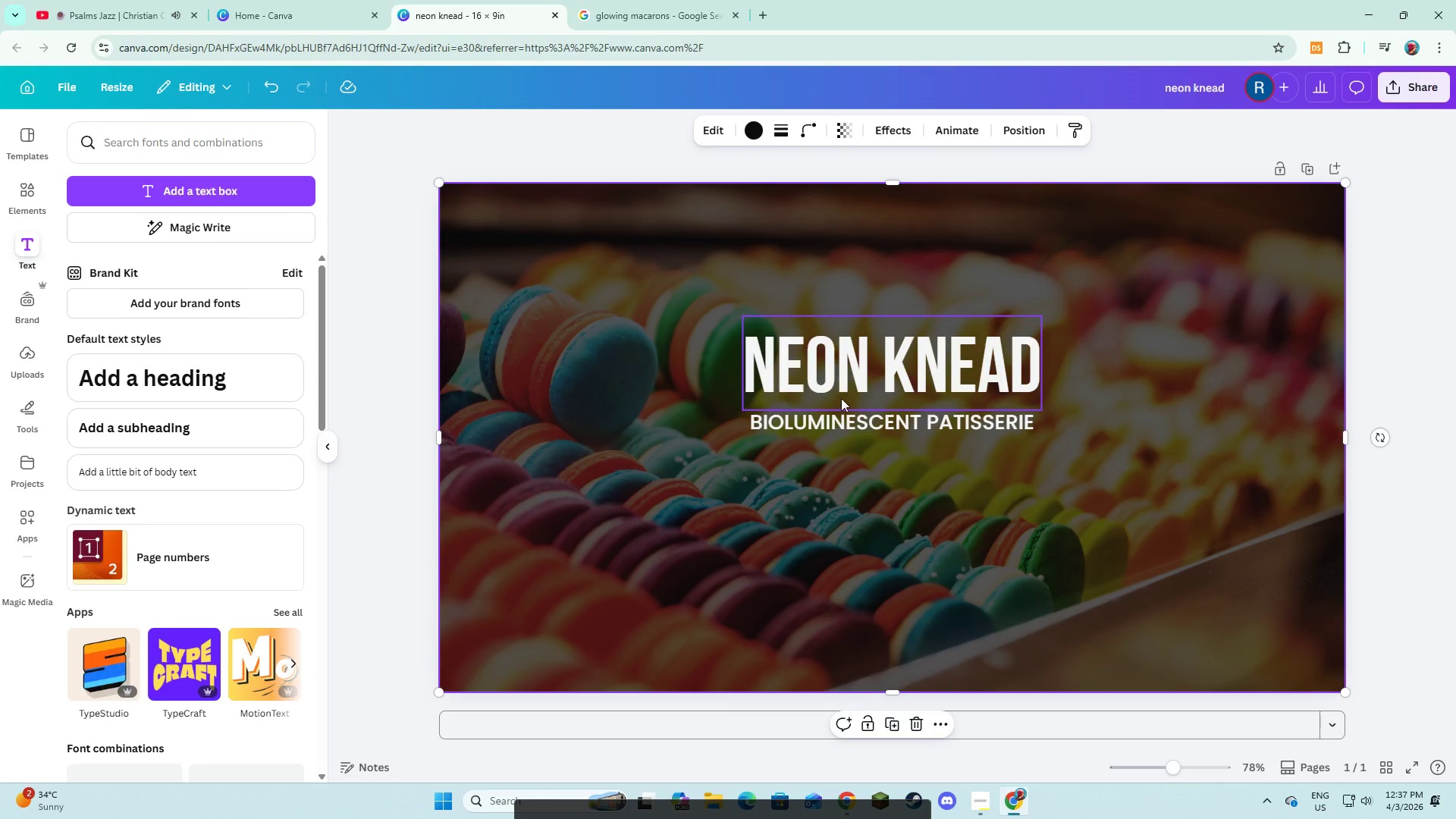 
left_click([840, 420])
 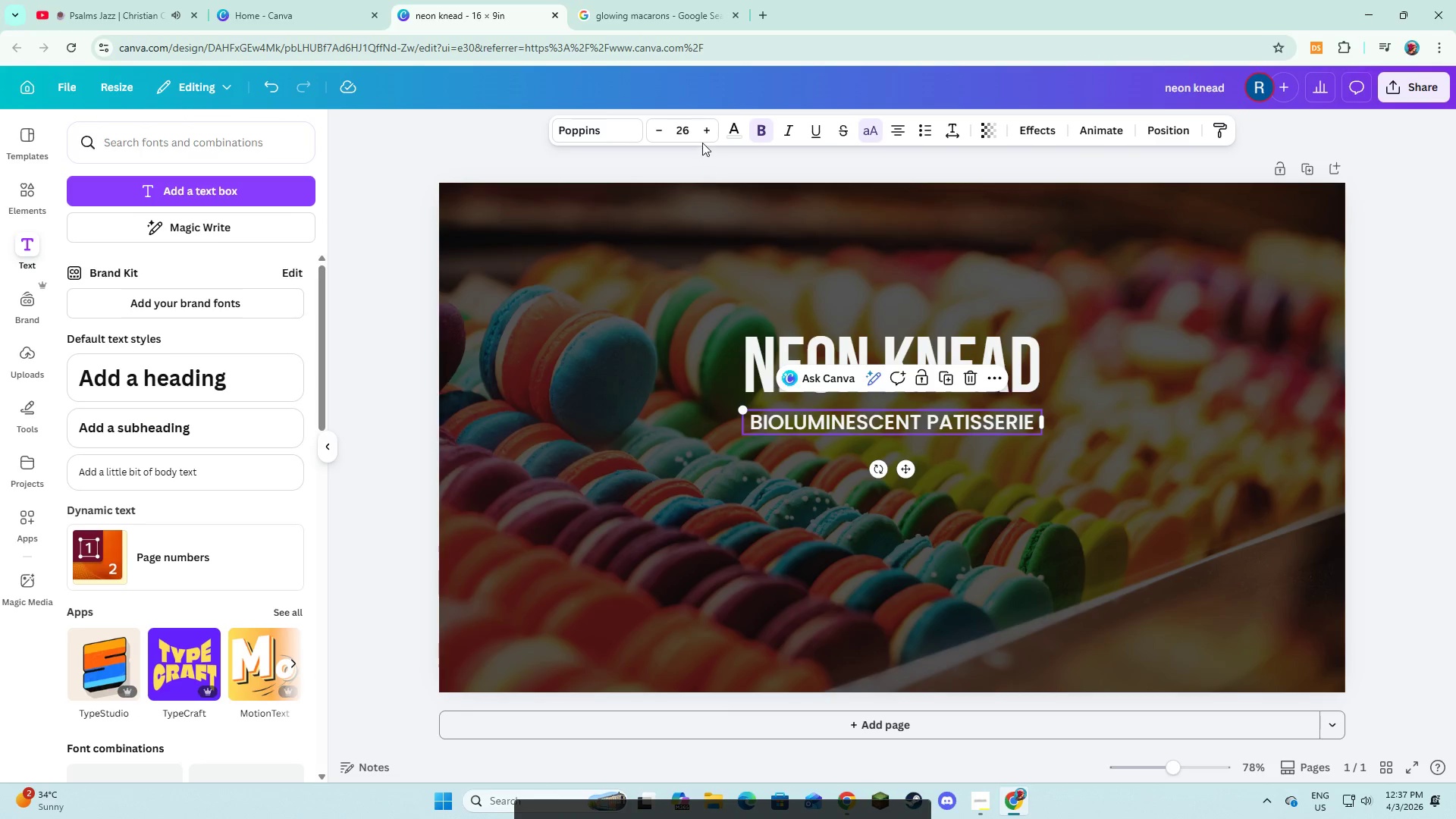 
double_click([701, 138])
 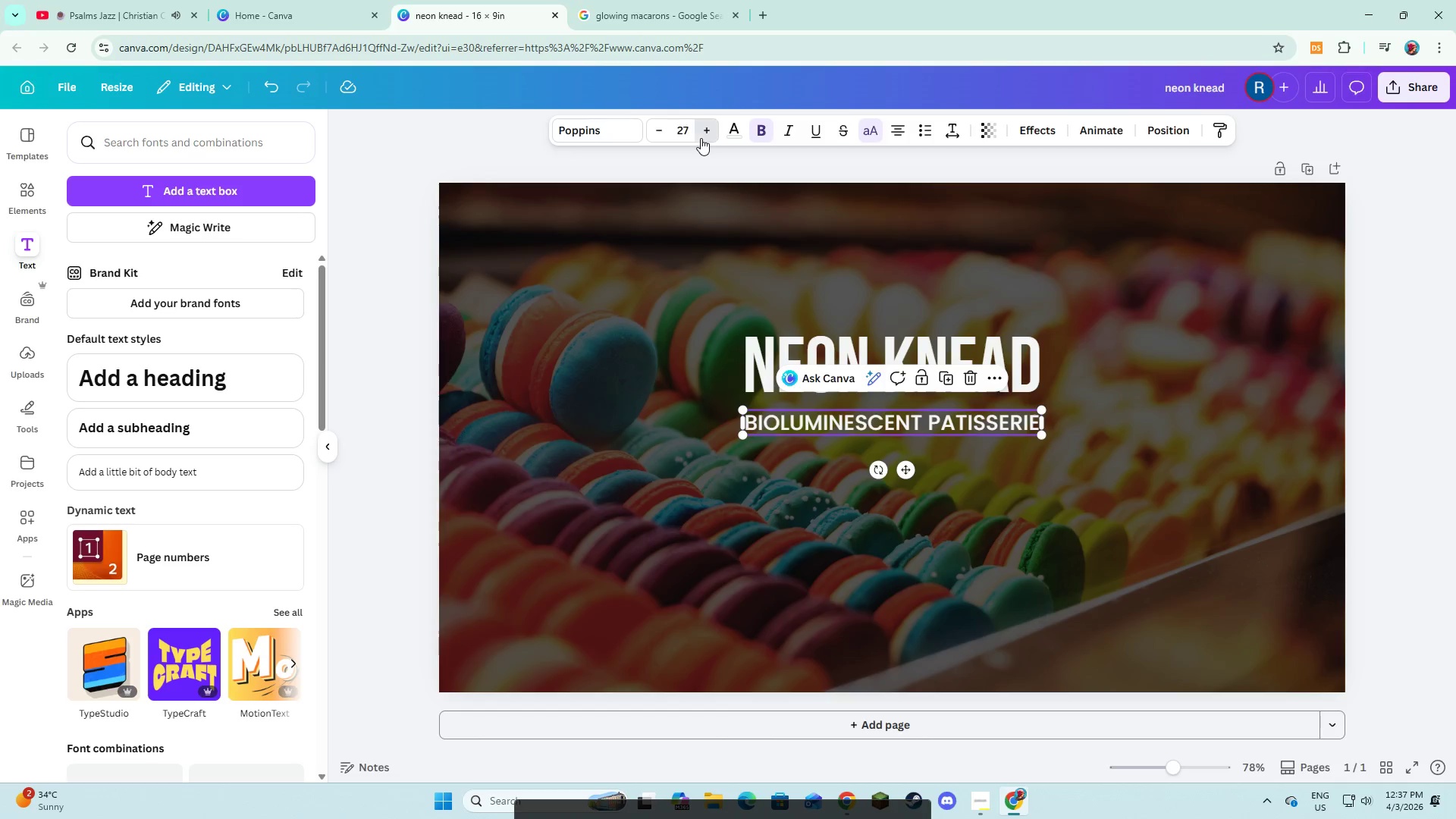 
triple_click([701, 138])
 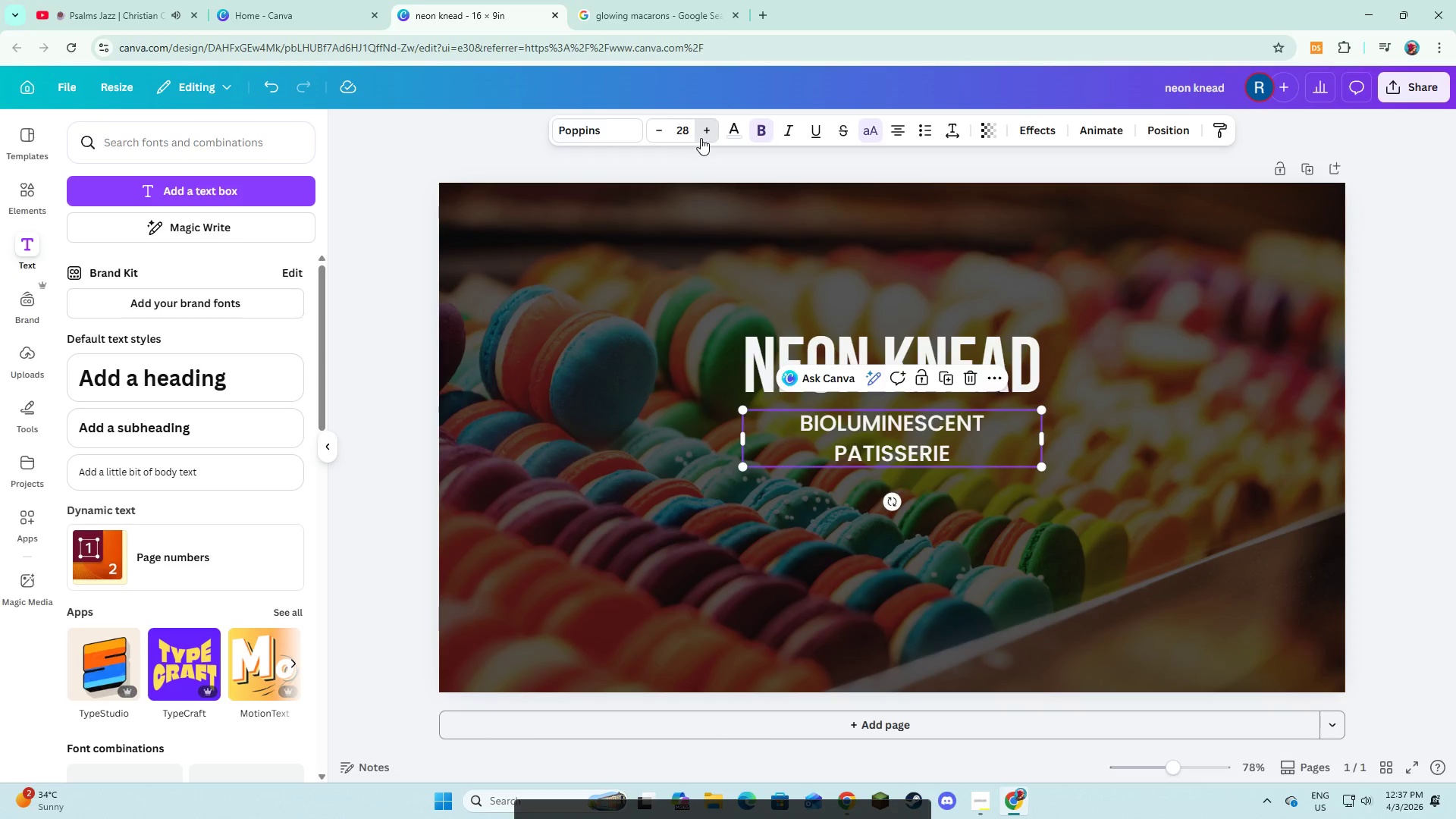 
triple_click([701, 138])
 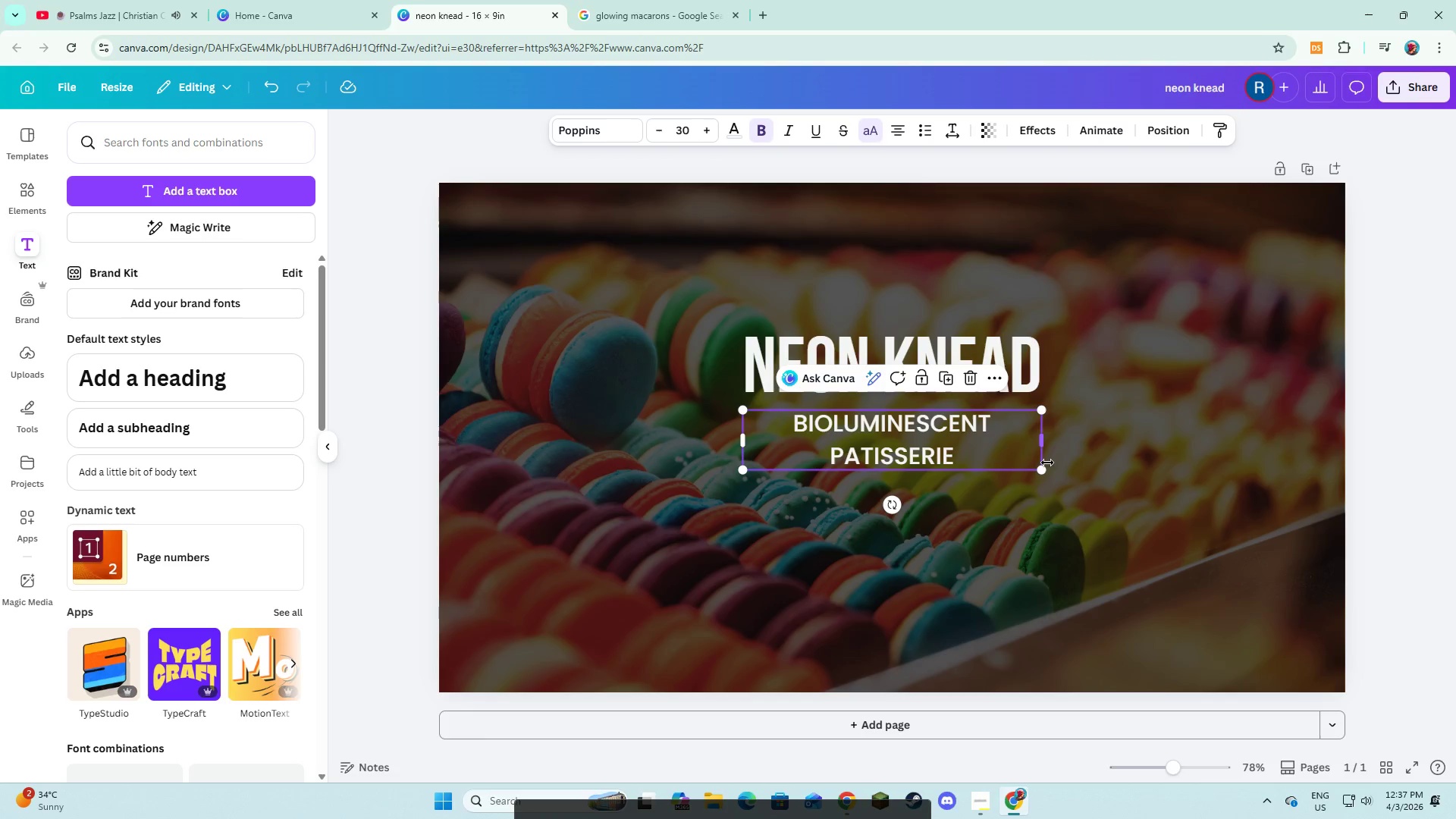 
left_click_drag(start_coordinate=[1044, 441], to_coordinate=[1081, 446])
 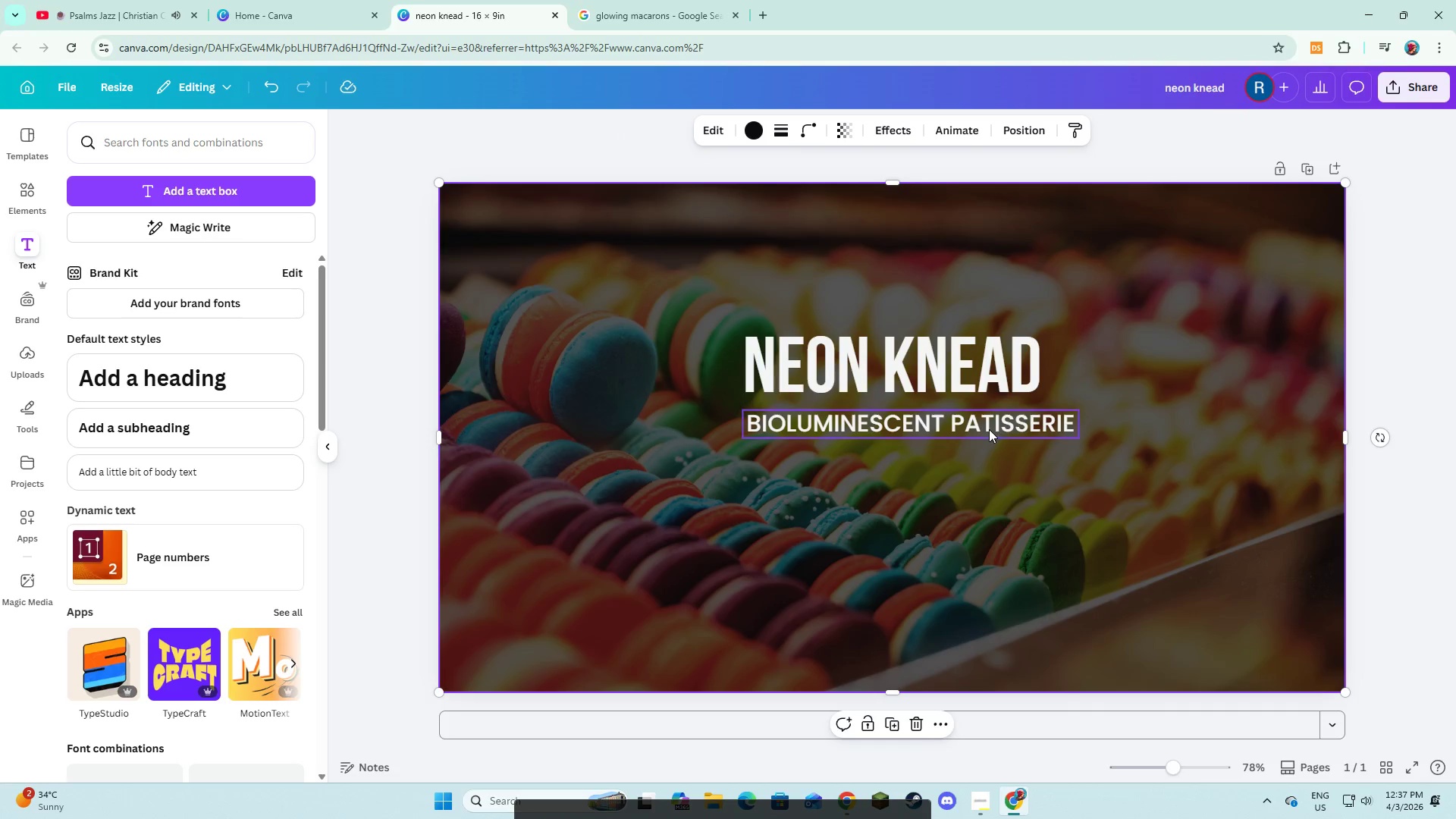 
double_click([987, 428])
 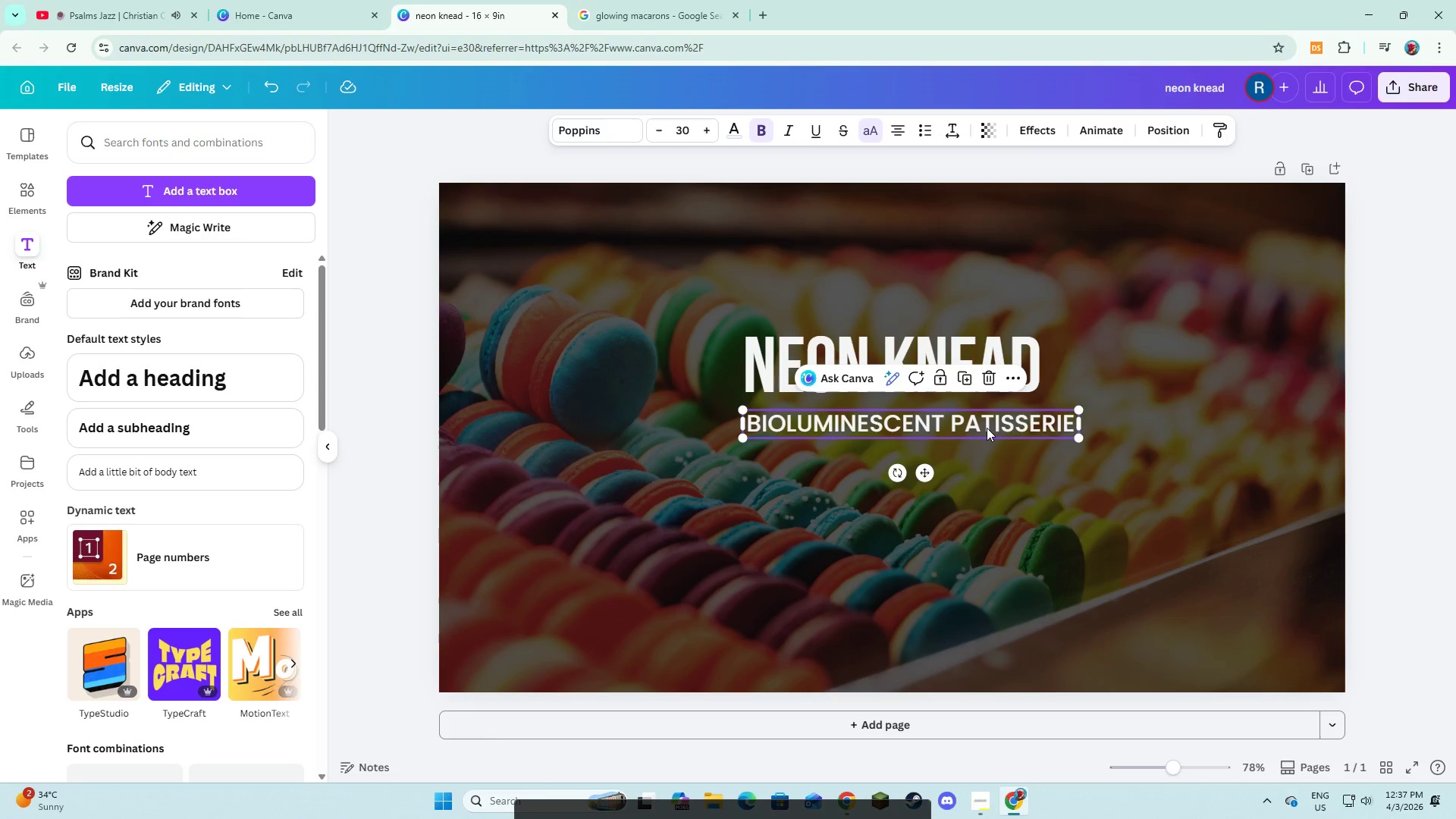 
left_click_drag(start_coordinate=[987, 428], to_coordinate=[964, 425])
 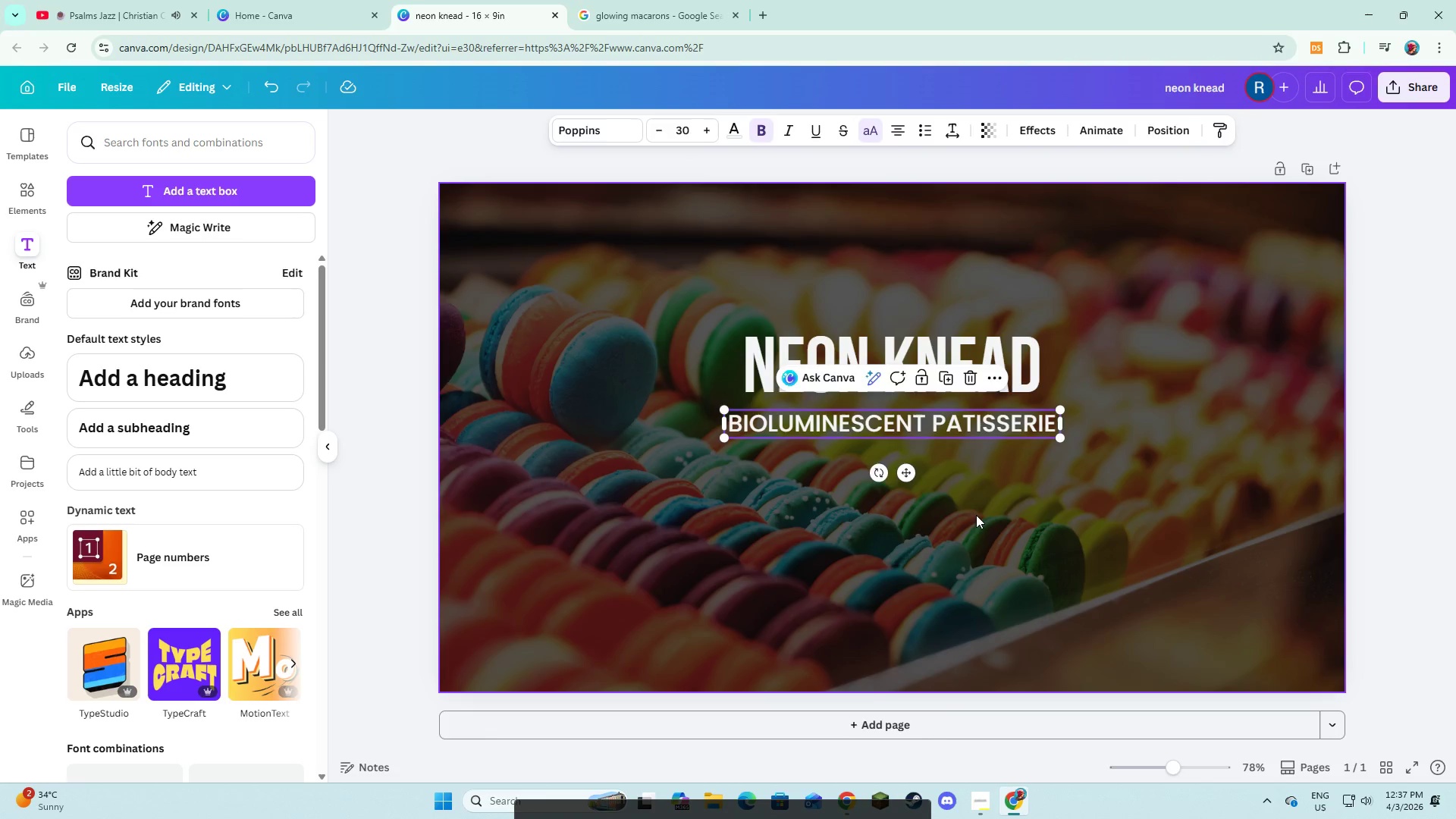 
left_click([976, 515])
 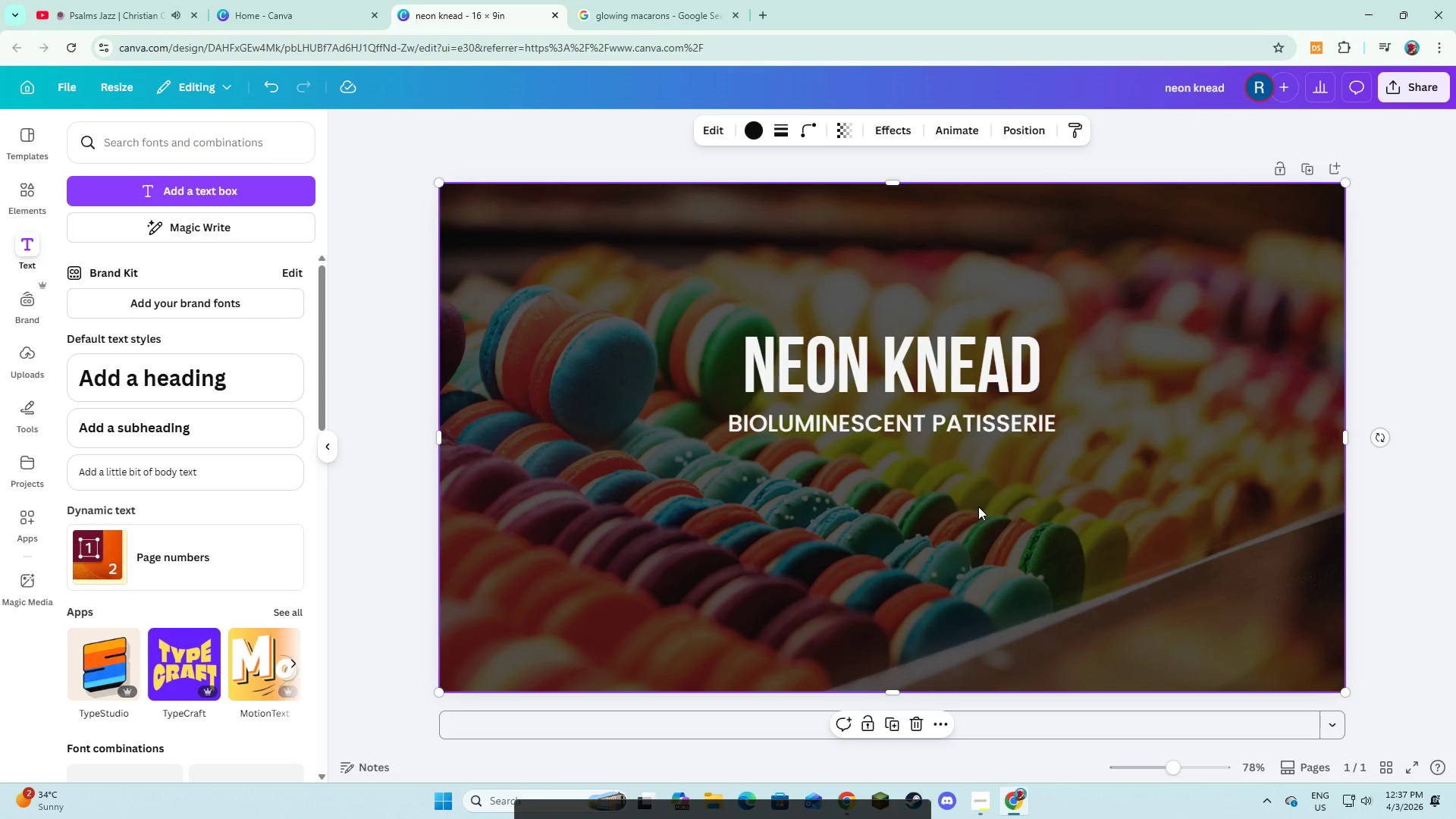 
wait(9.66)
 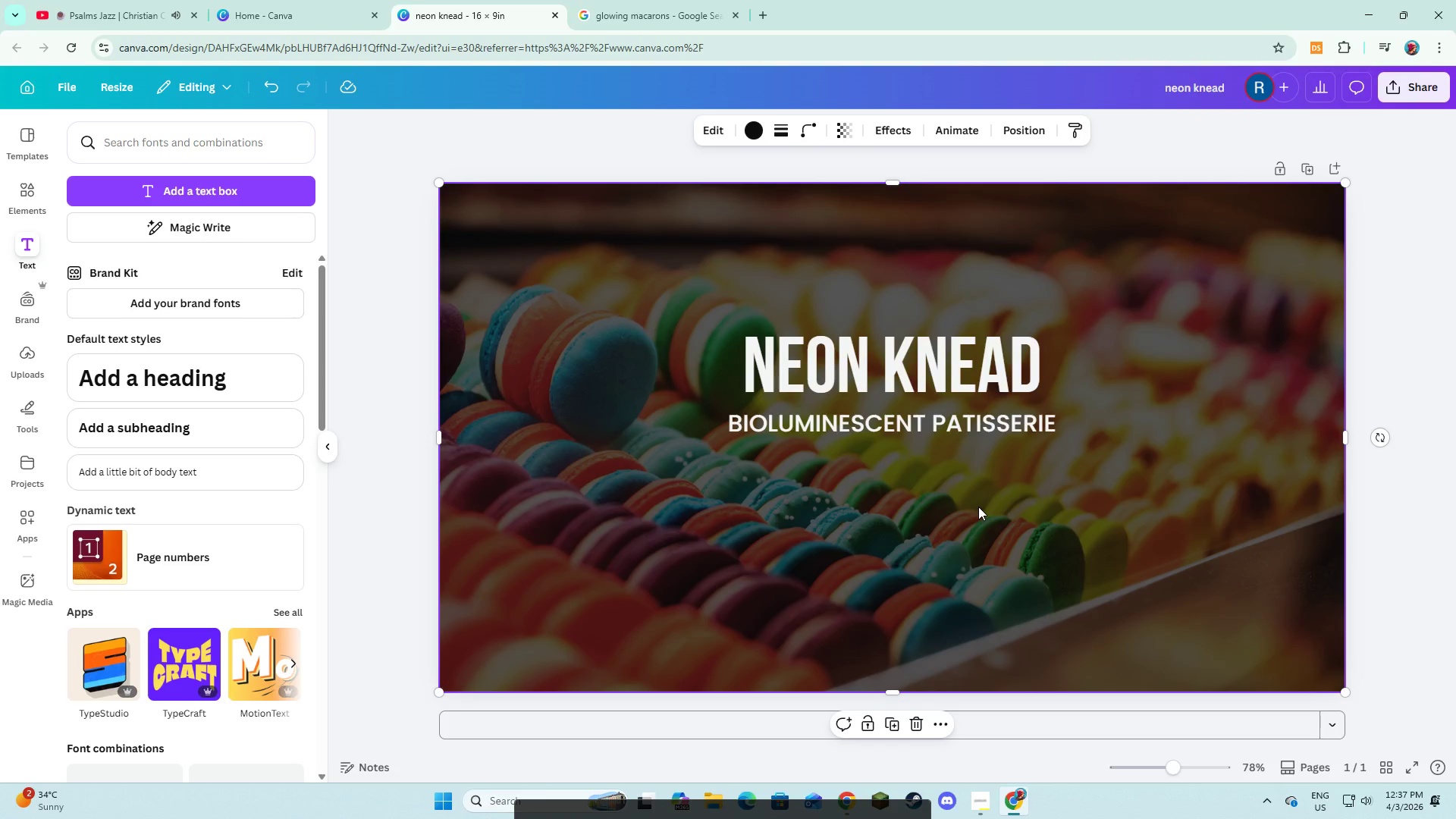 
left_click([82, 194])
 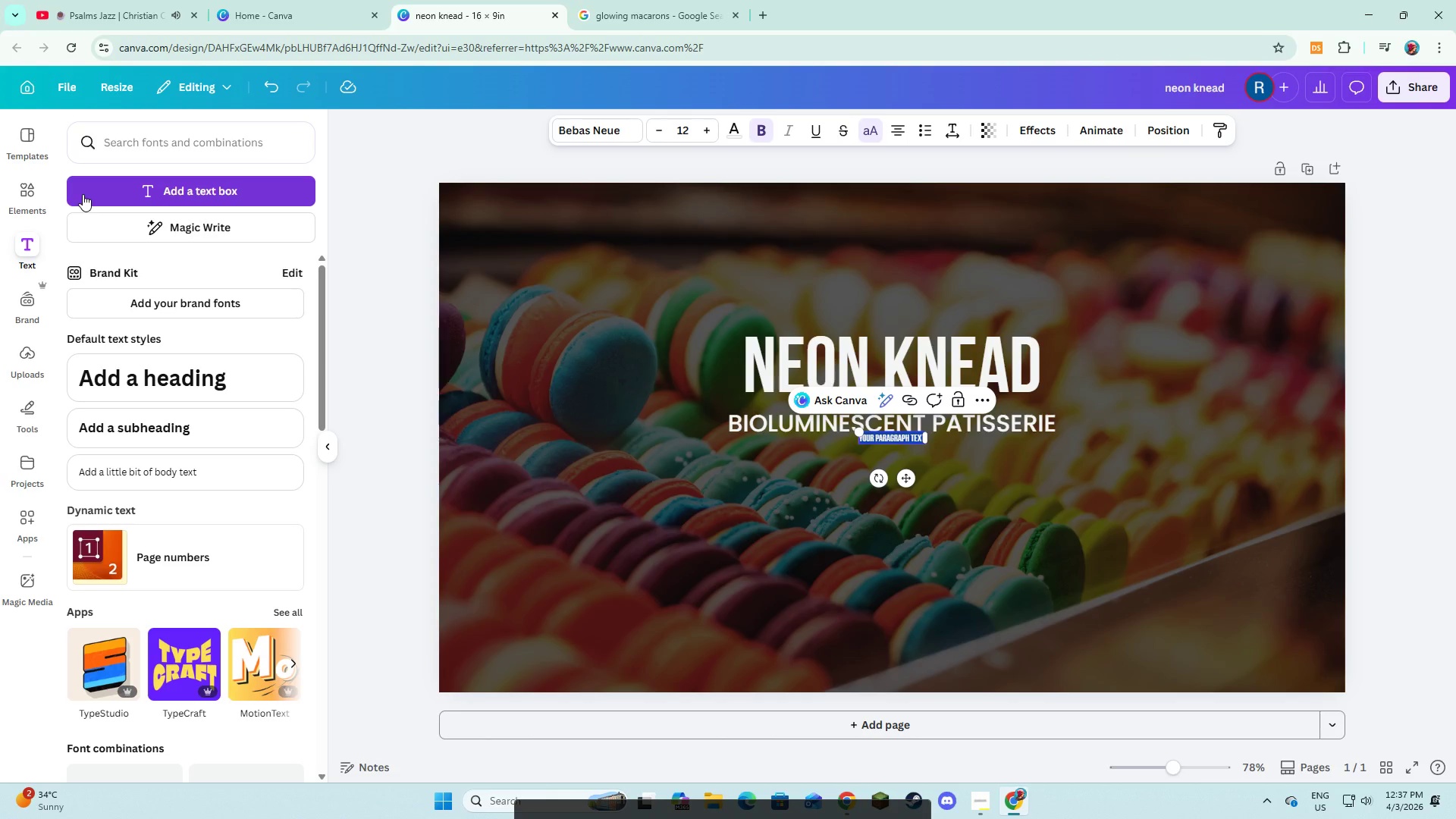 
type(Series A Investment Deck)
 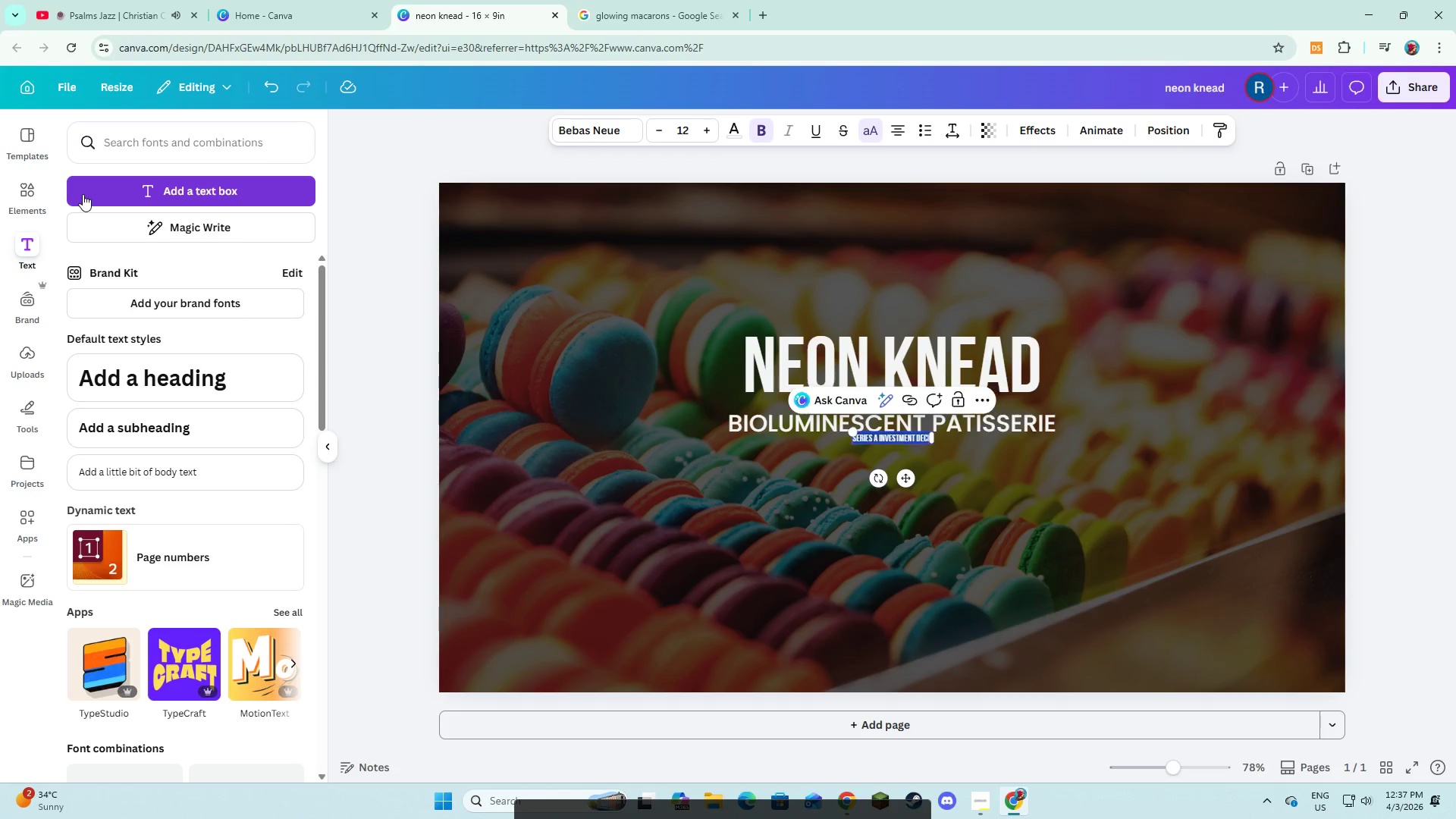 
key(Control+A)
 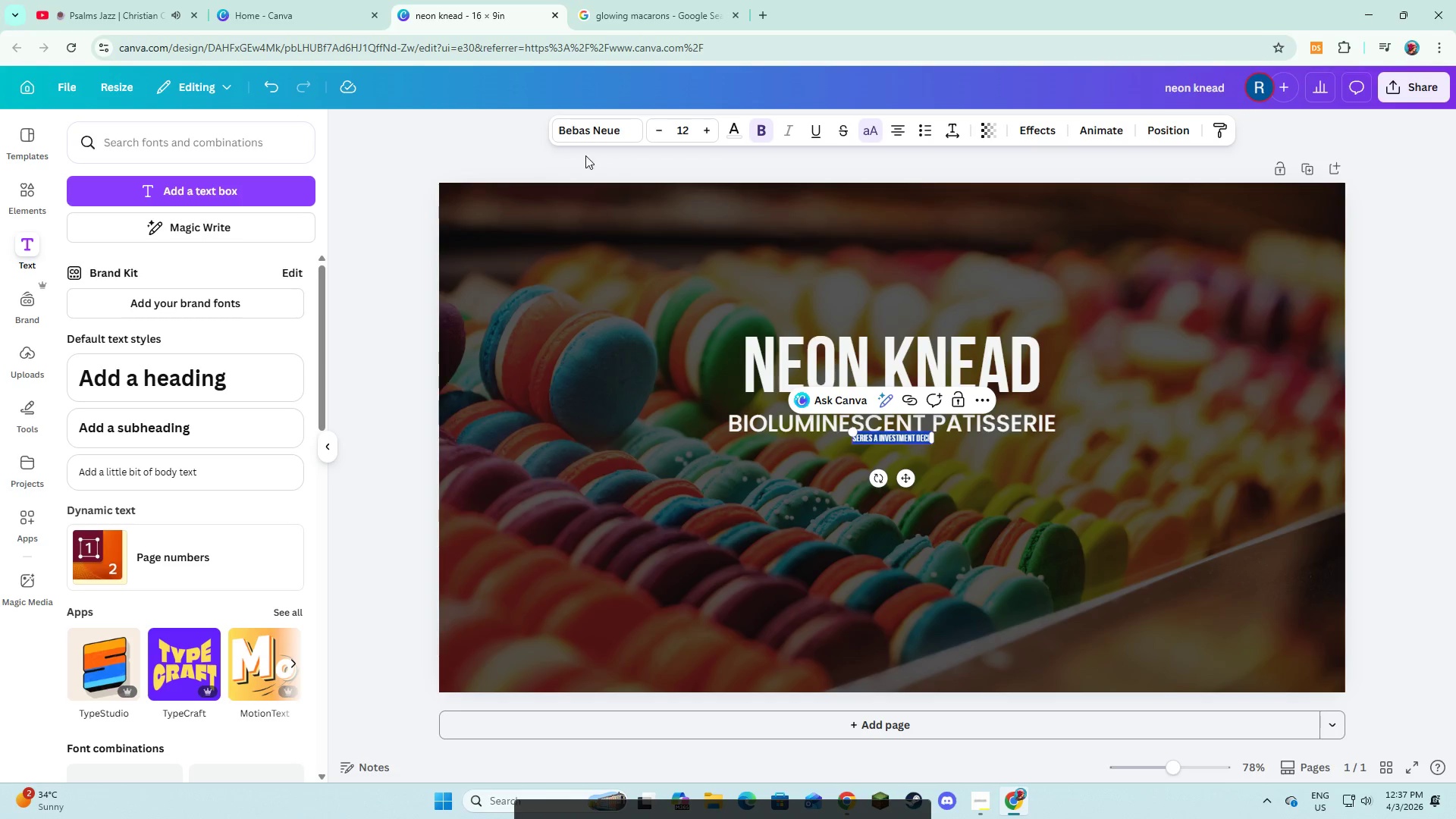 
left_click([600, 128])
 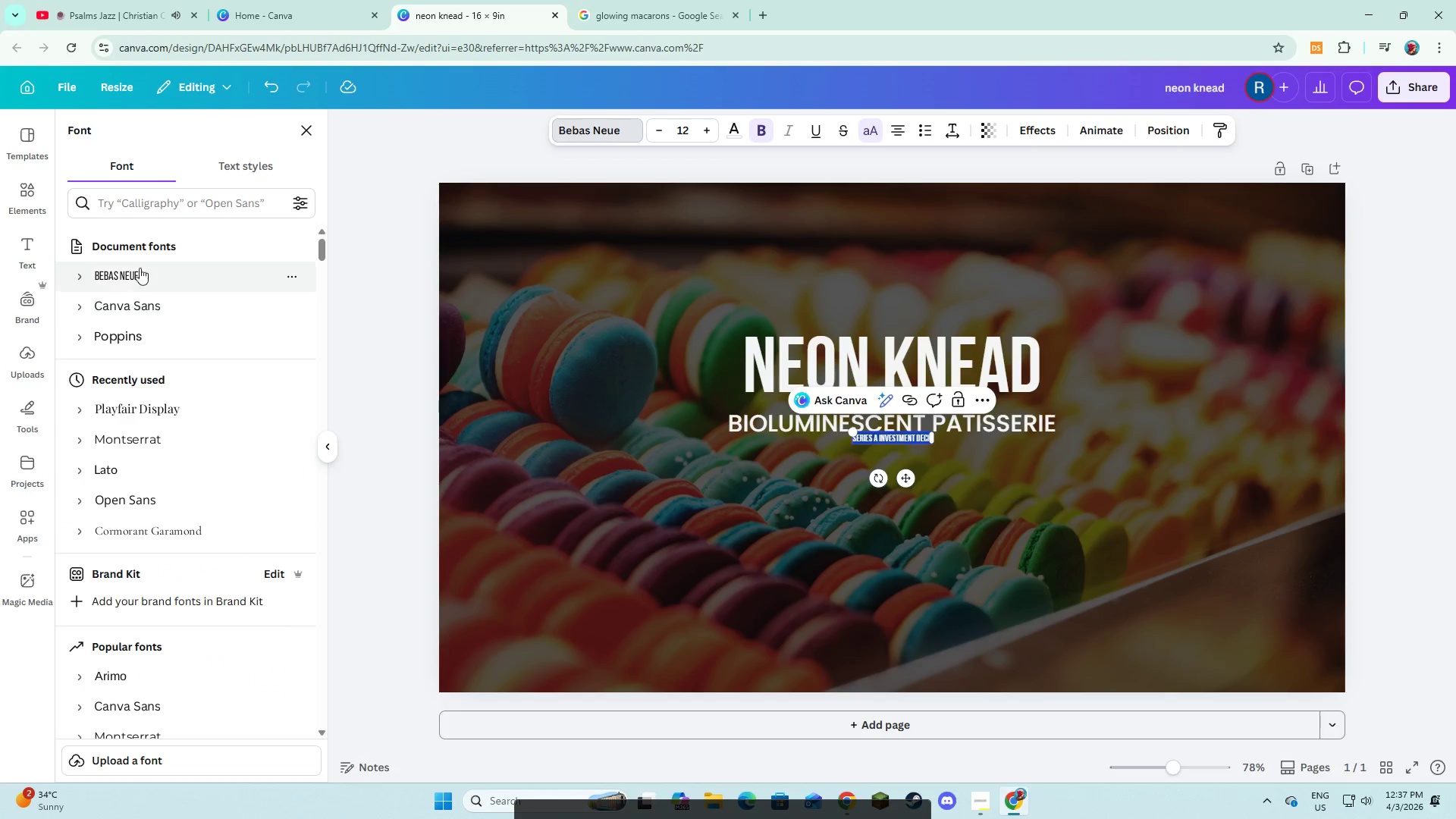 
left_click([191, 335])
 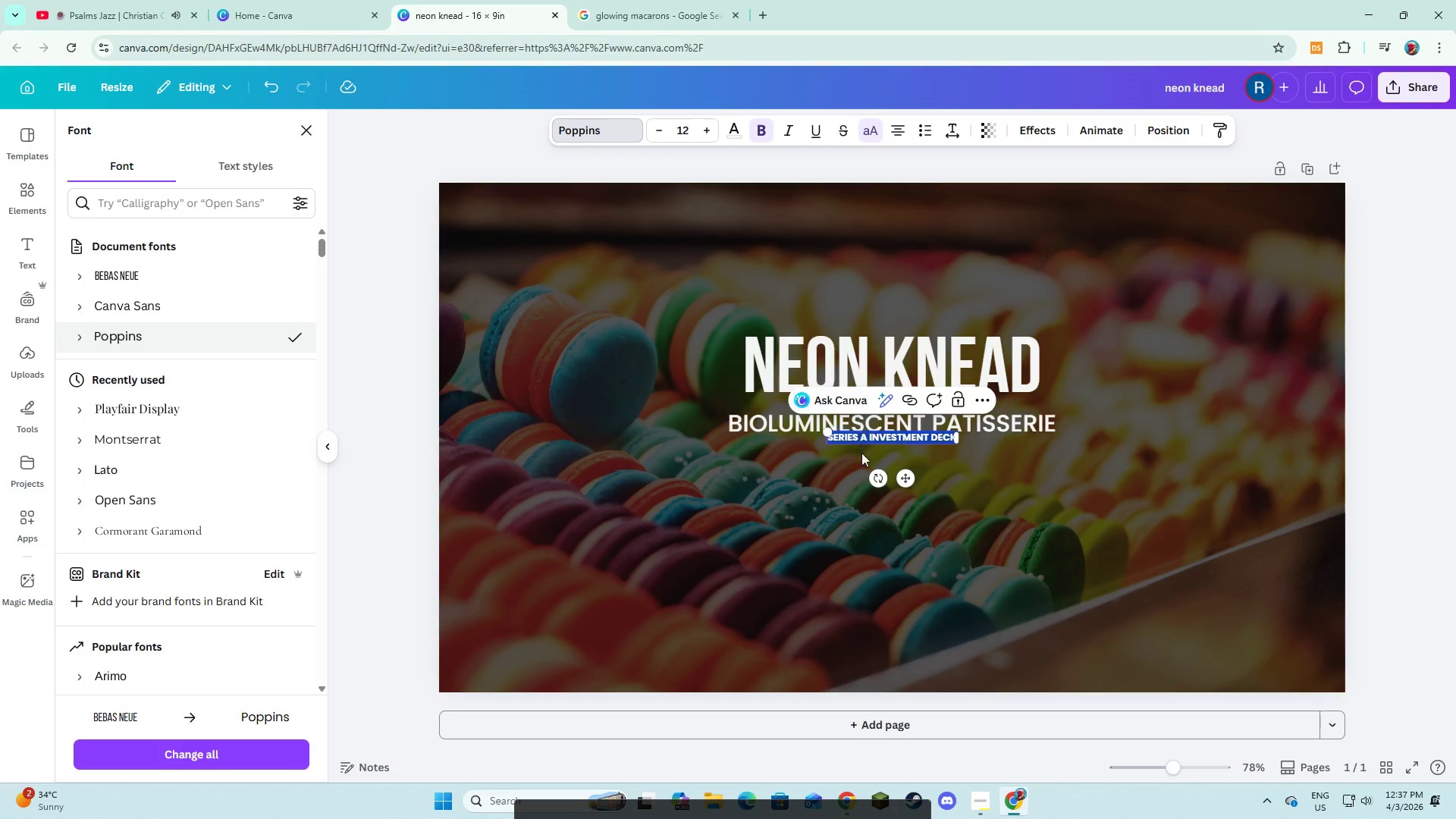 
scroll: coordinate [199, 331], scroll_direction: up, amount: 1.0
 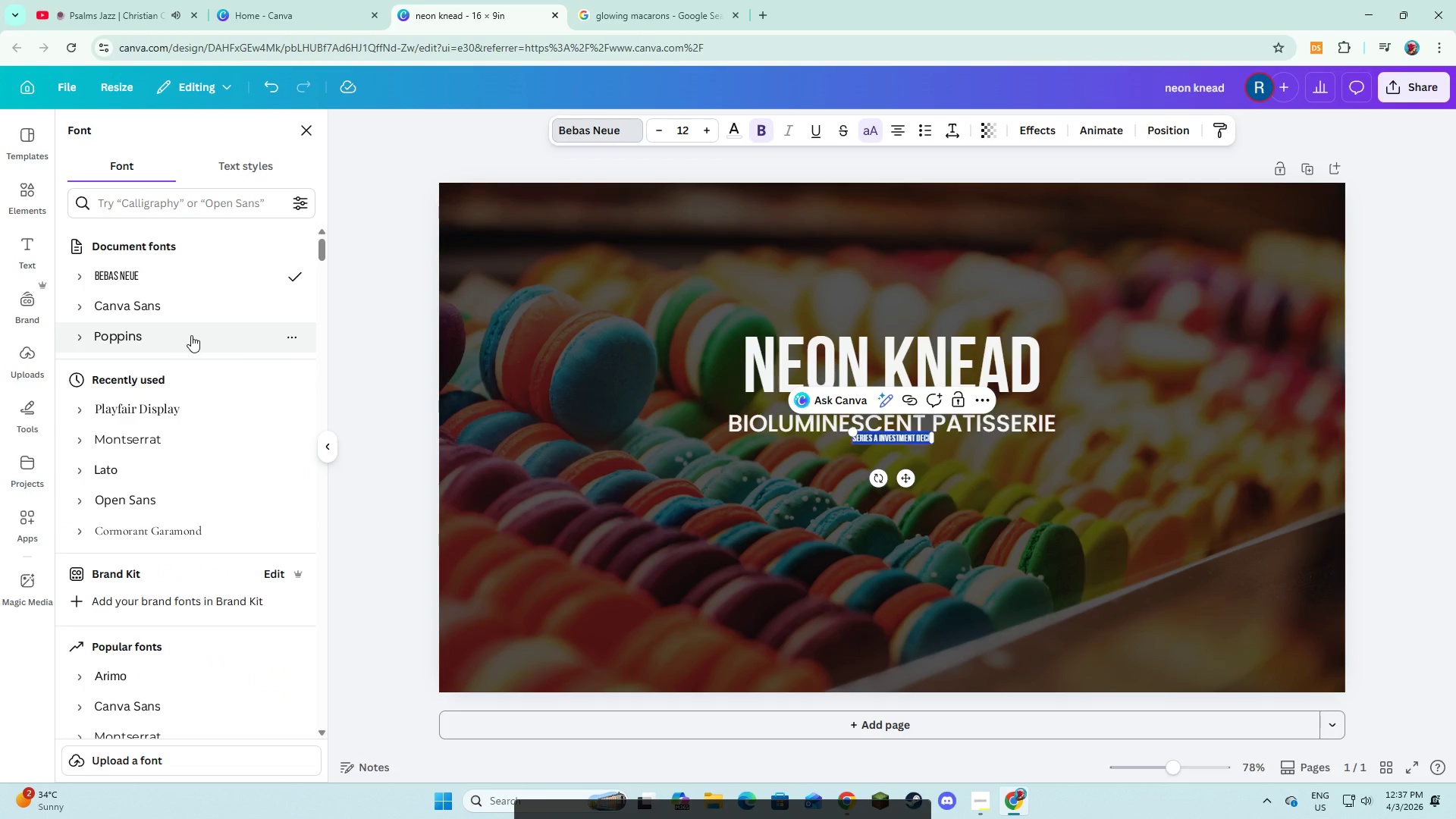 
left_click([755, 127])
 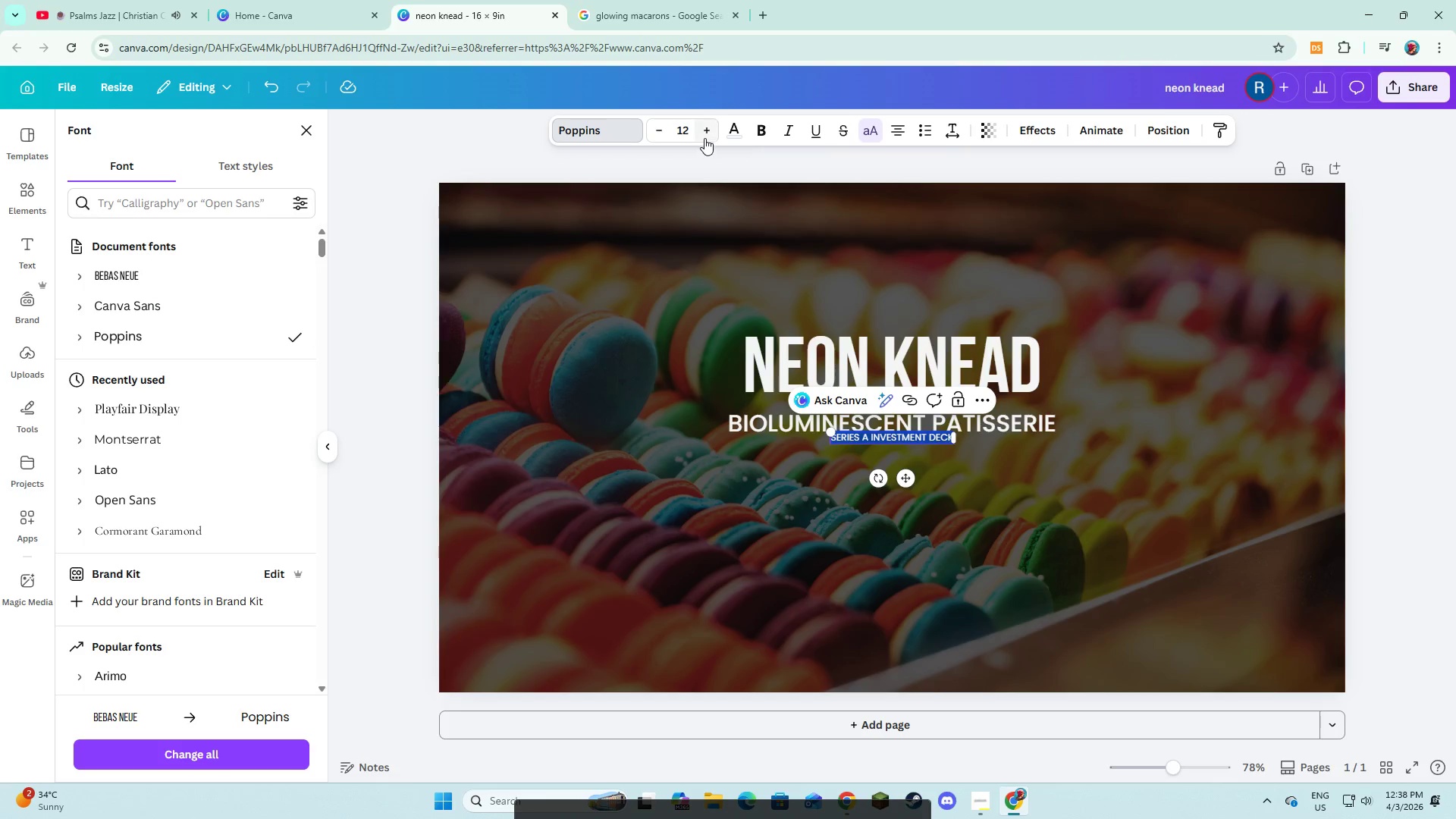 
double_click([704, 135])
 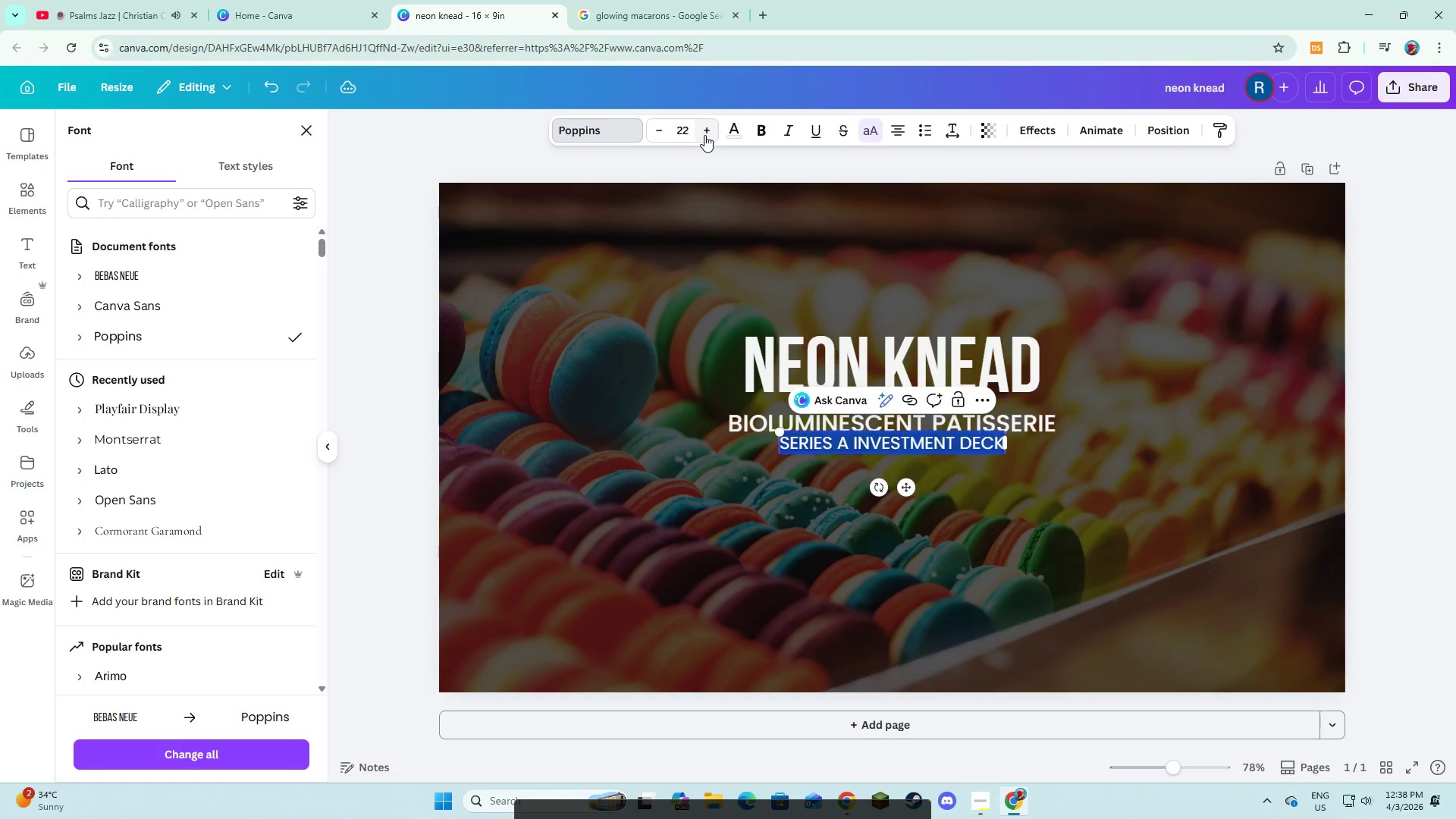 
triple_click([704, 135])
 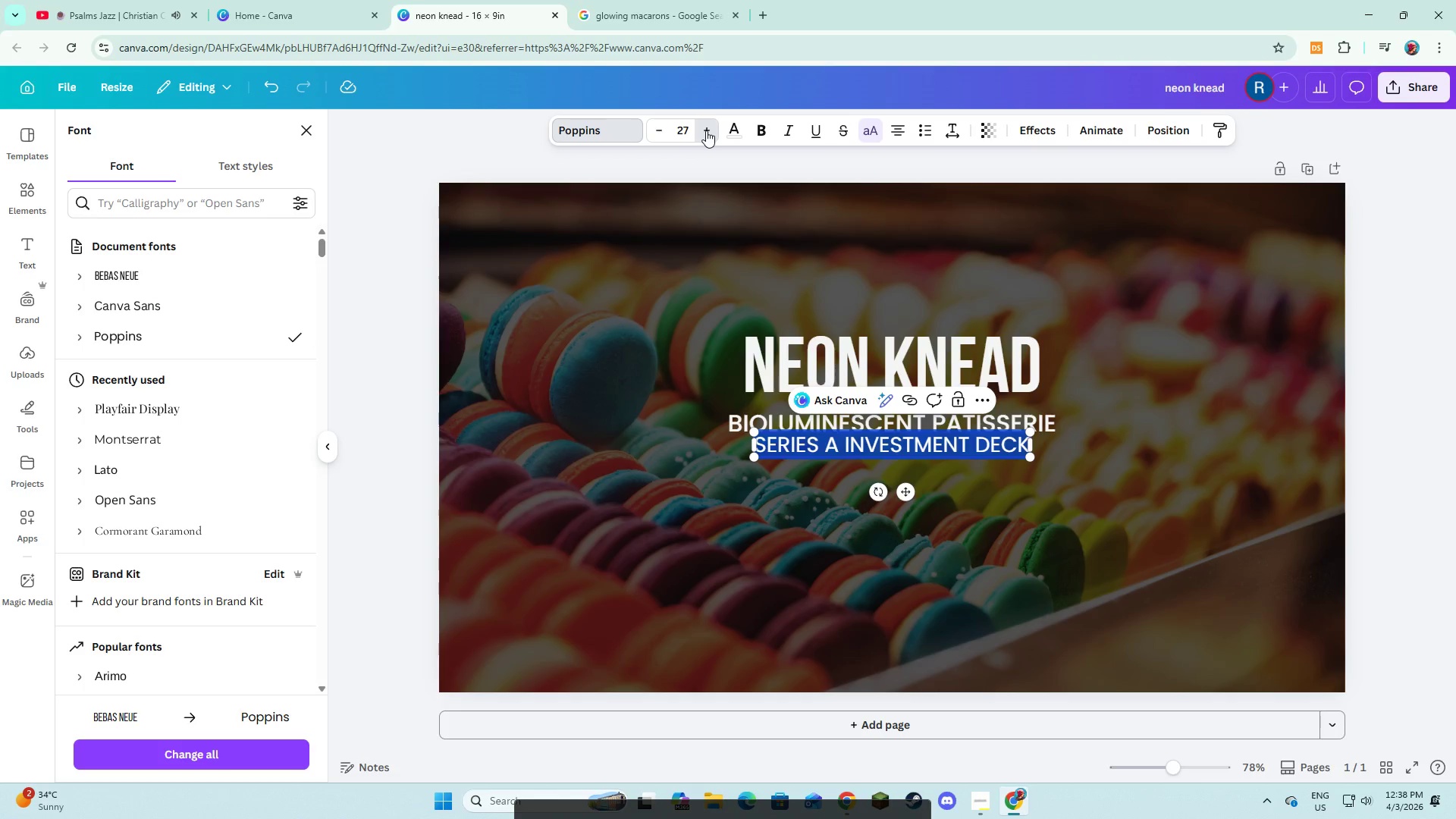 
double_click([706, 130])
 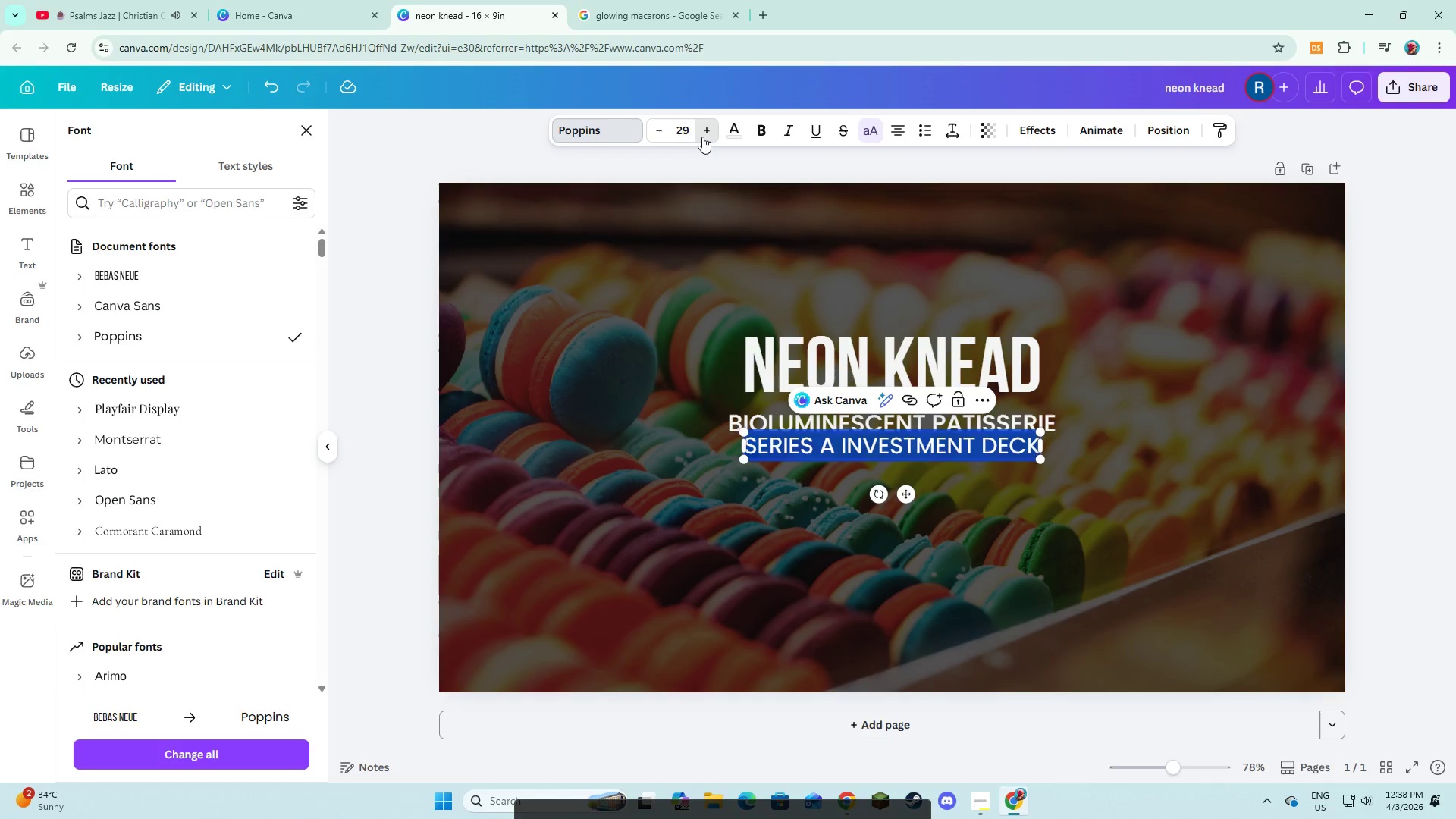 
double_click([792, 442])
 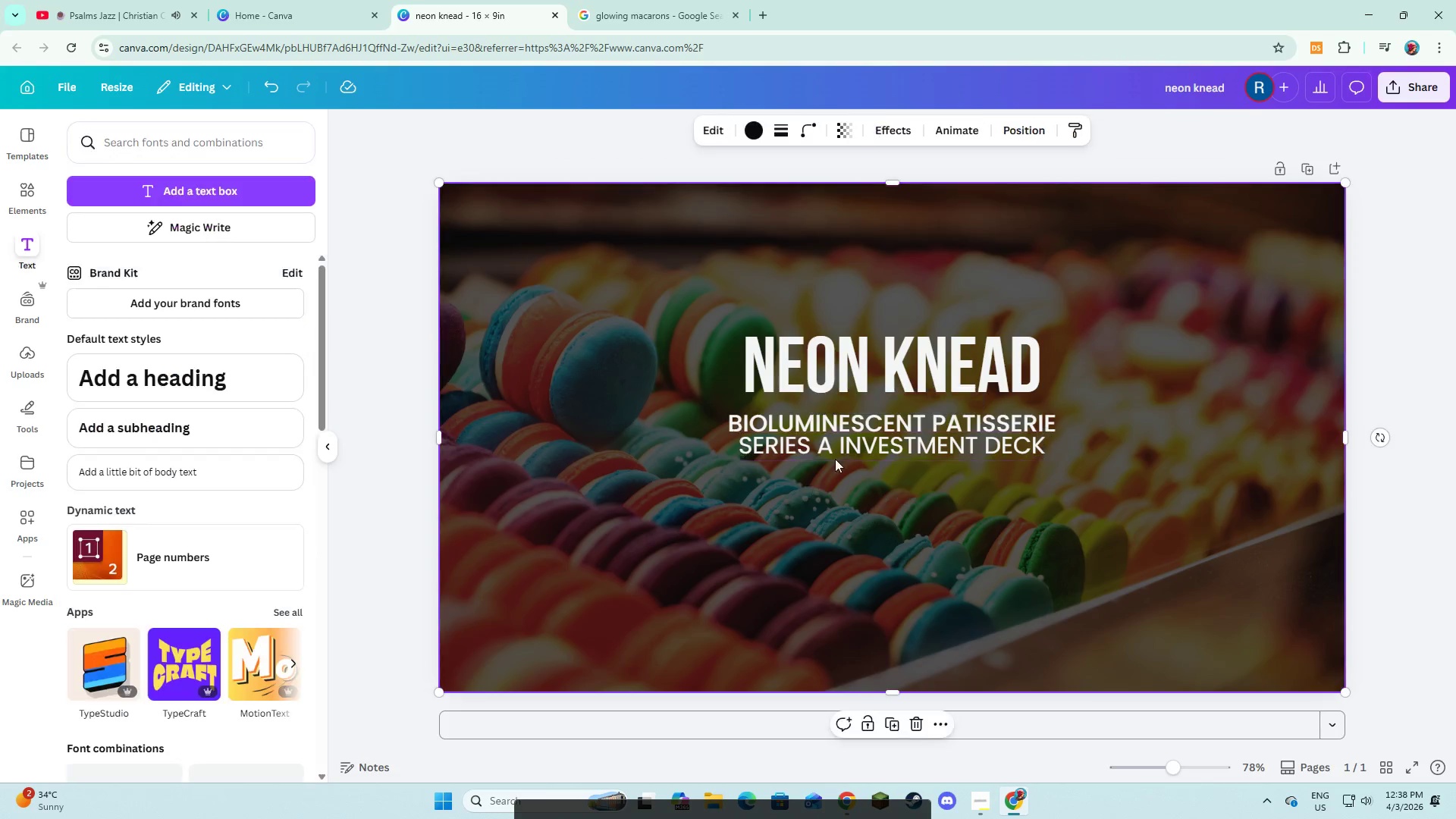 
double_click([848, 444])
 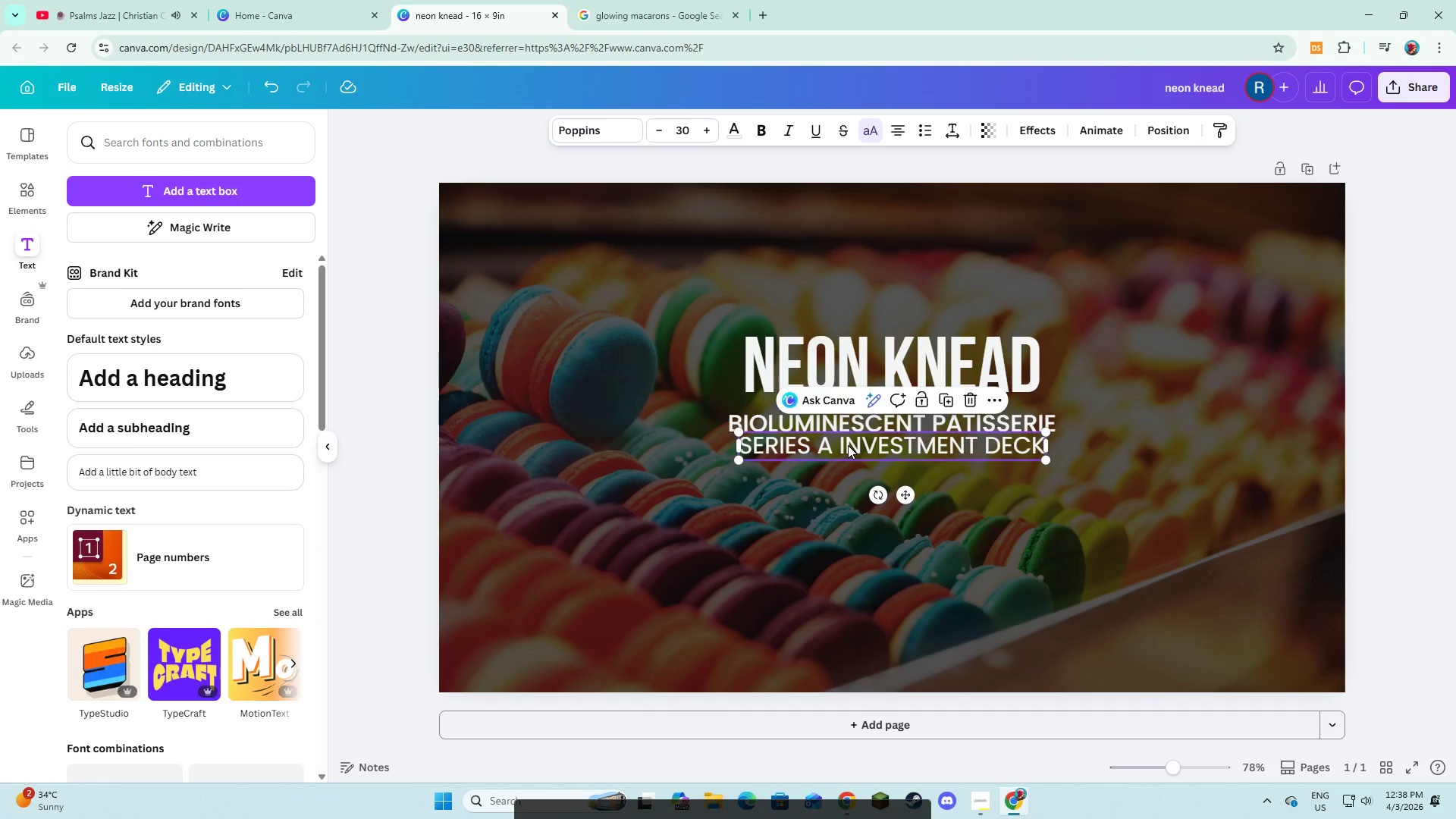 
left_click_drag(start_coordinate=[848, 445], to_coordinate=[853, 522])
 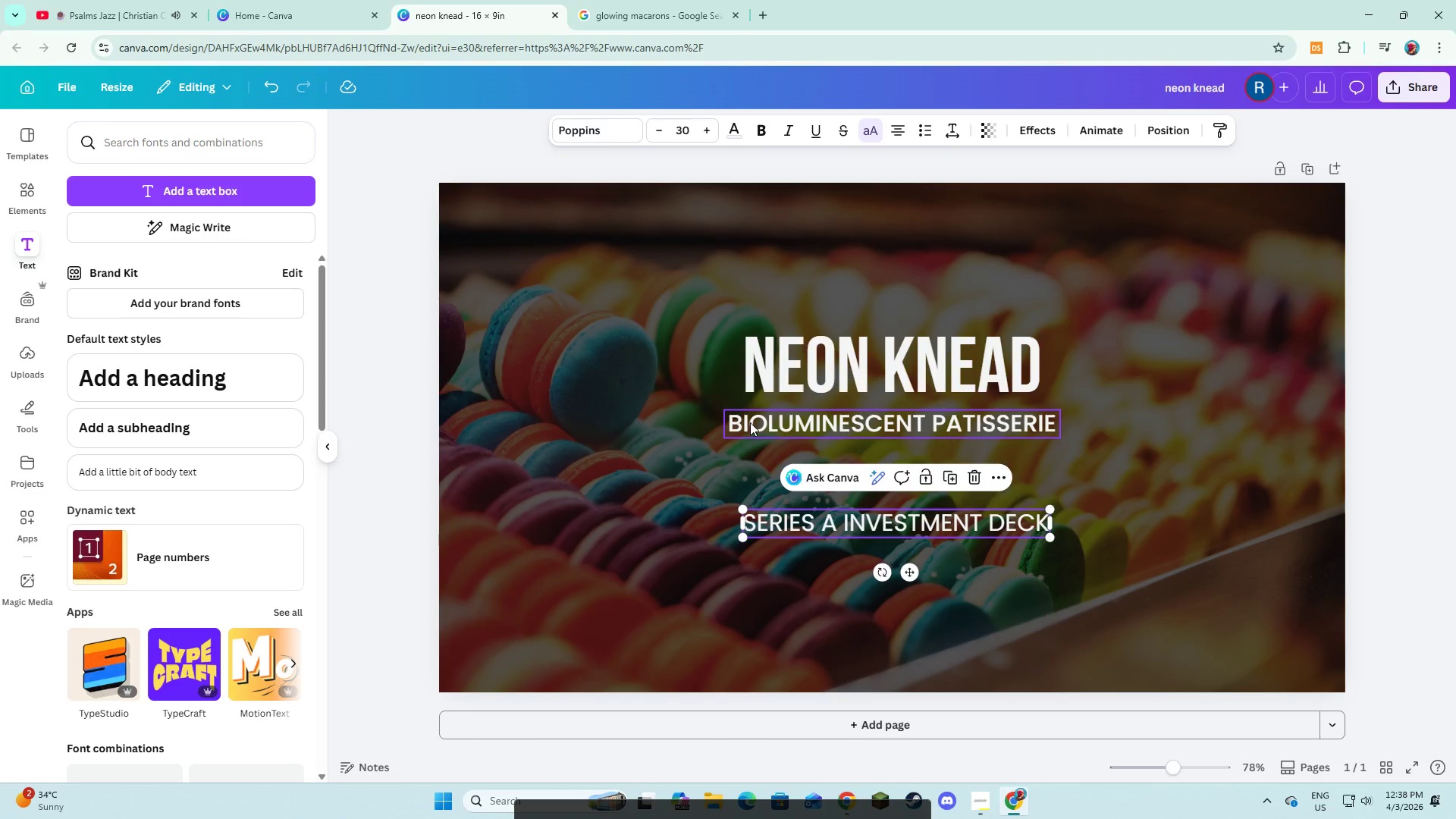 
left_click([750, 422])
 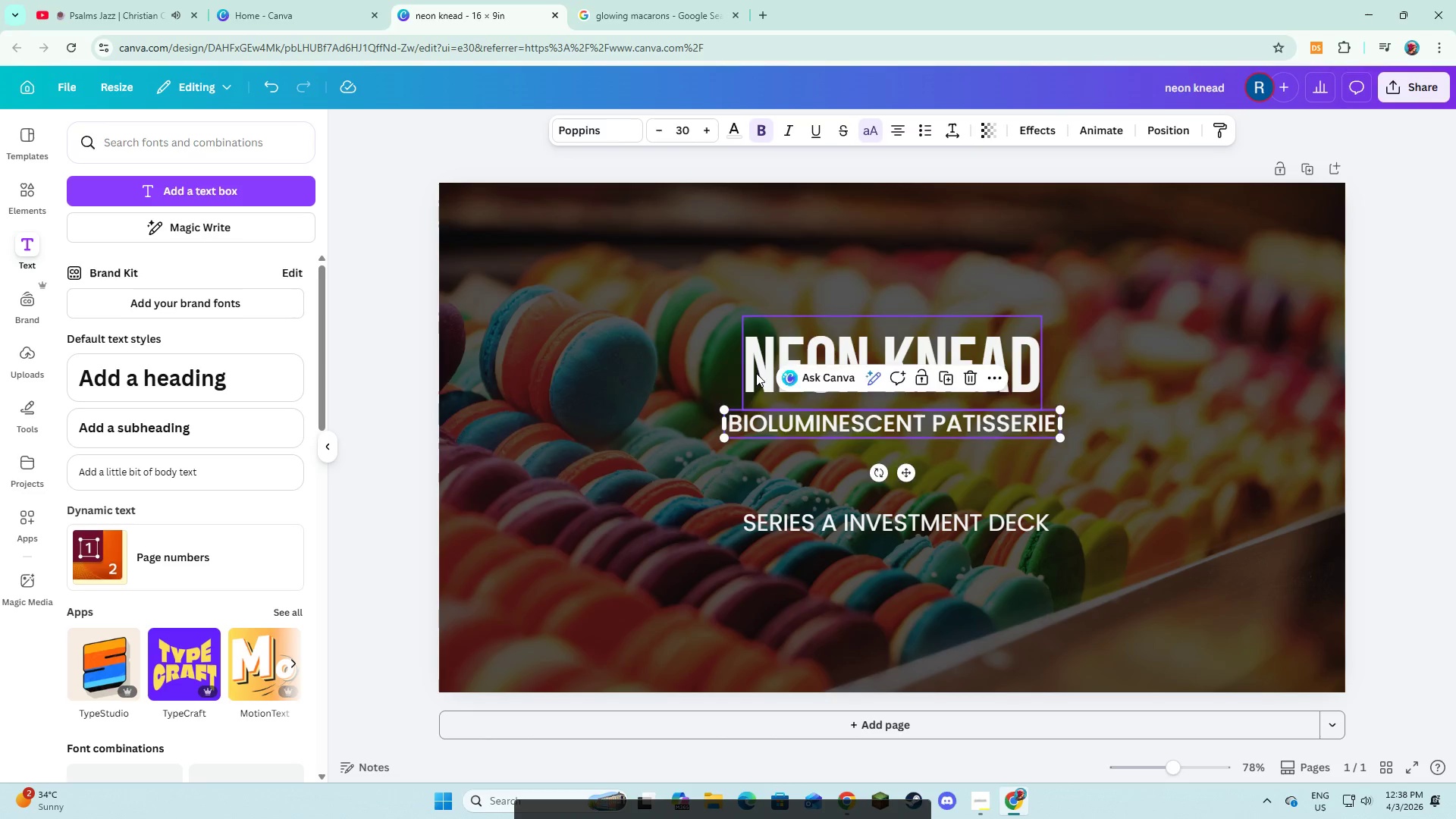 
left_click([756, 373])
 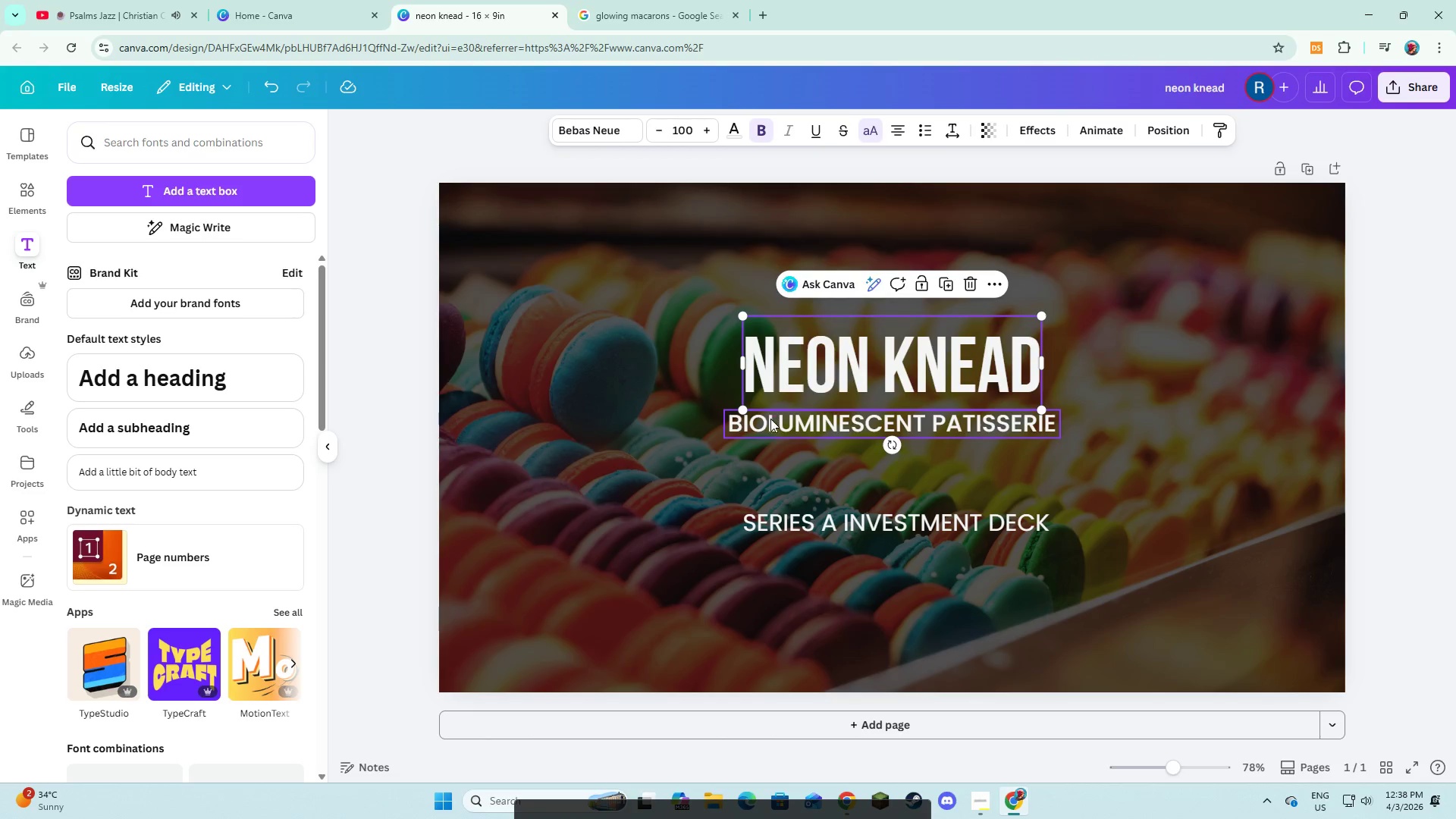 
left_click([770, 428])
 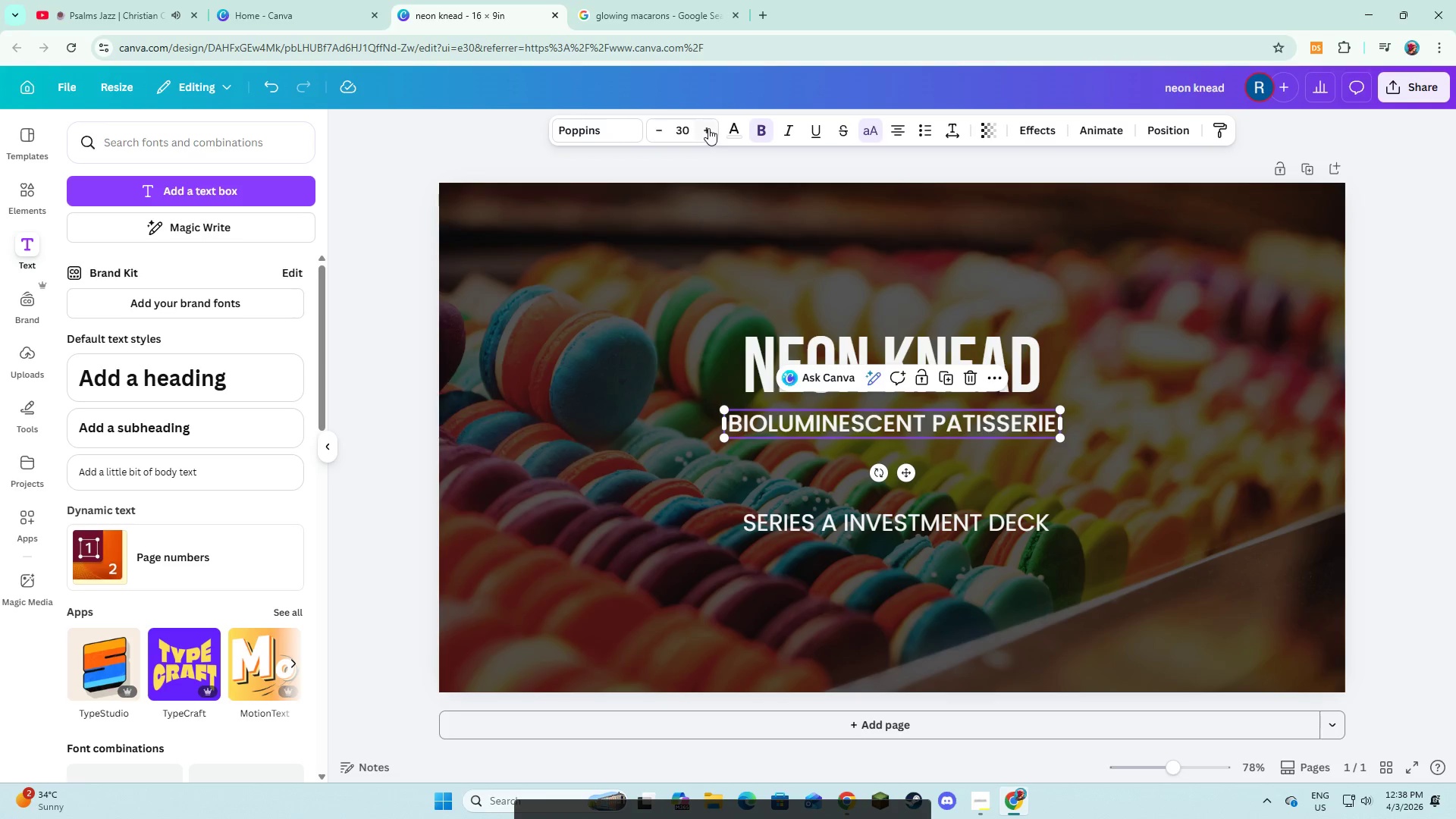 
double_click([708, 128])
 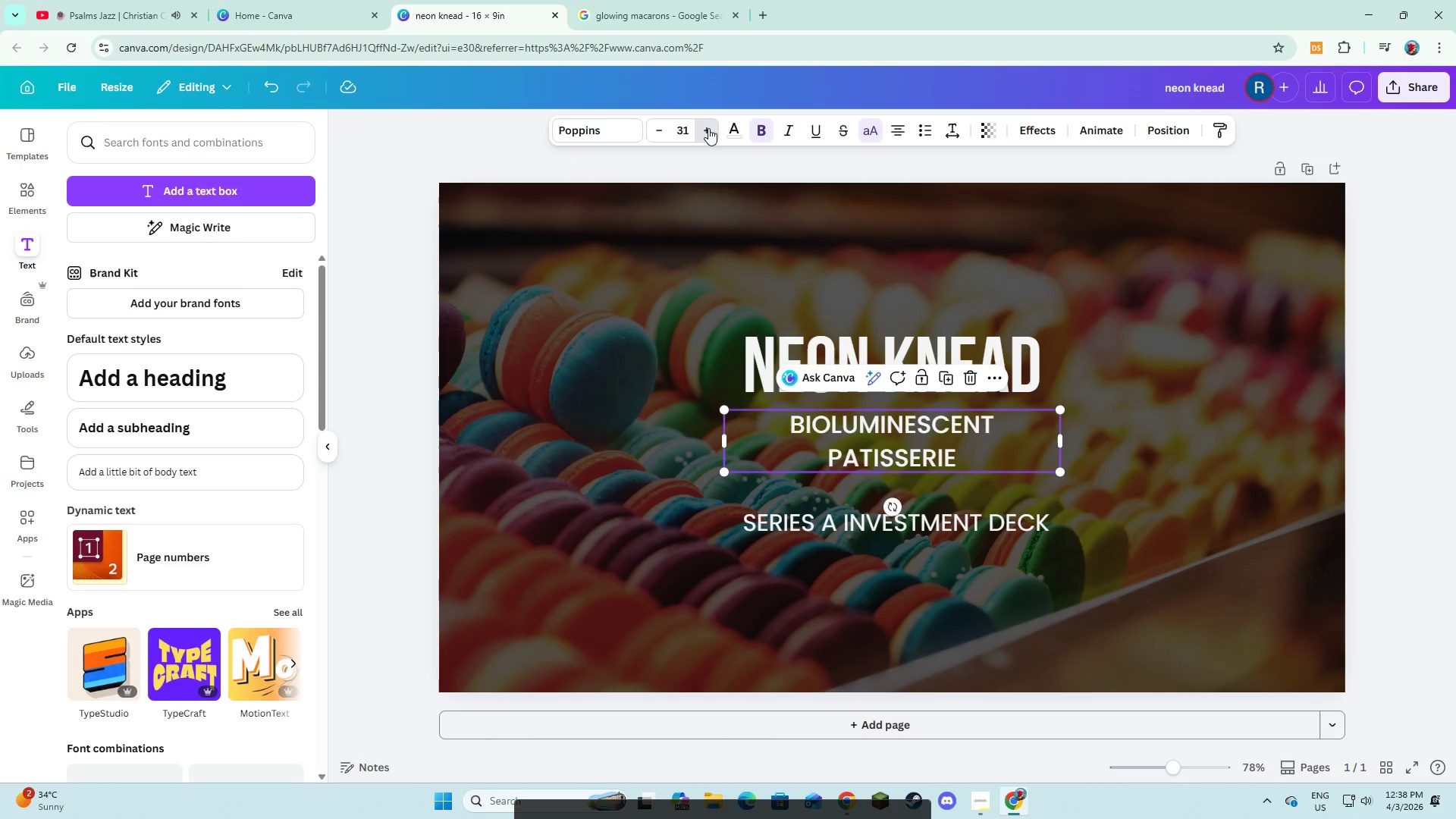 
triple_click([708, 128])
 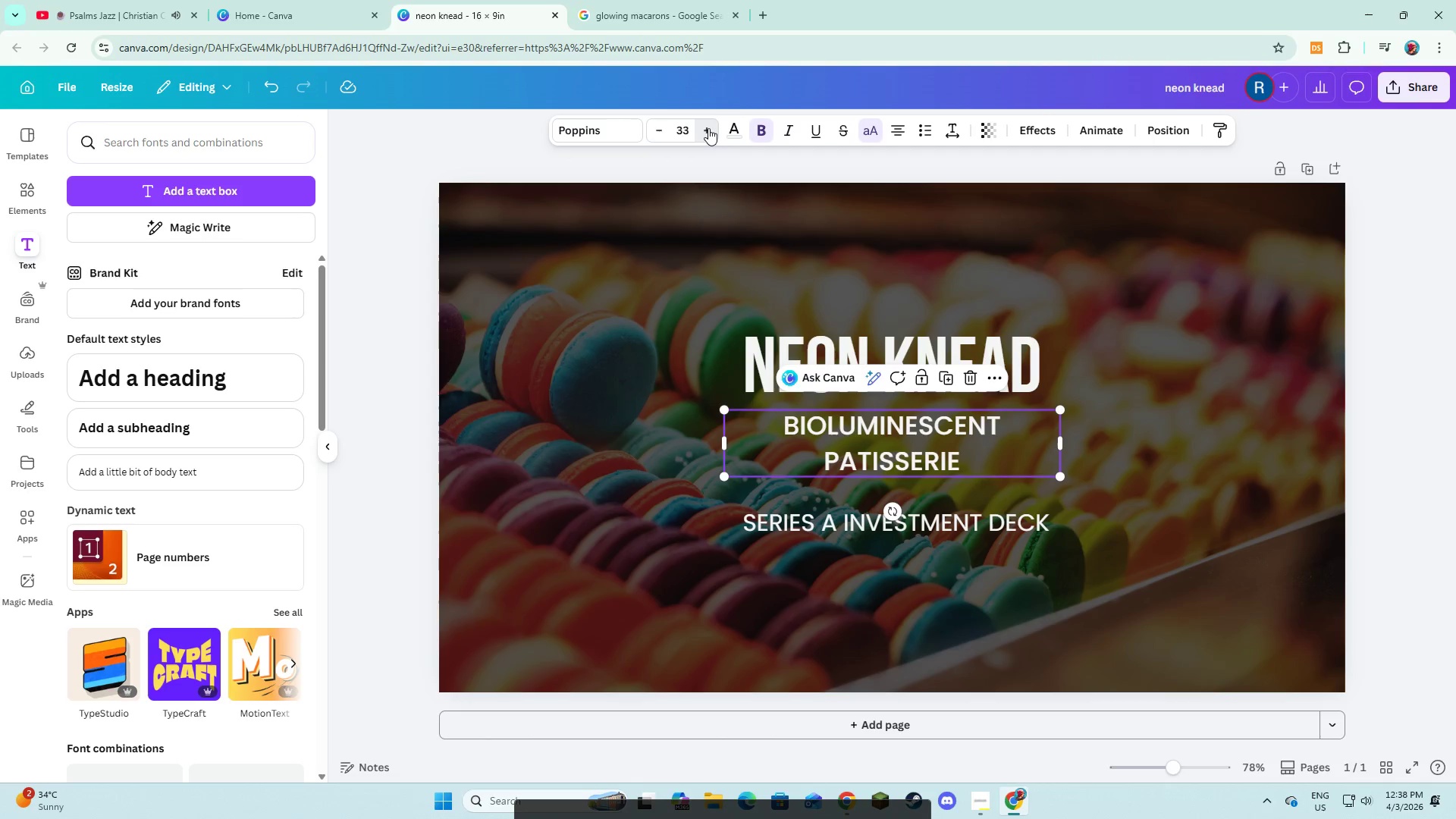 
triple_click([708, 128])
 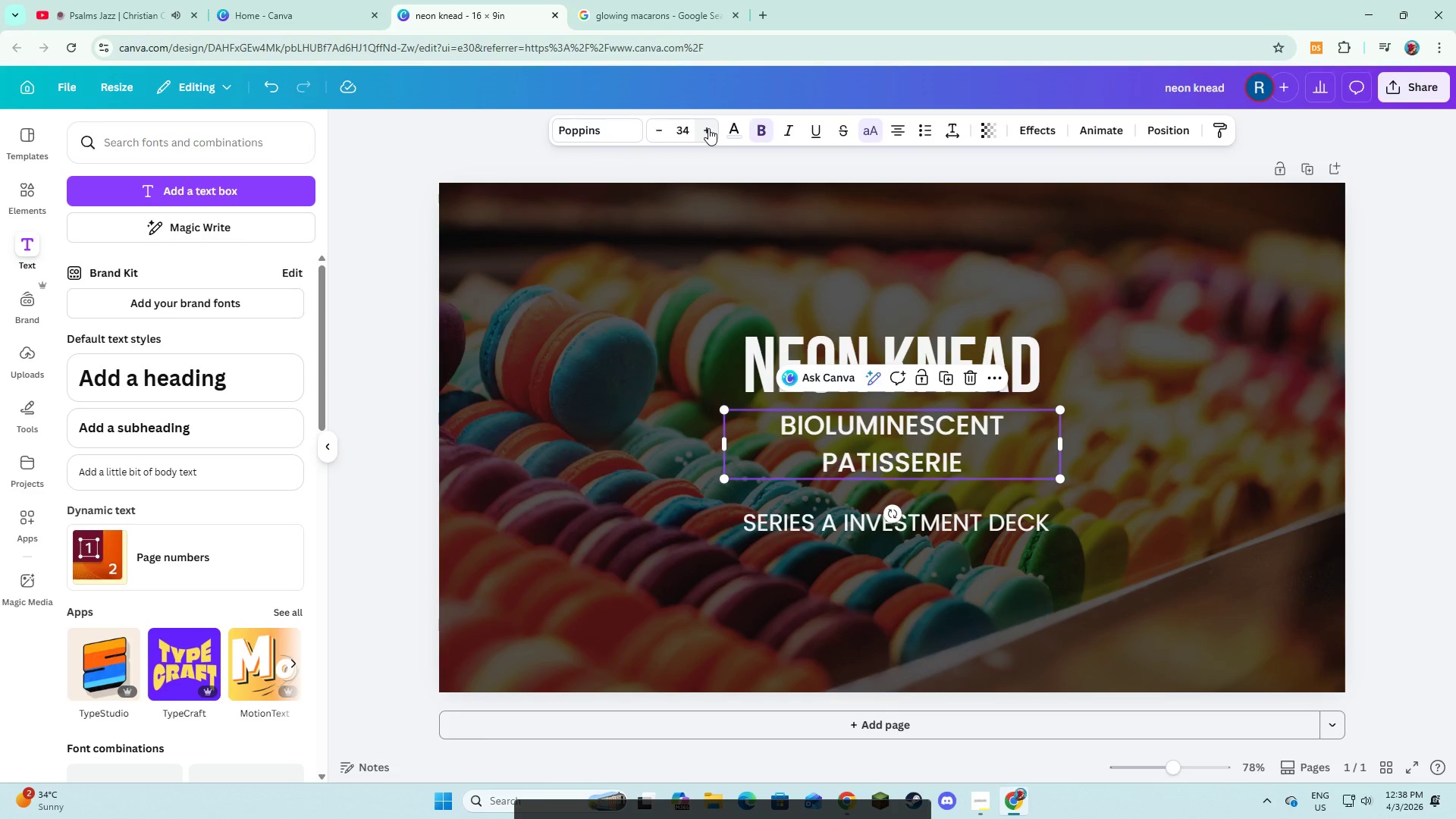 
left_click([708, 128])
 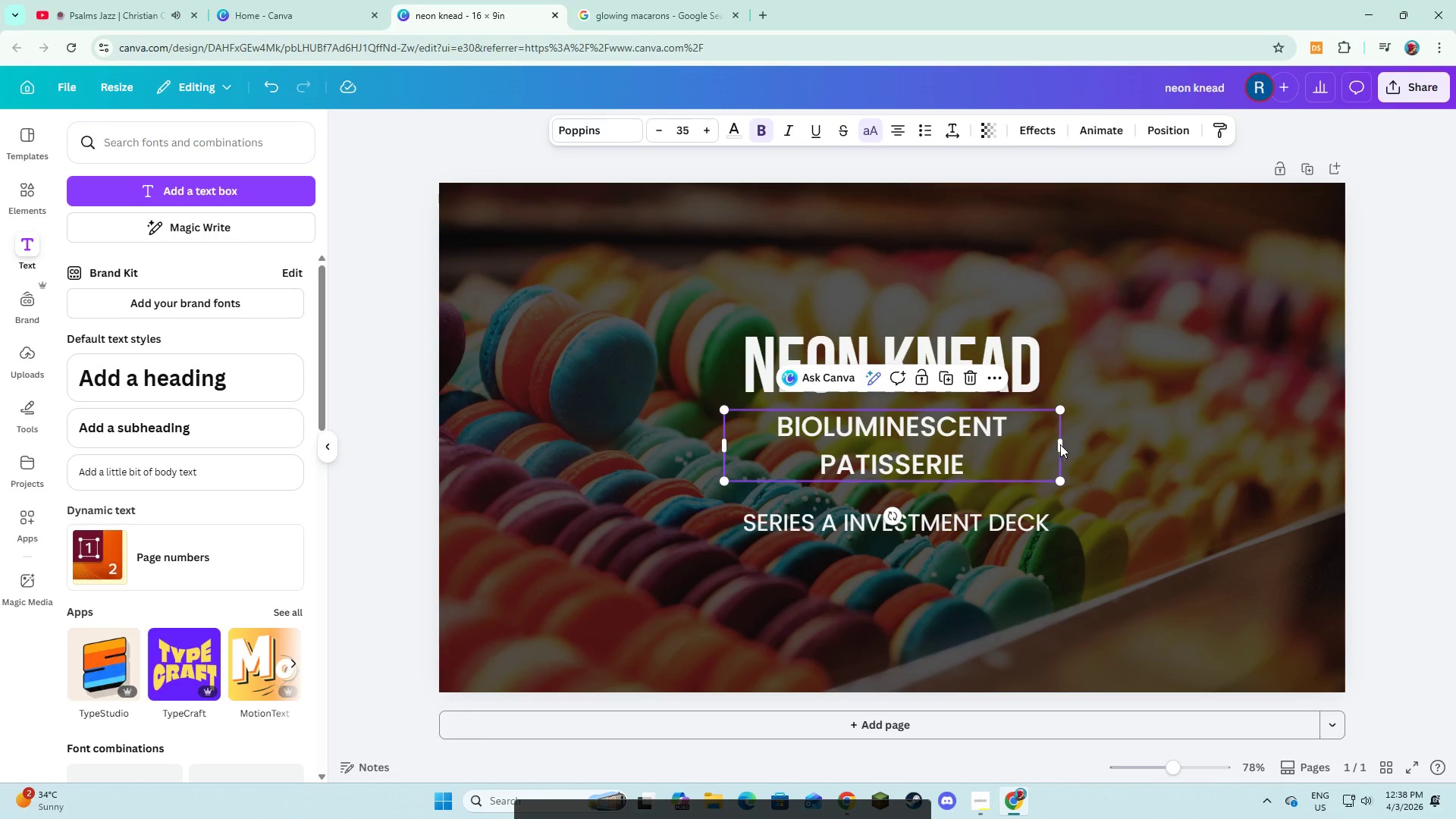 
left_click_drag(start_coordinate=[1062, 445], to_coordinate=[1117, 448])
 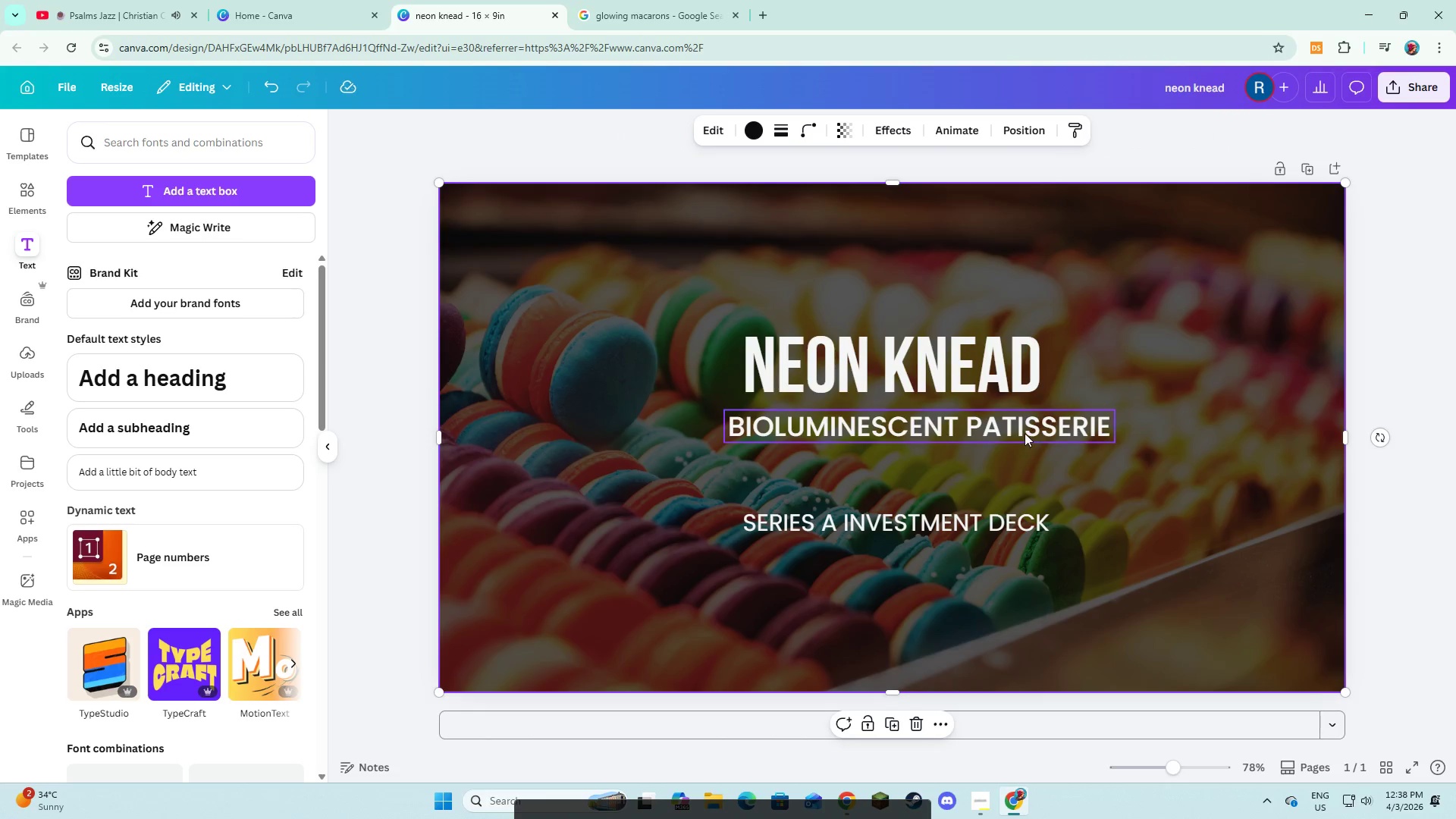 
double_click([1022, 430])
 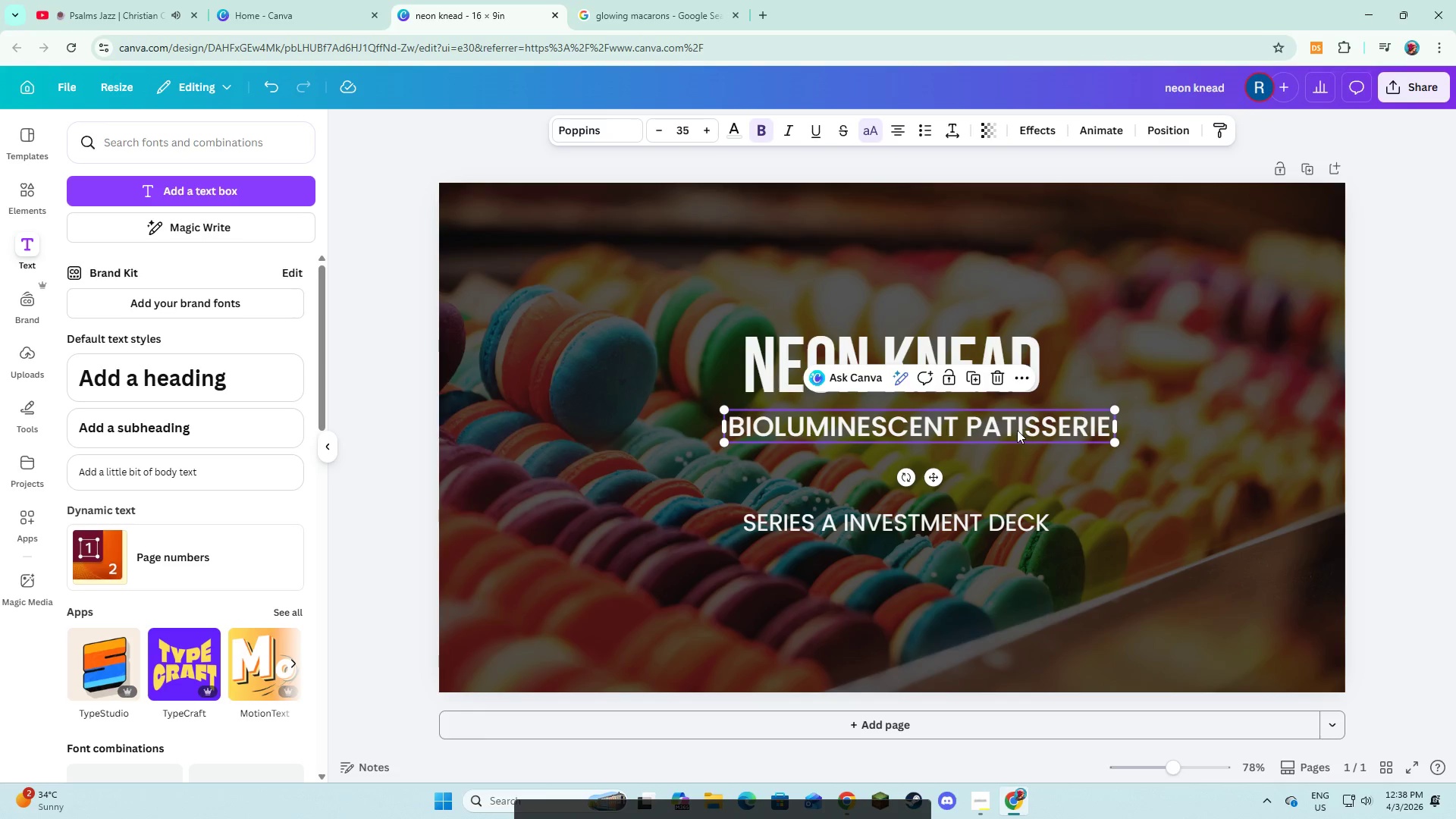 
left_click_drag(start_coordinate=[1019, 430], to_coordinate=[993, 427])
 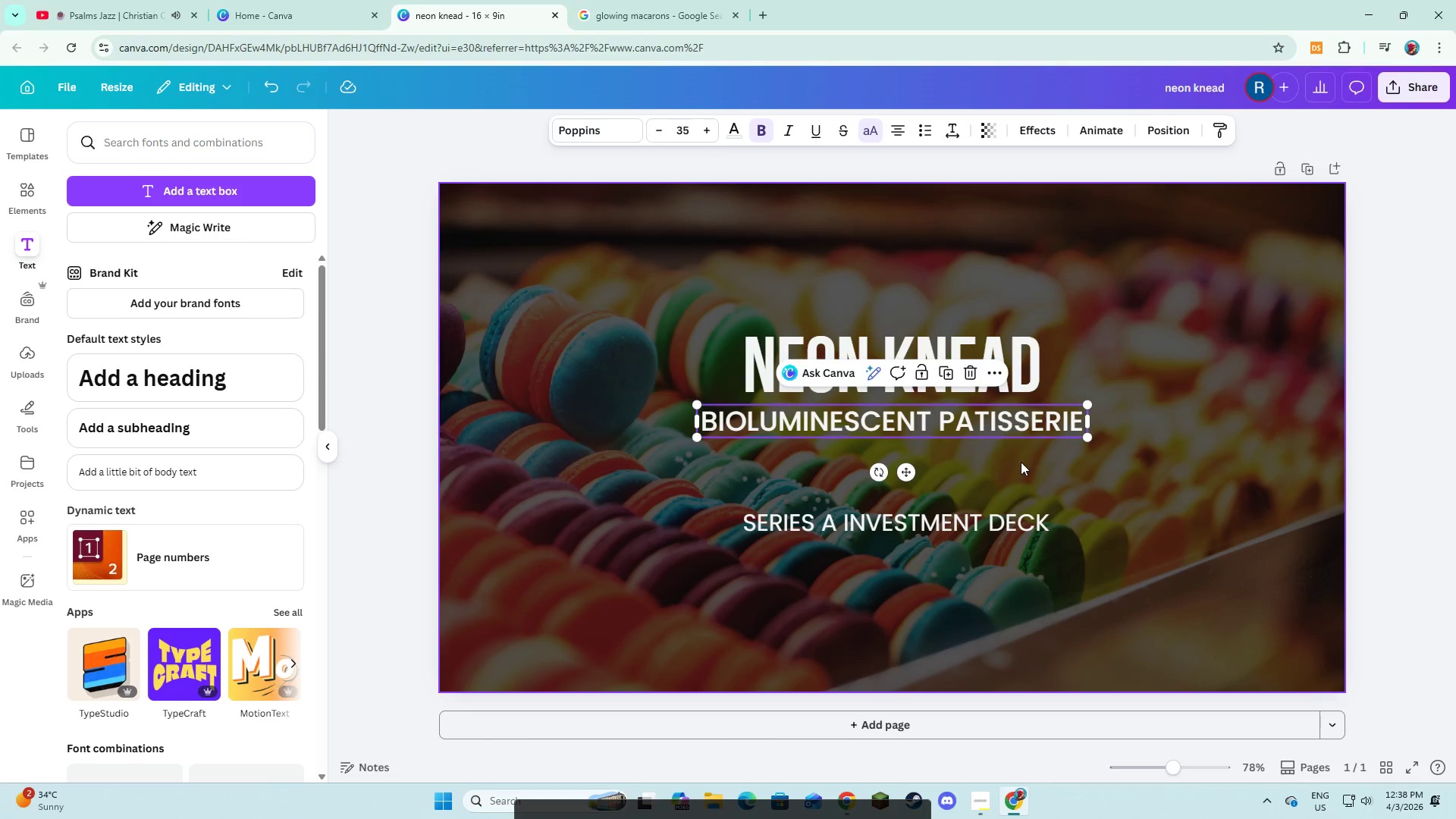 
left_click([1021, 462])
 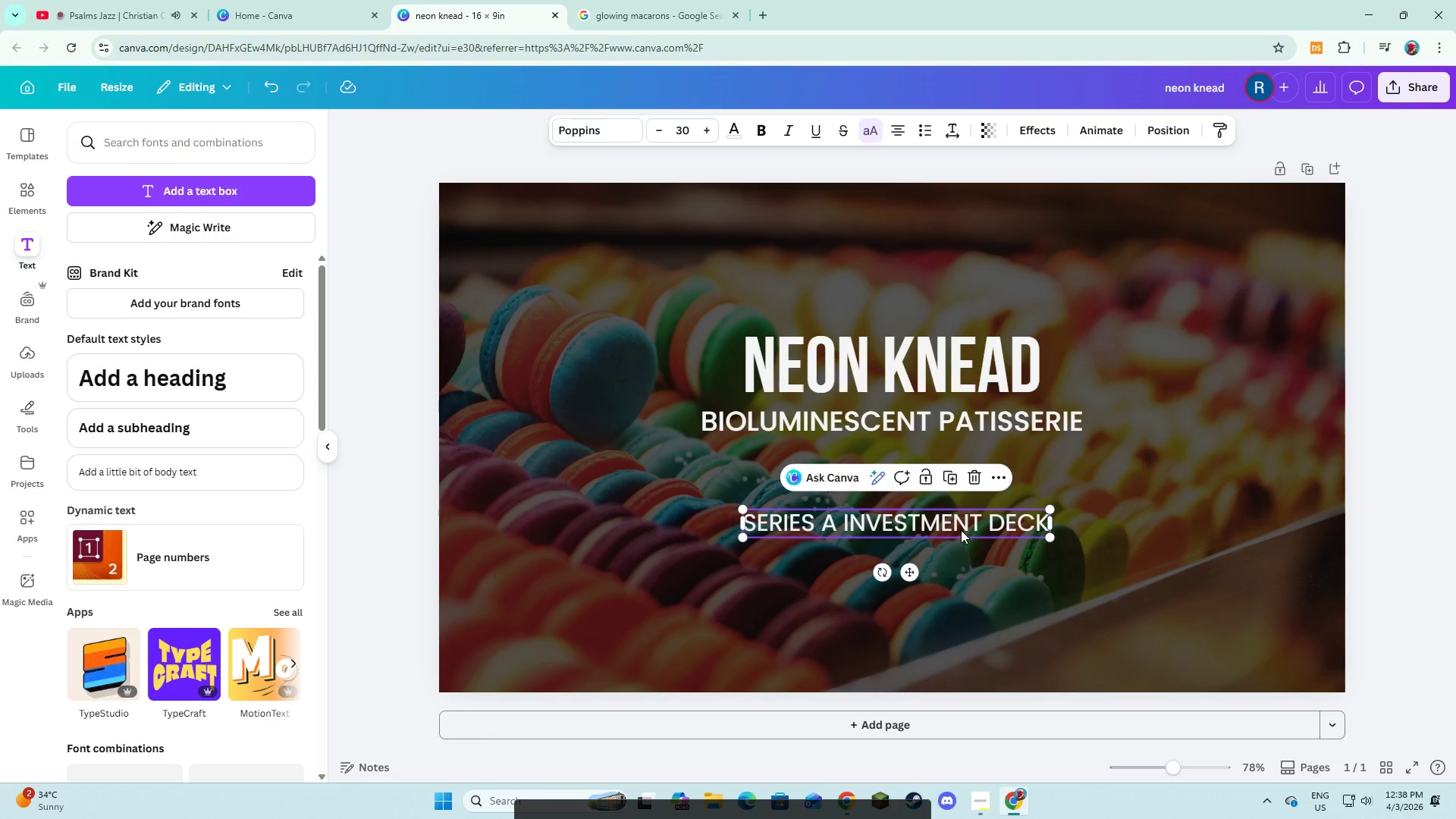 
left_click([959, 591])
 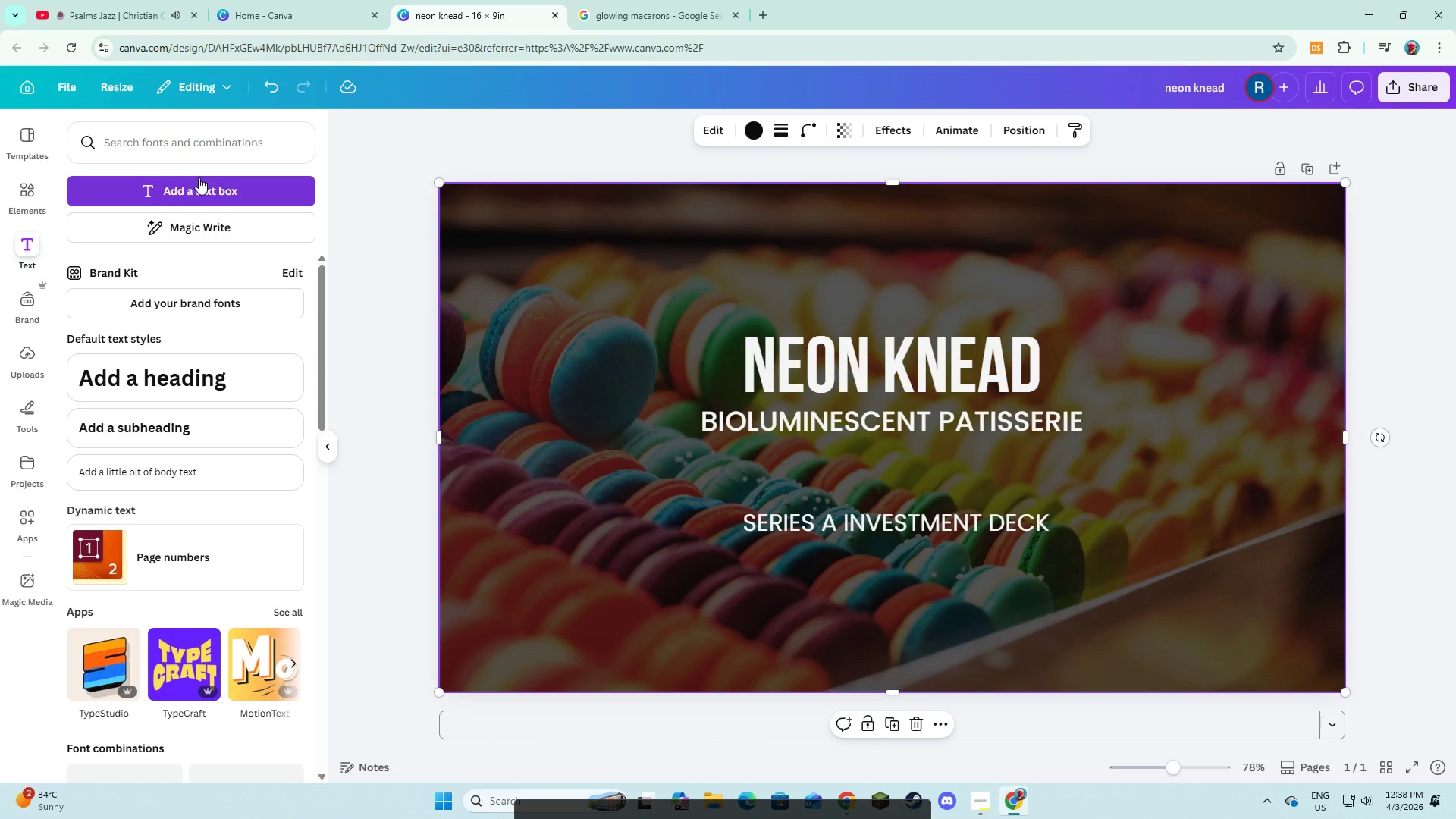 
double_click([983, 529])
 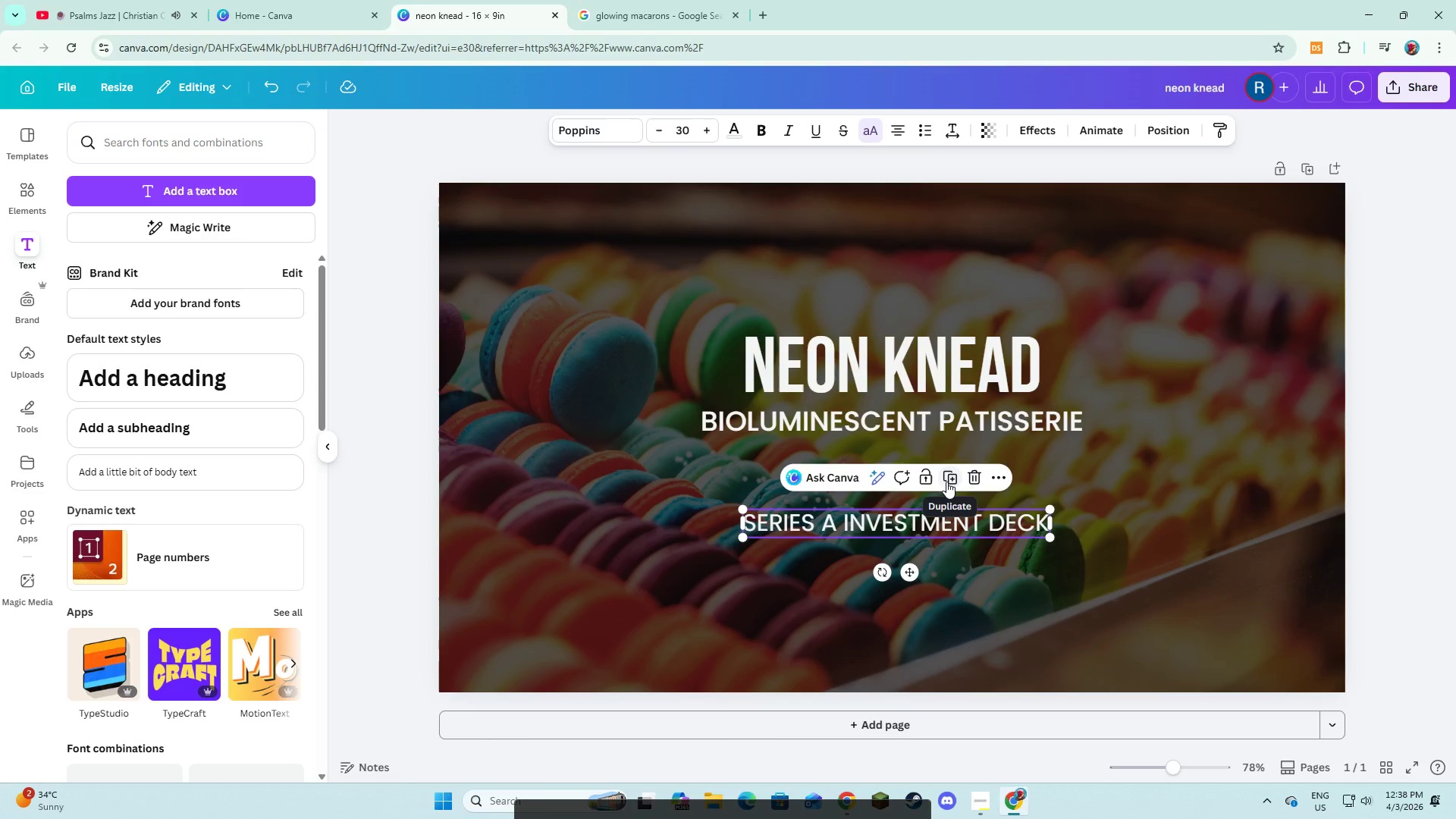 
left_click([946, 482])
 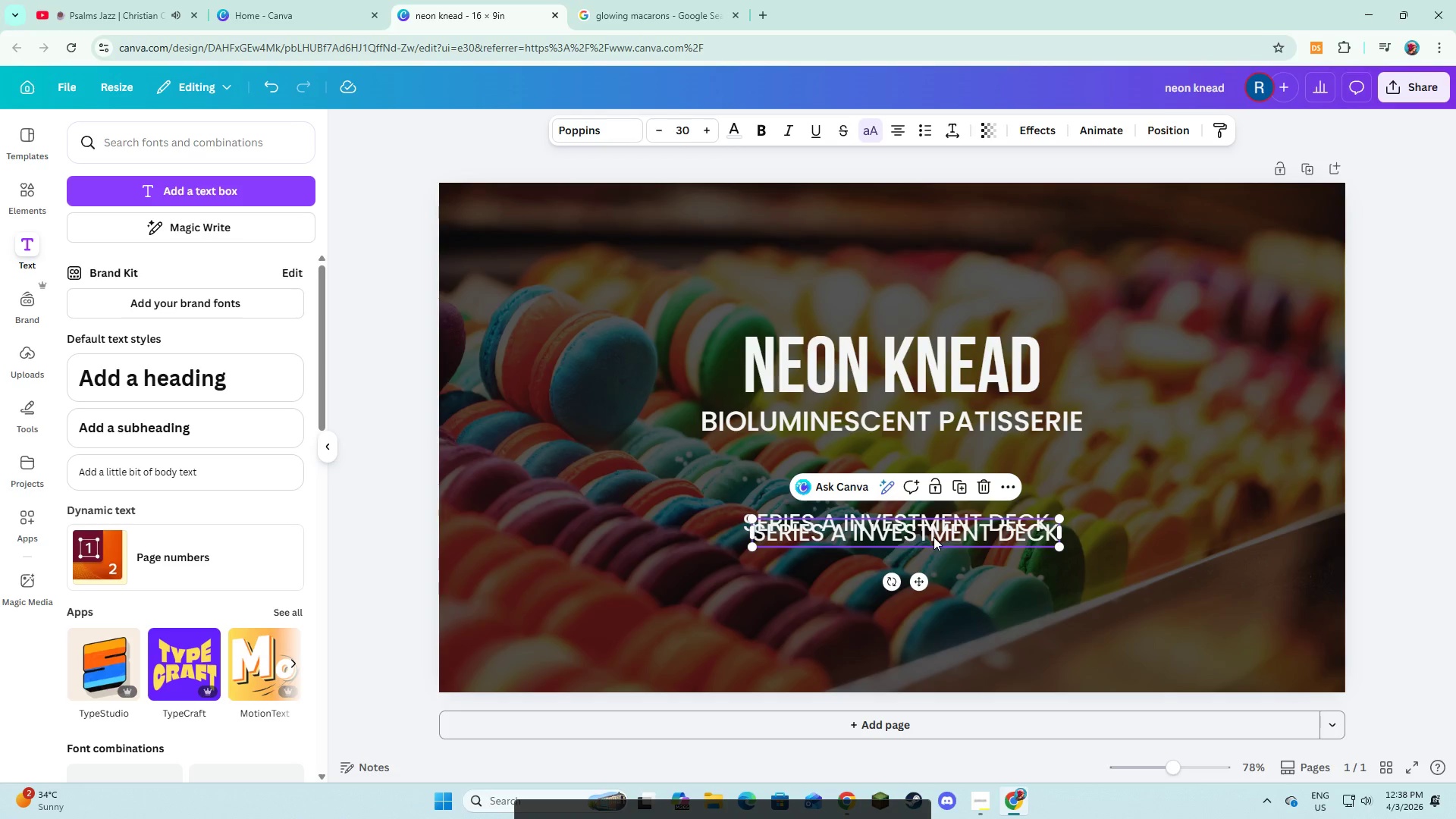 
left_click_drag(start_coordinate=[934, 537], to_coordinate=[926, 559])
 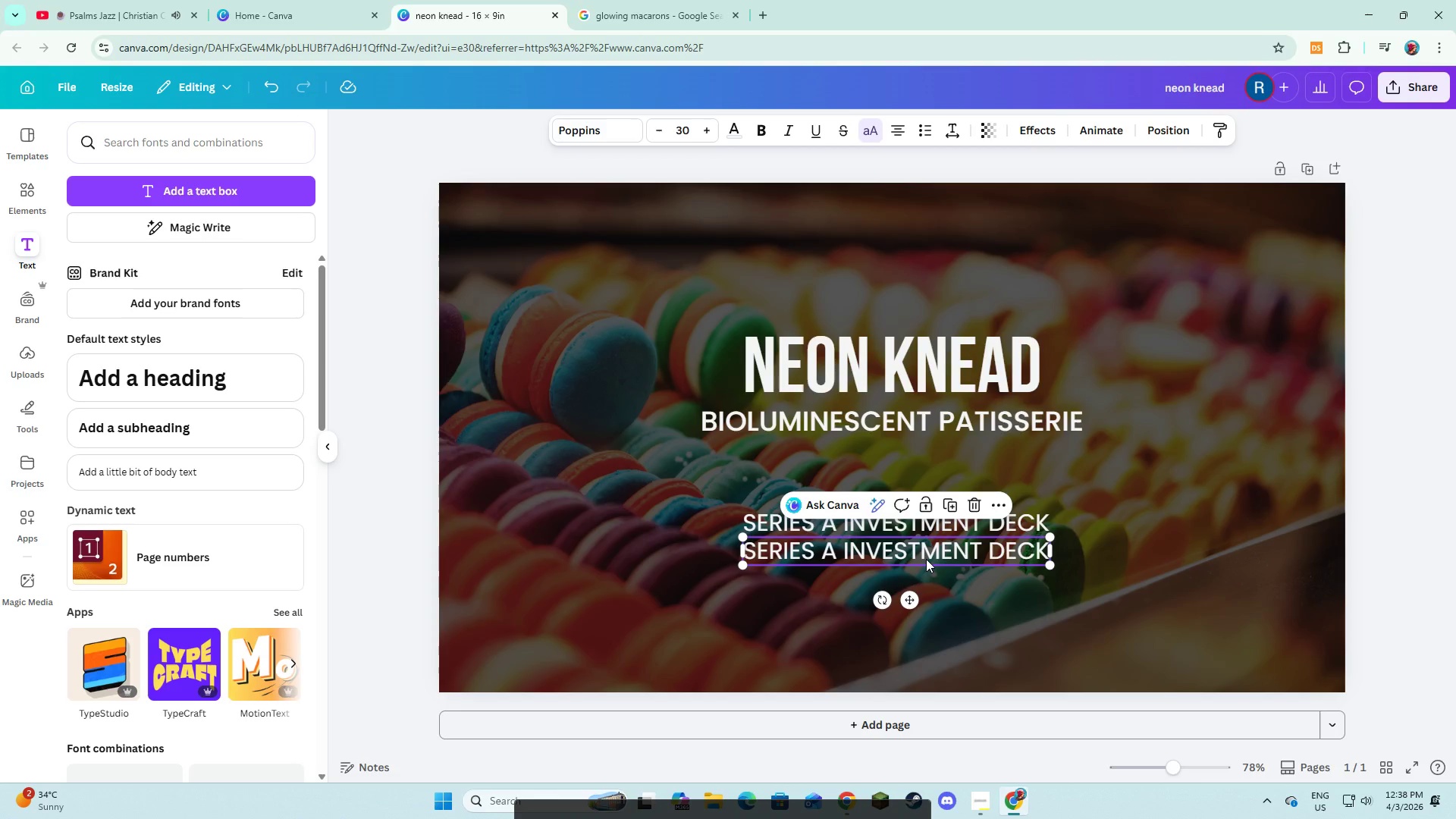 
left_click([926, 559])
 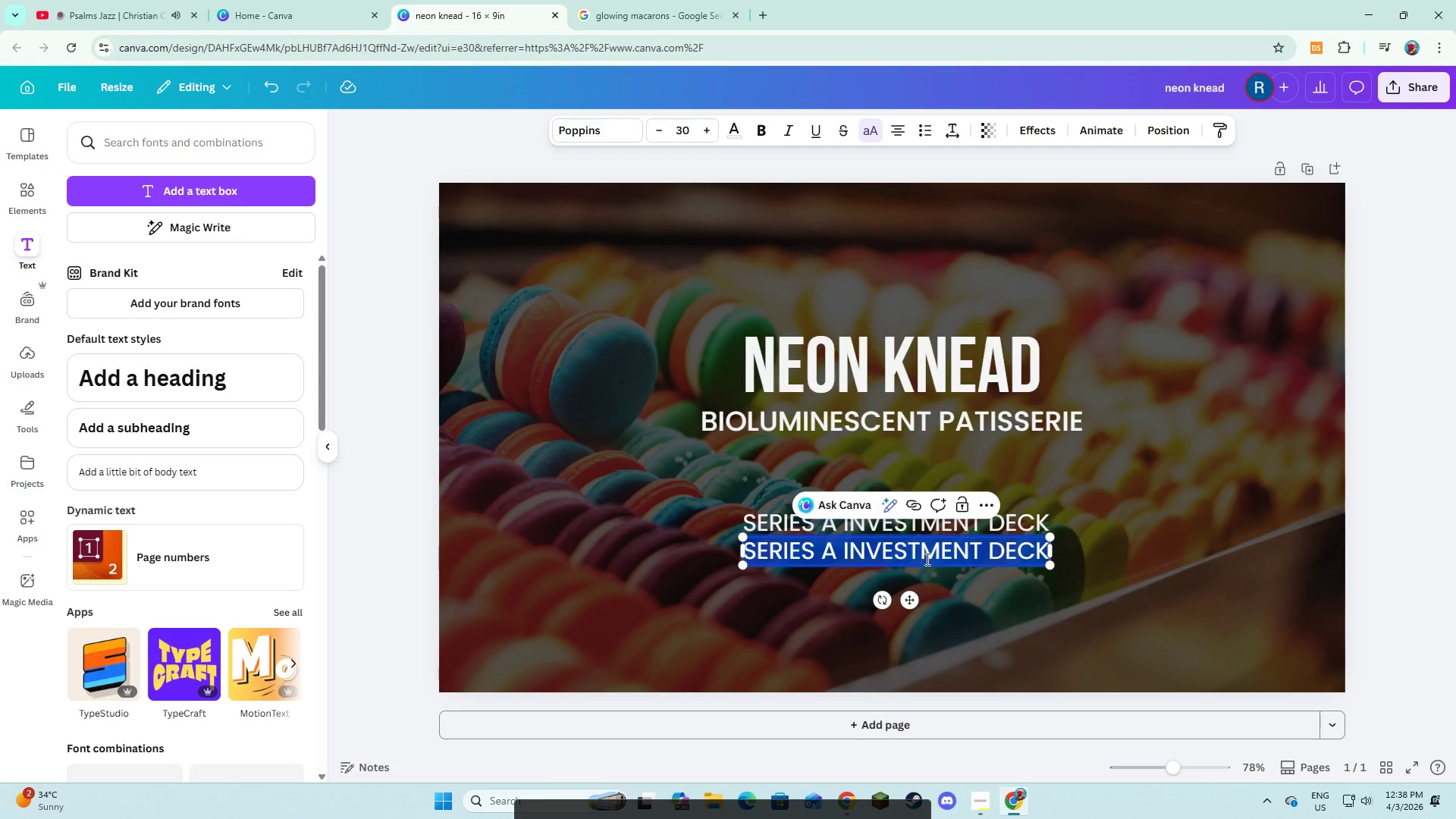 
type(Raising $1.2M)
 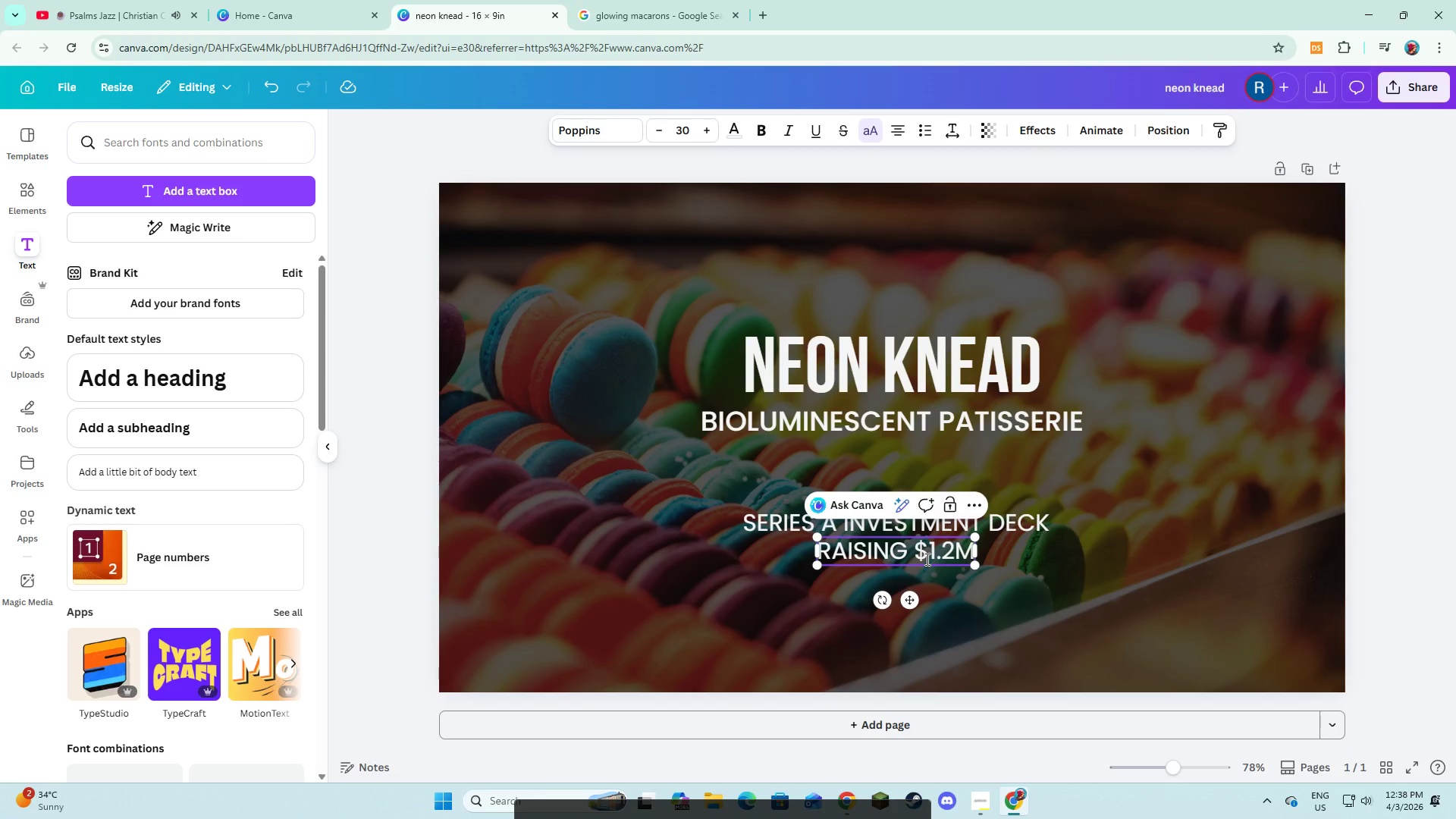 
left_click([918, 596])
 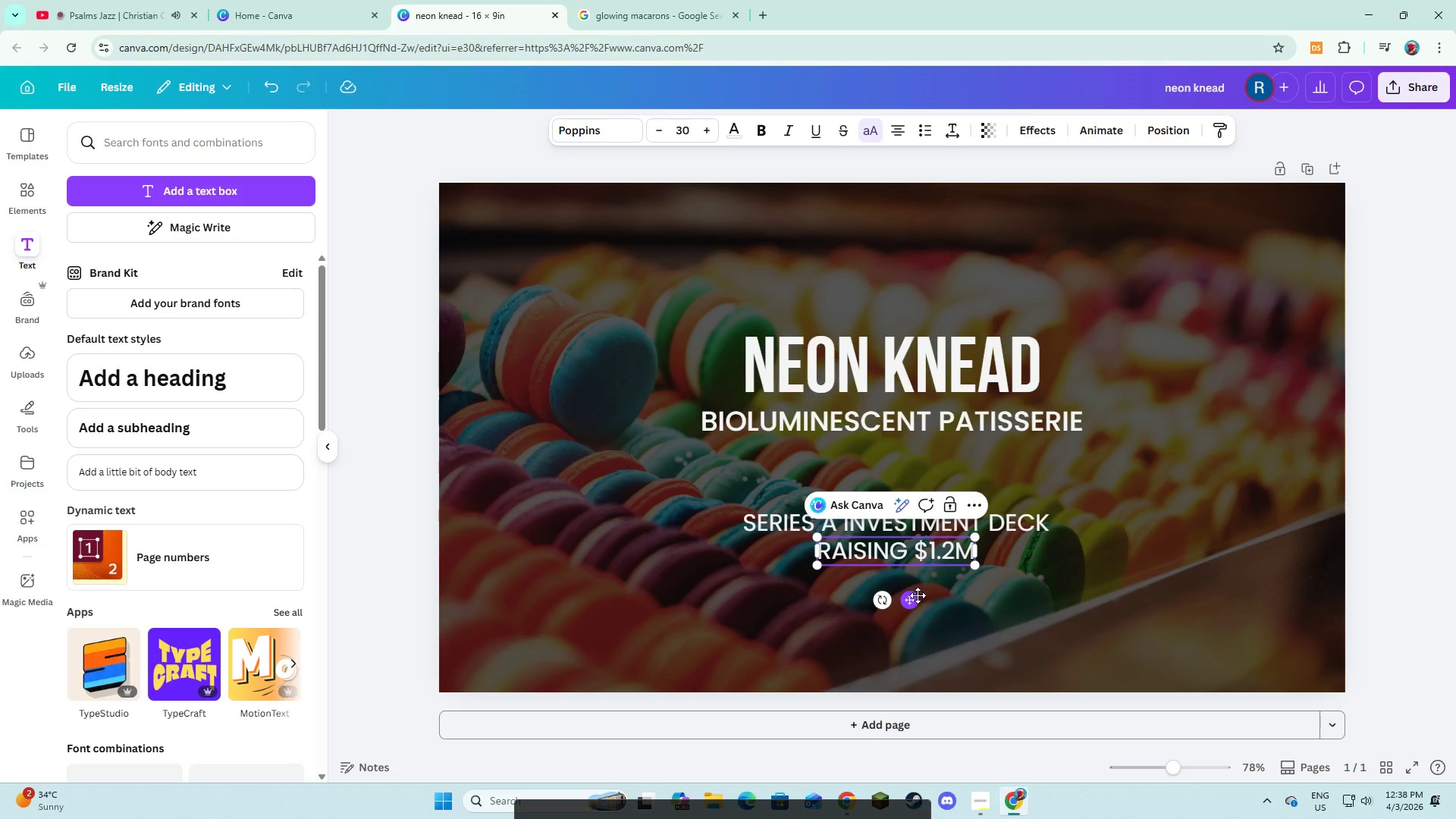 
left_click([918, 595])
 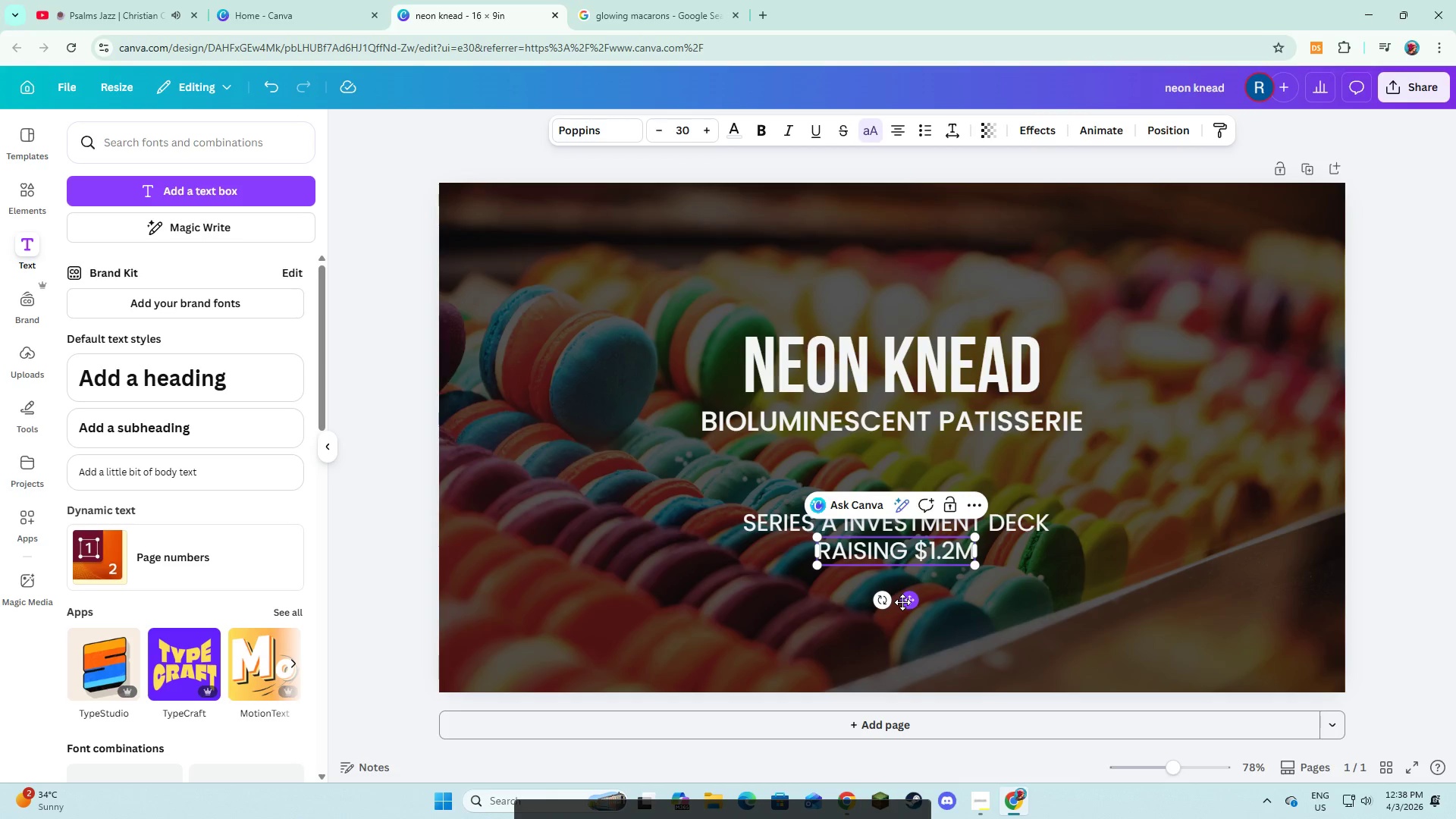 
left_click_drag(start_coordinate=[902, 602], to_coordinate=[888, 610])
 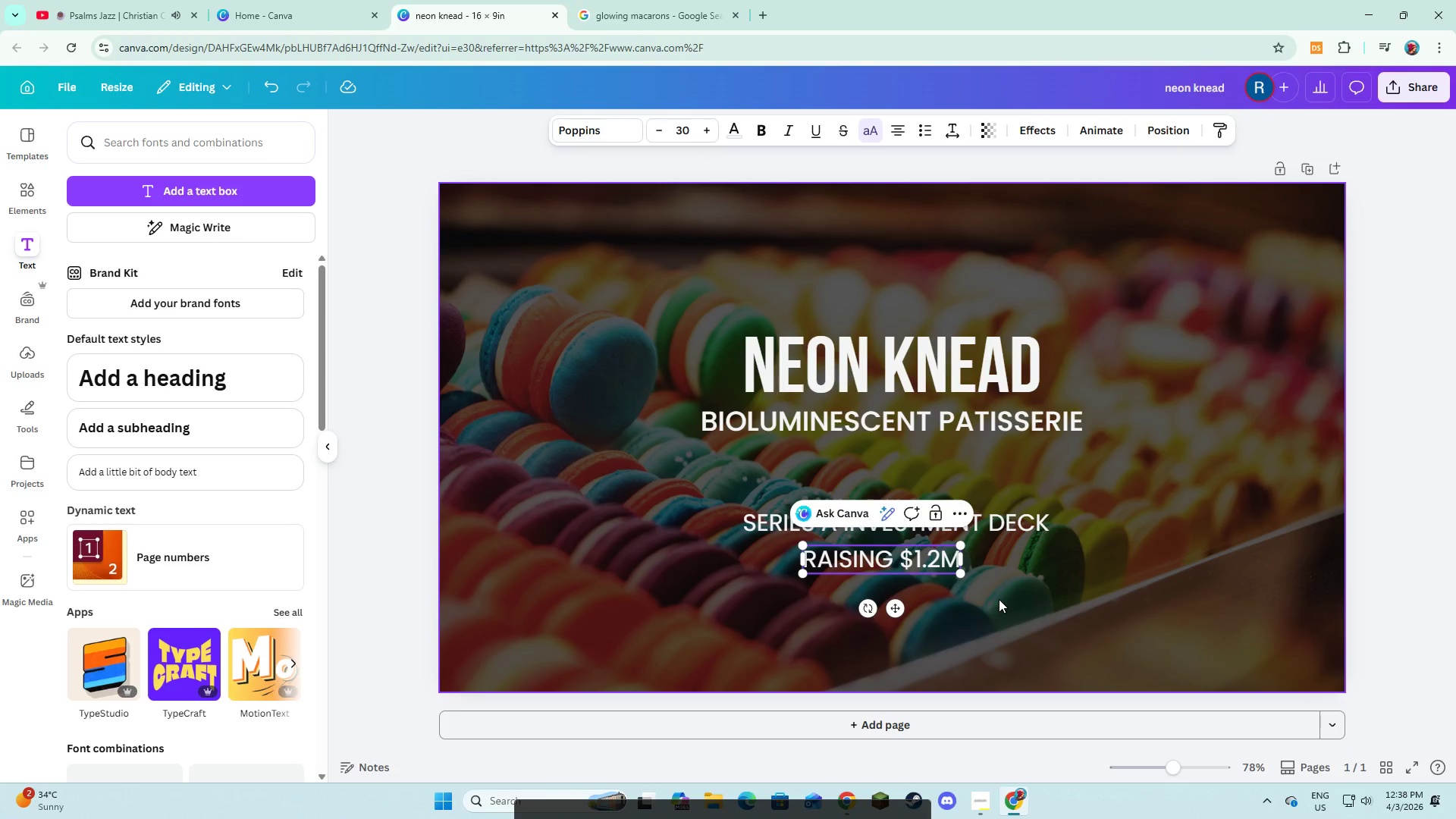 
left_click([999, 599])
 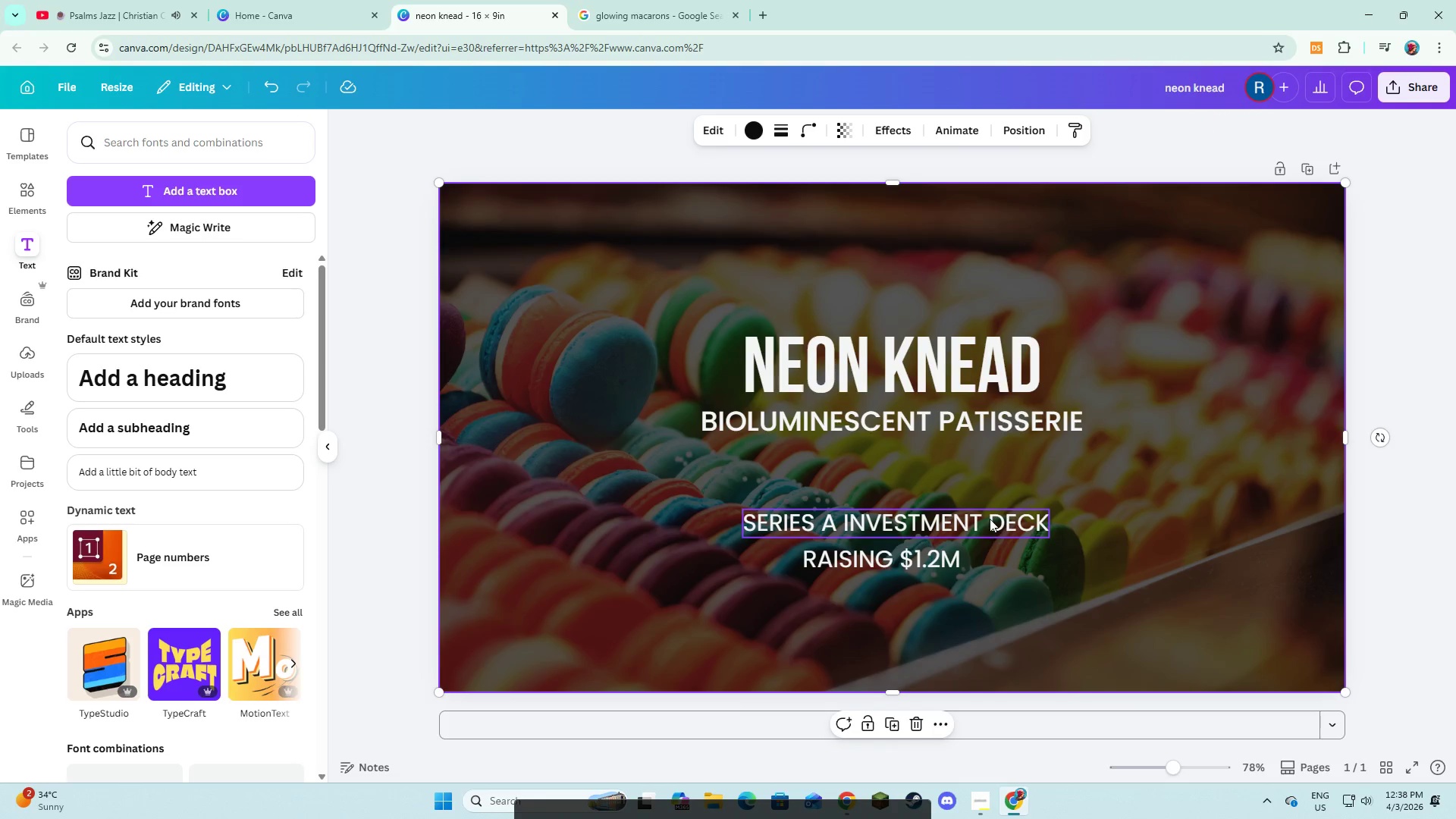 
left_click([990, 518])
 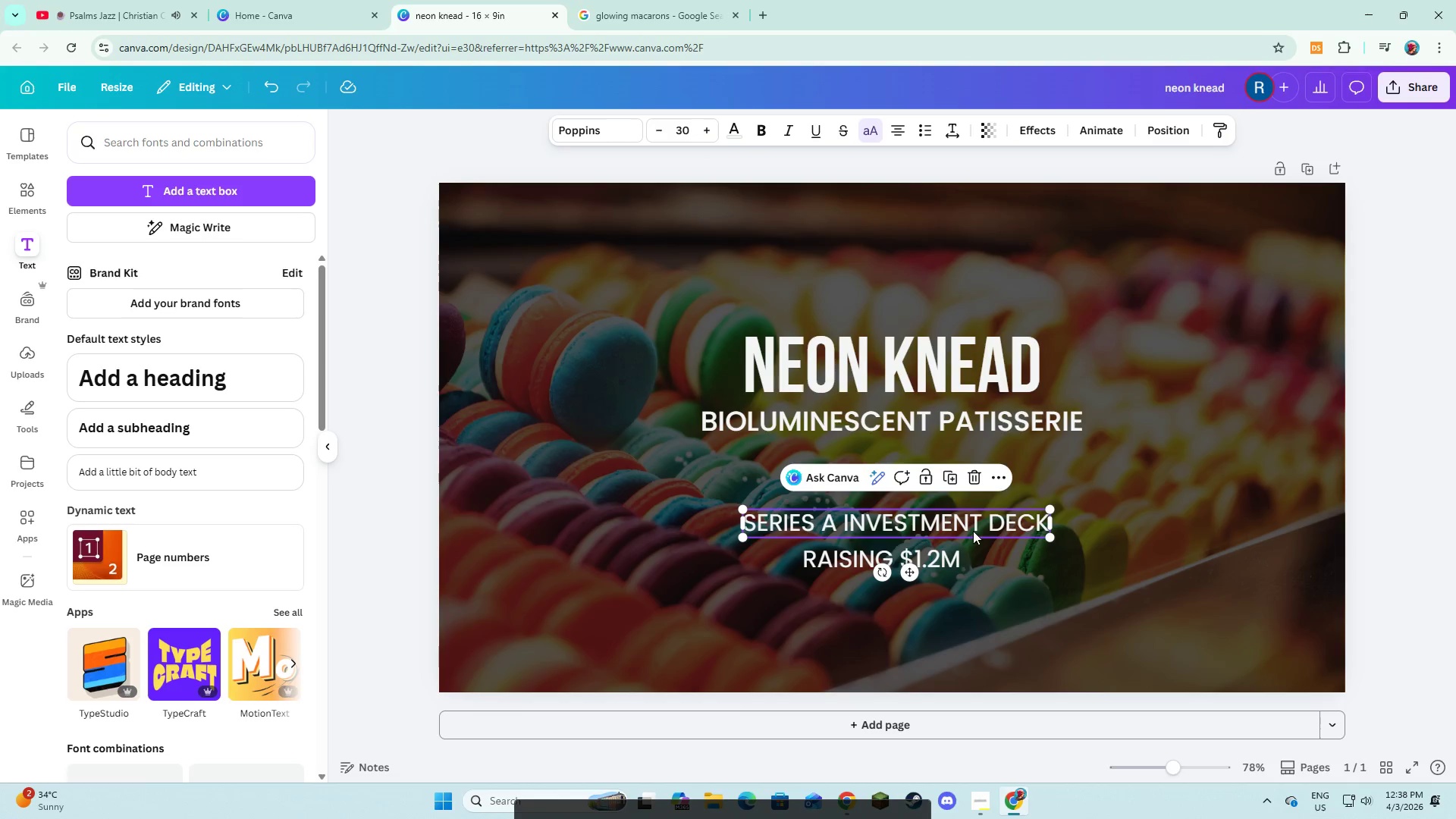 
hold_key(key=ShiftLeft, duration=0.89)
left_click([931, 554])
 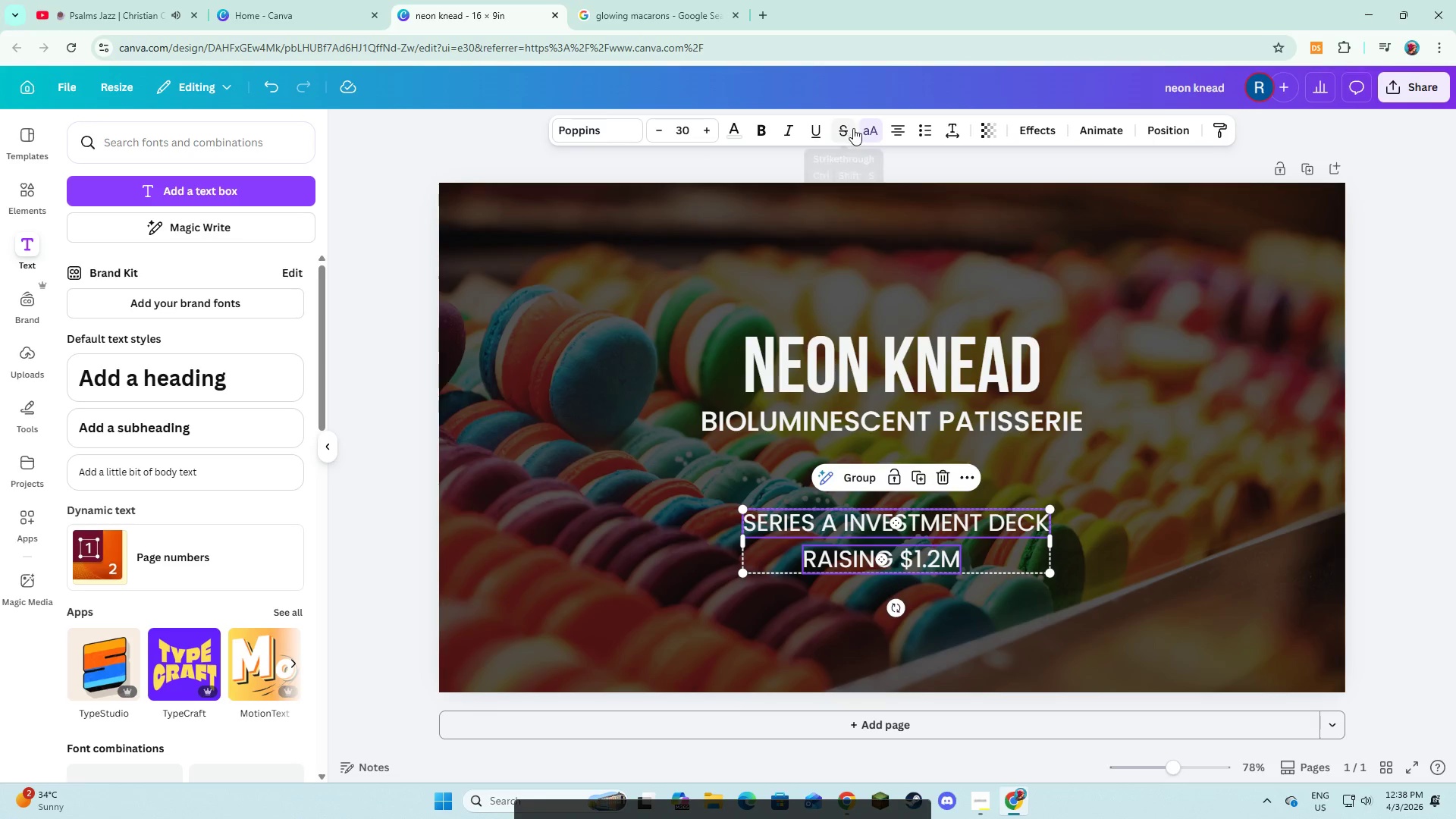 
left_click([870, 131])
 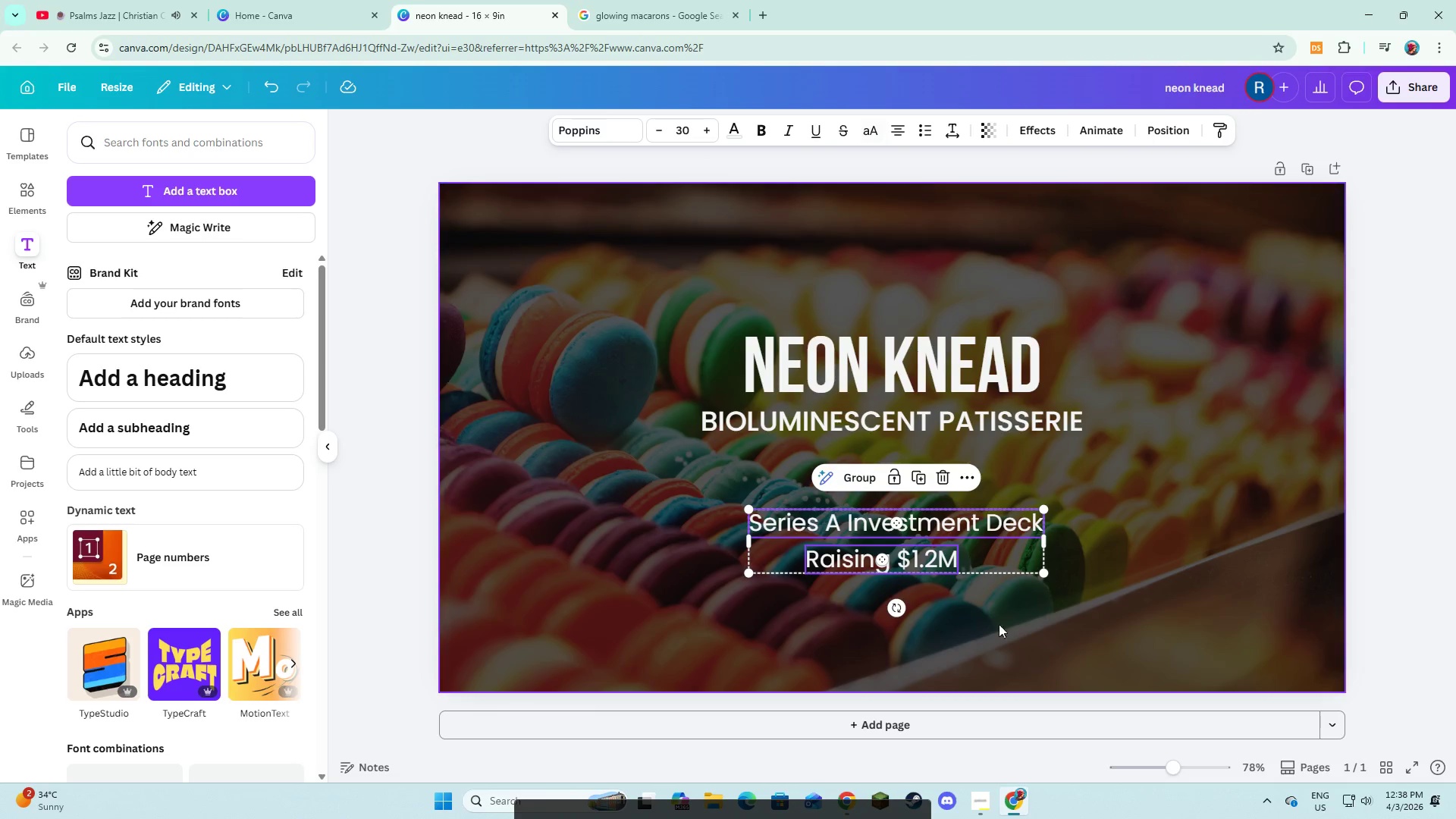 
left_click([1003, 630])
 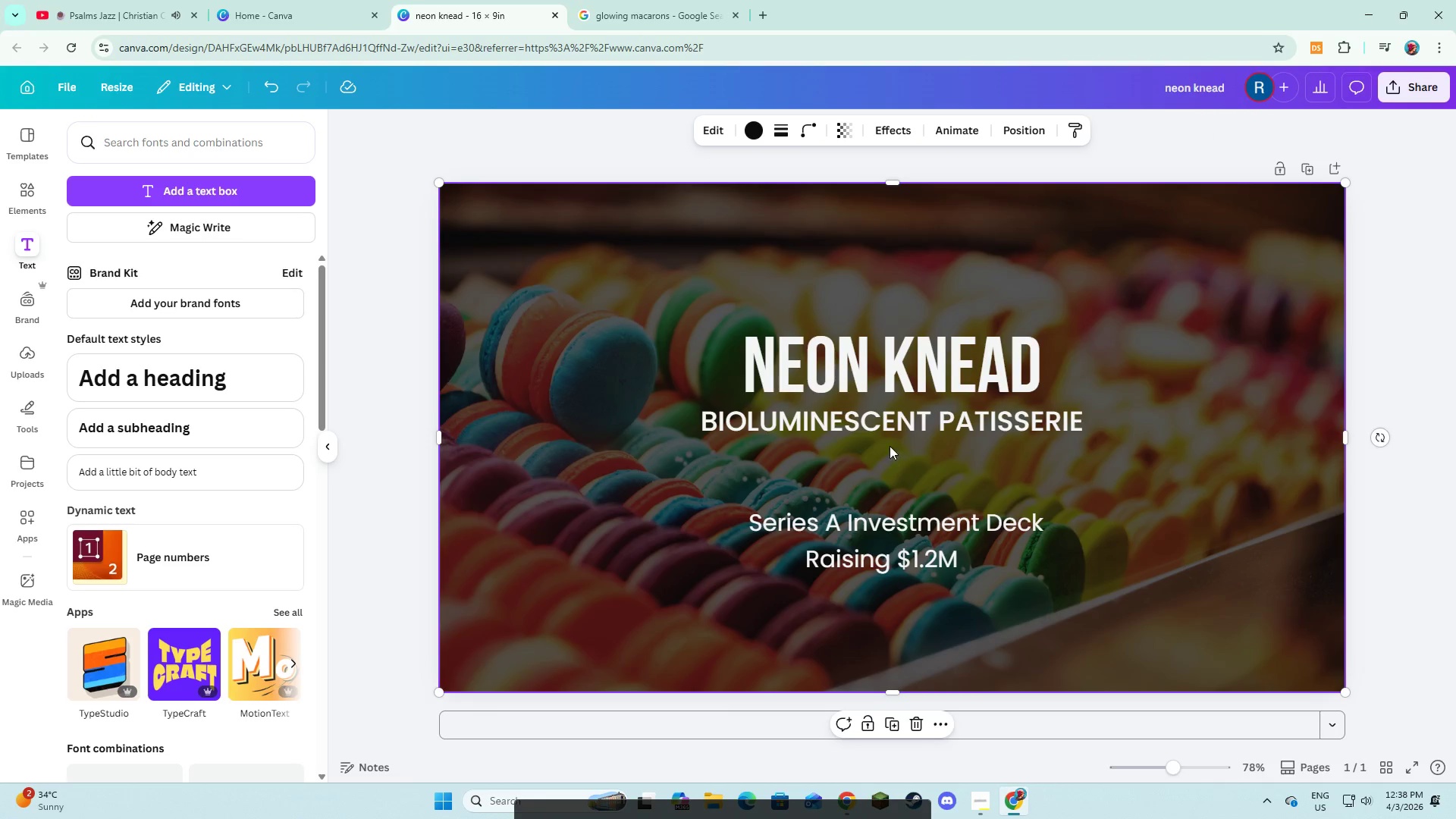 
left_click([890, 421])
 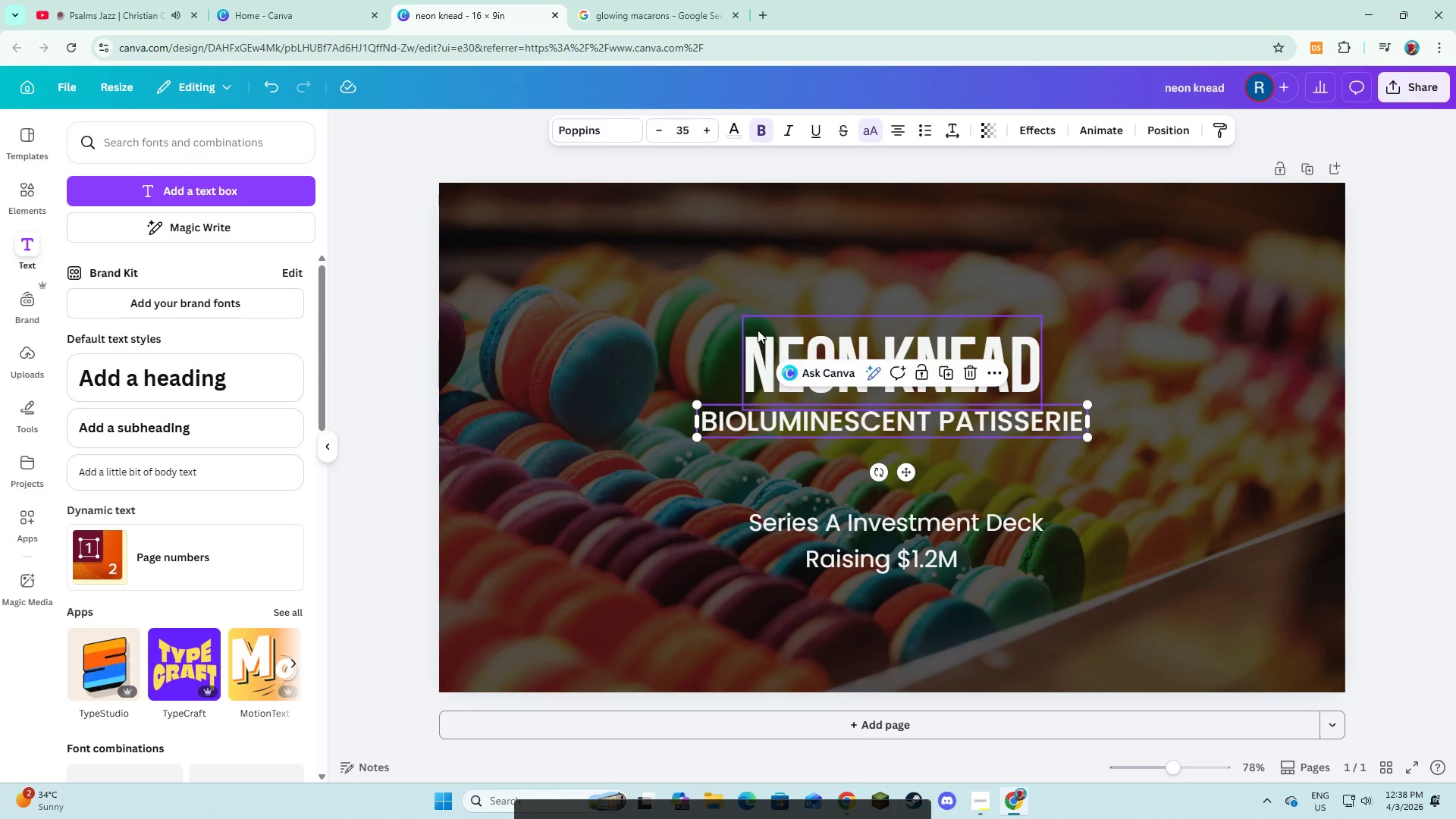 
left_click([809, 460])
 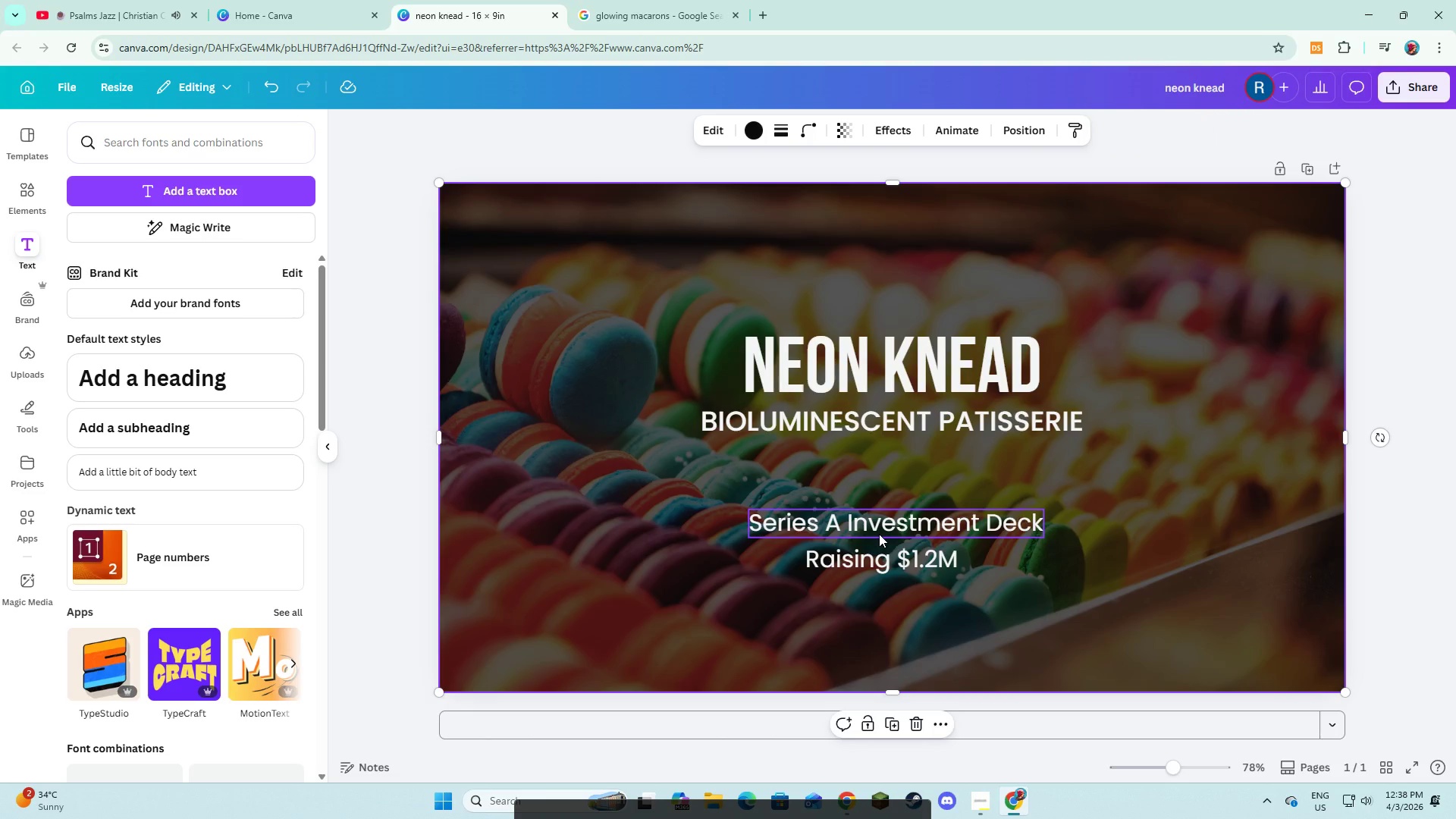 
left_click([858, 364])
 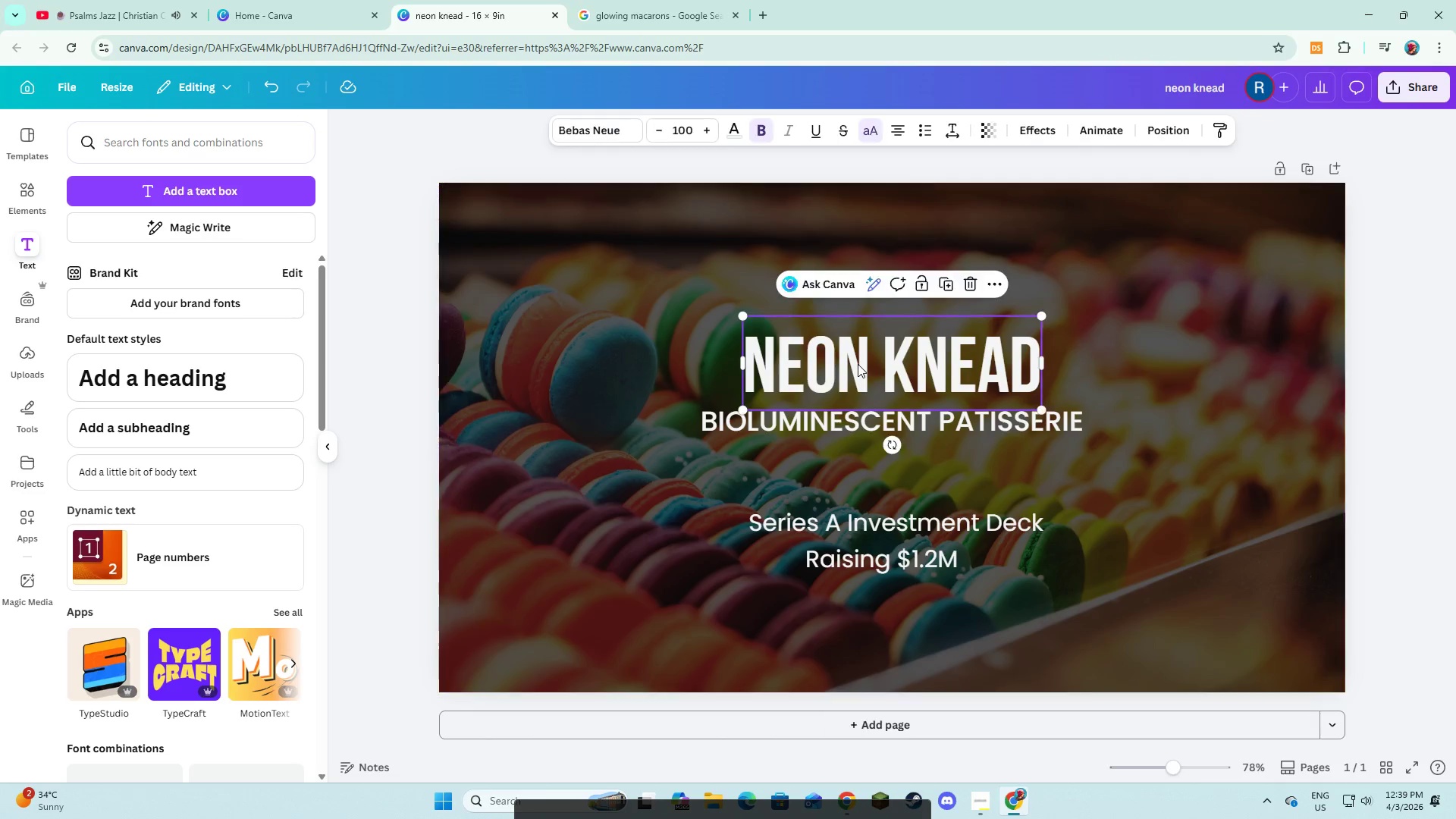 
hold_key(key=ShiftLeft, duration=1.5)
left_click([824, 436])
 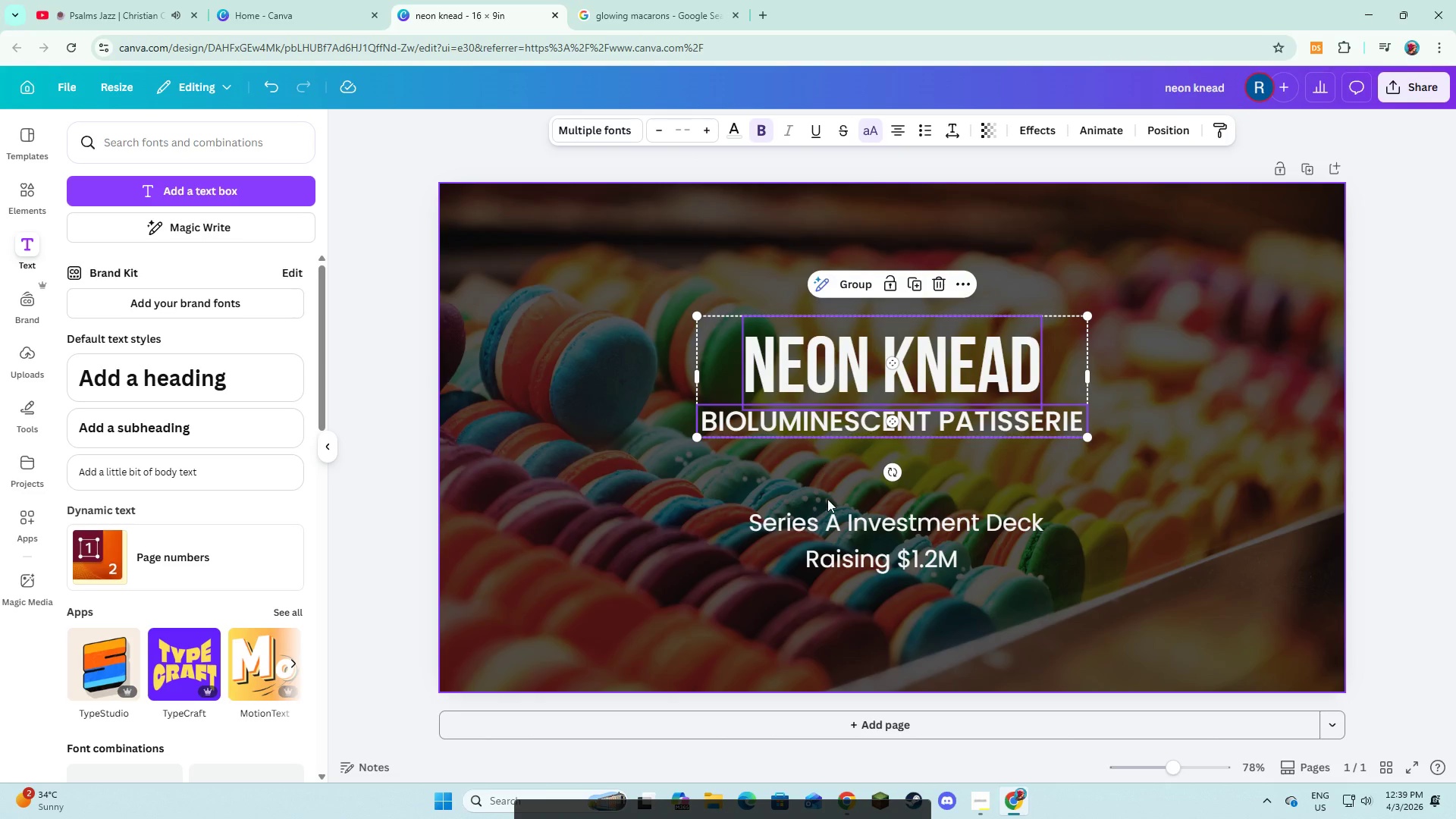 
hold_key(key=ShiftLeft, duration=1.19)
left_click([833, 524])
 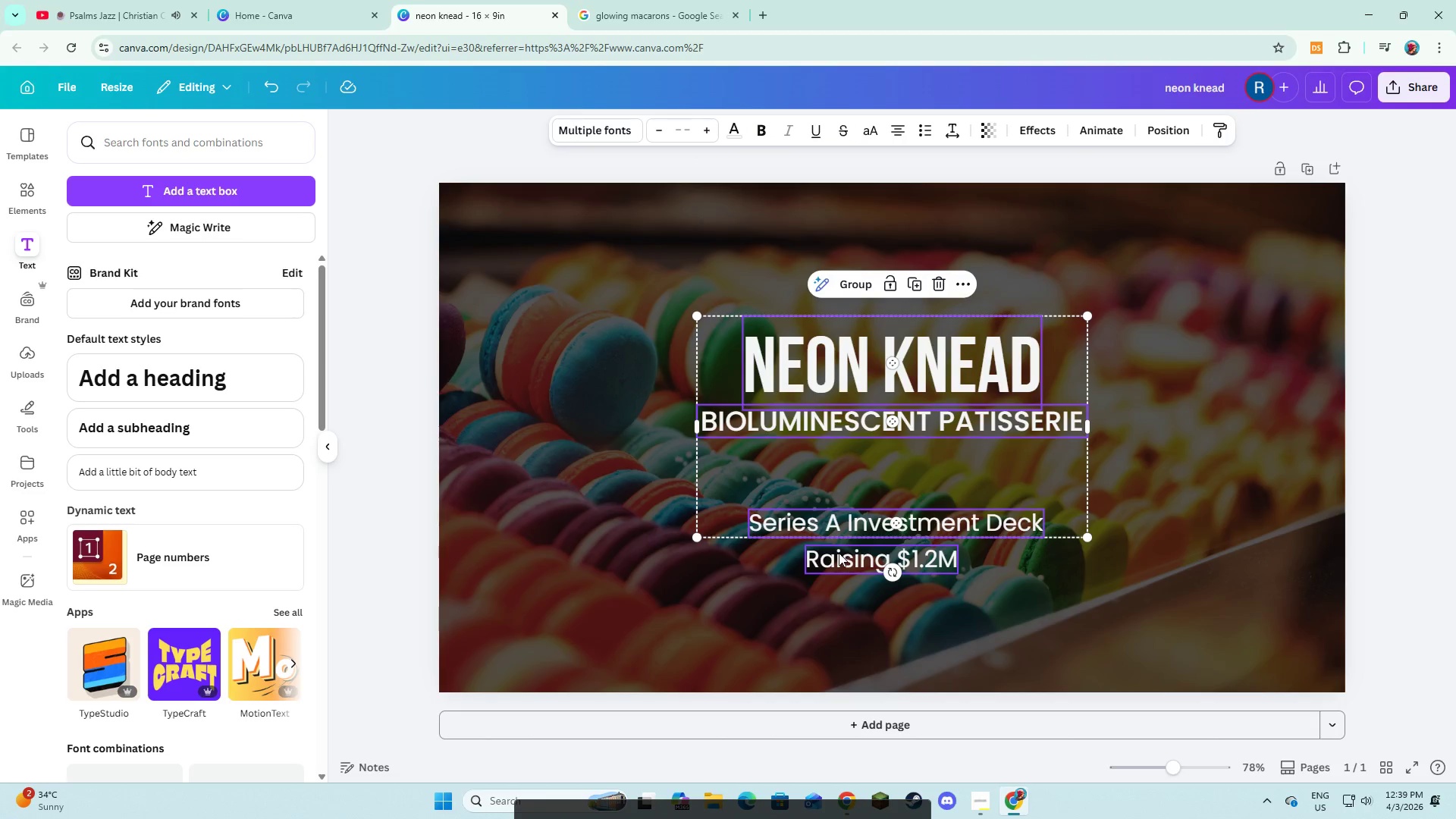 
double_click([839, 553])
 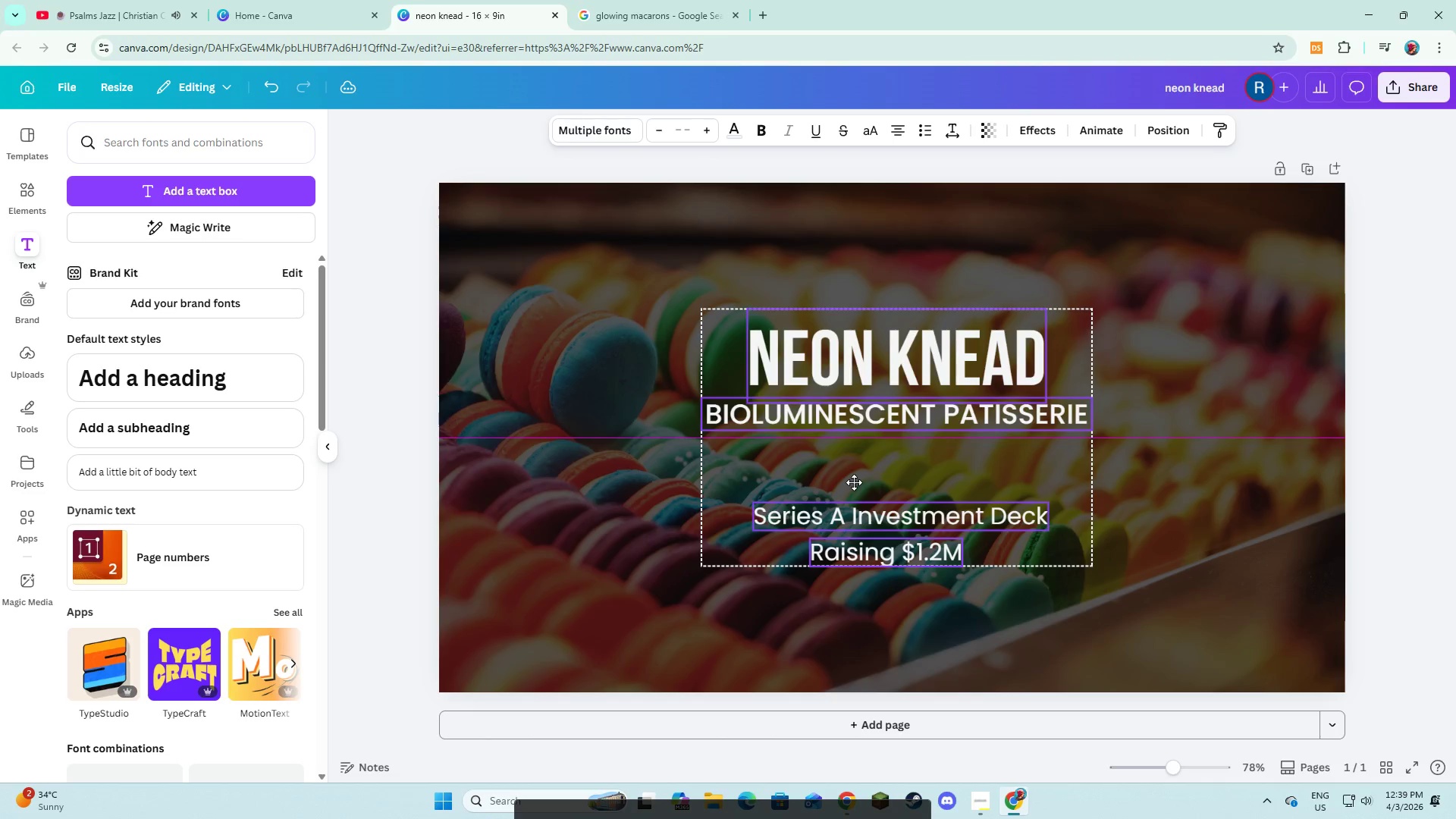 
wait(5.86)
 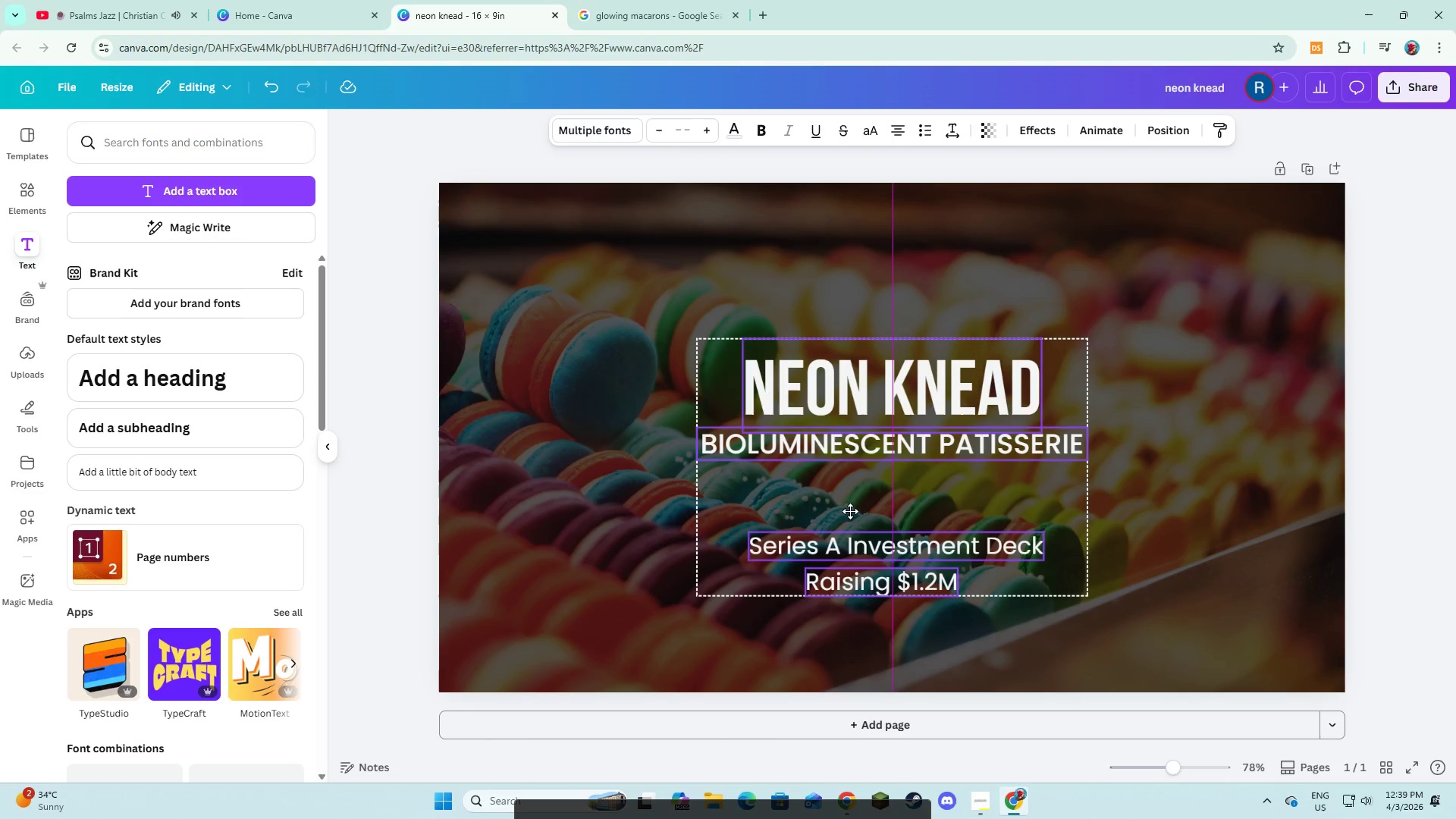 
left_click([821, 628])
 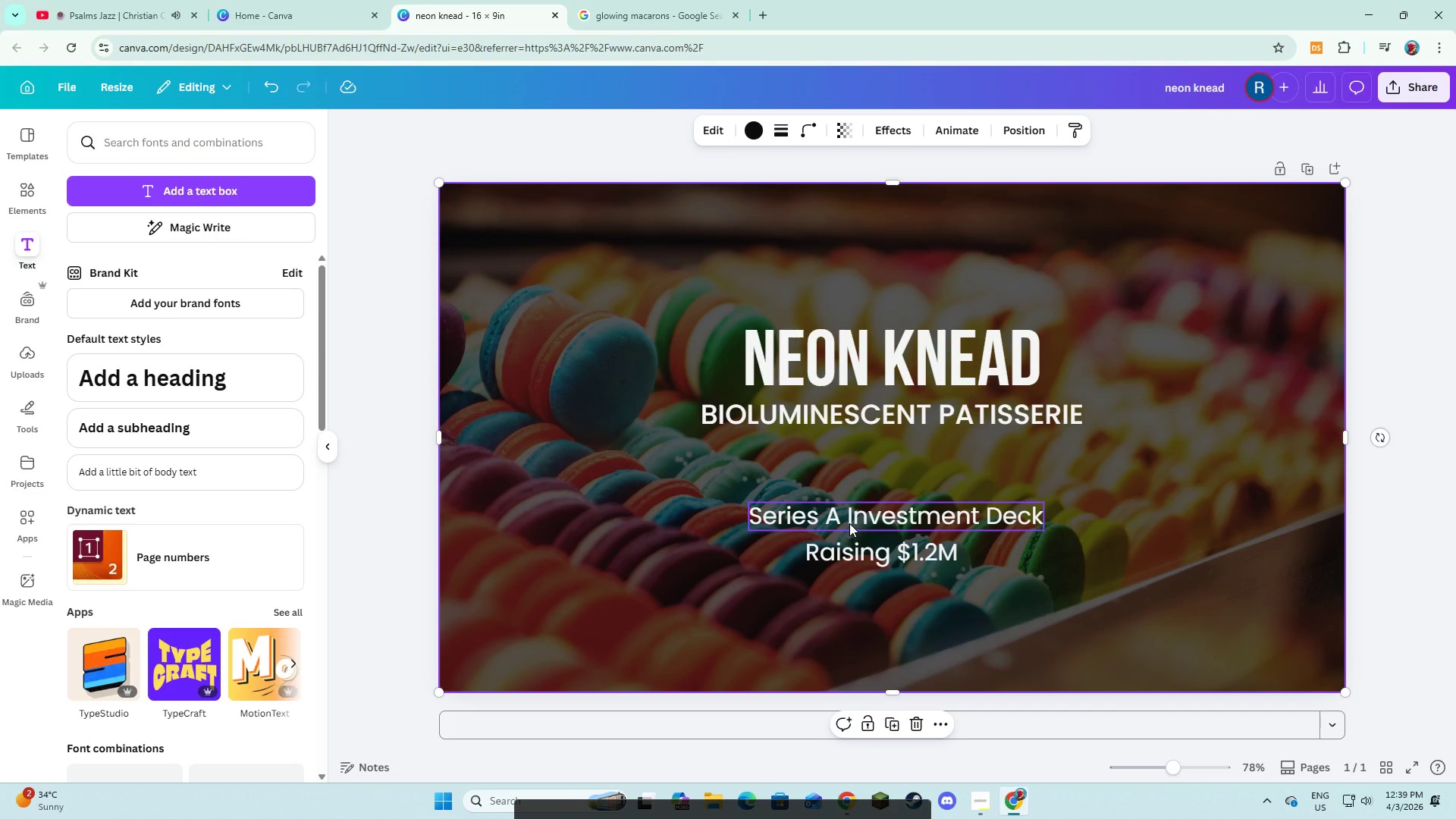 
hold_key(key=ShiftLeft, duration=0.88)
double_click([848, 546])
 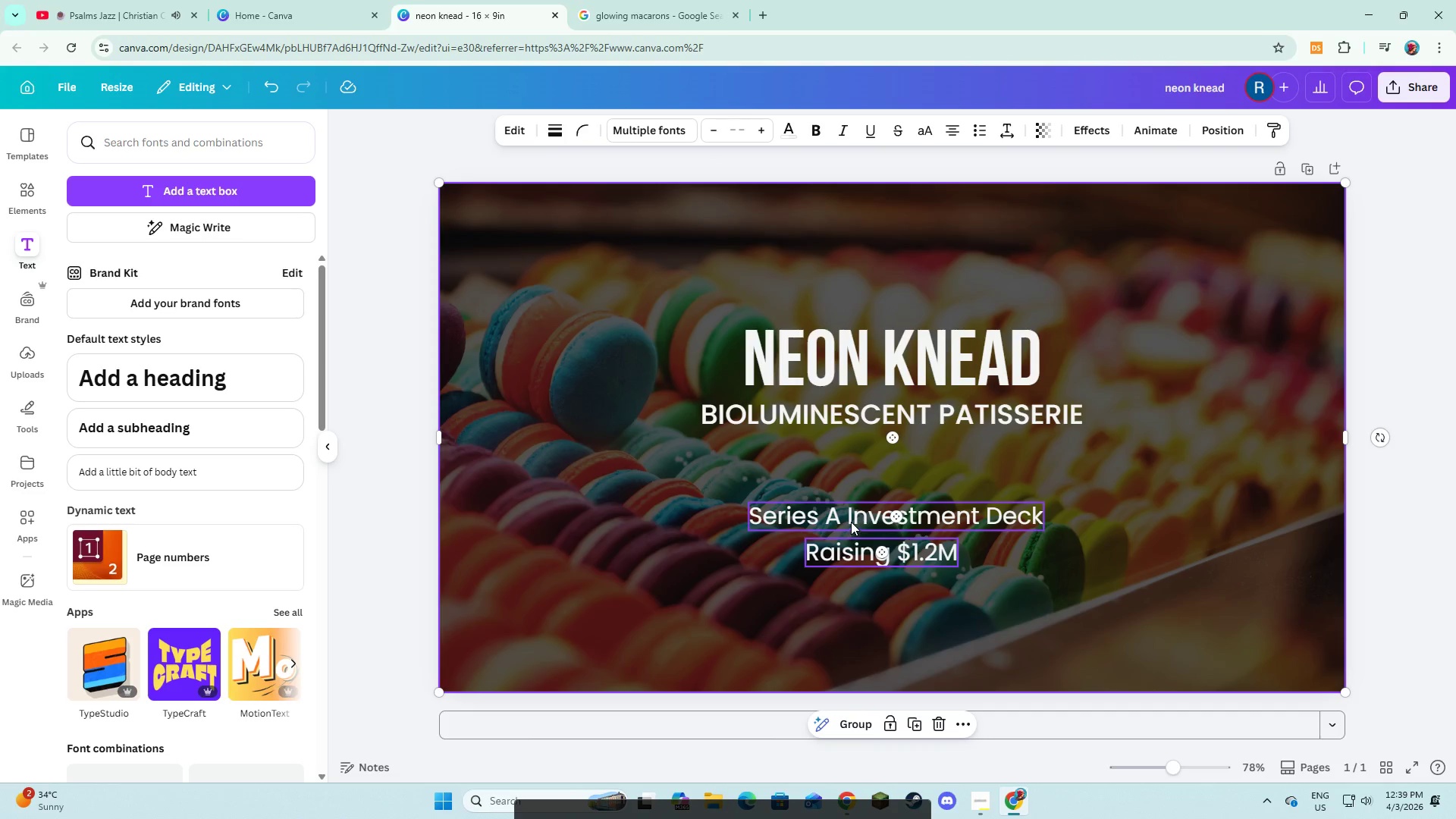 
left_click_drag(start_coordinate=[851, 522], to_coordinate=[851, 541])
 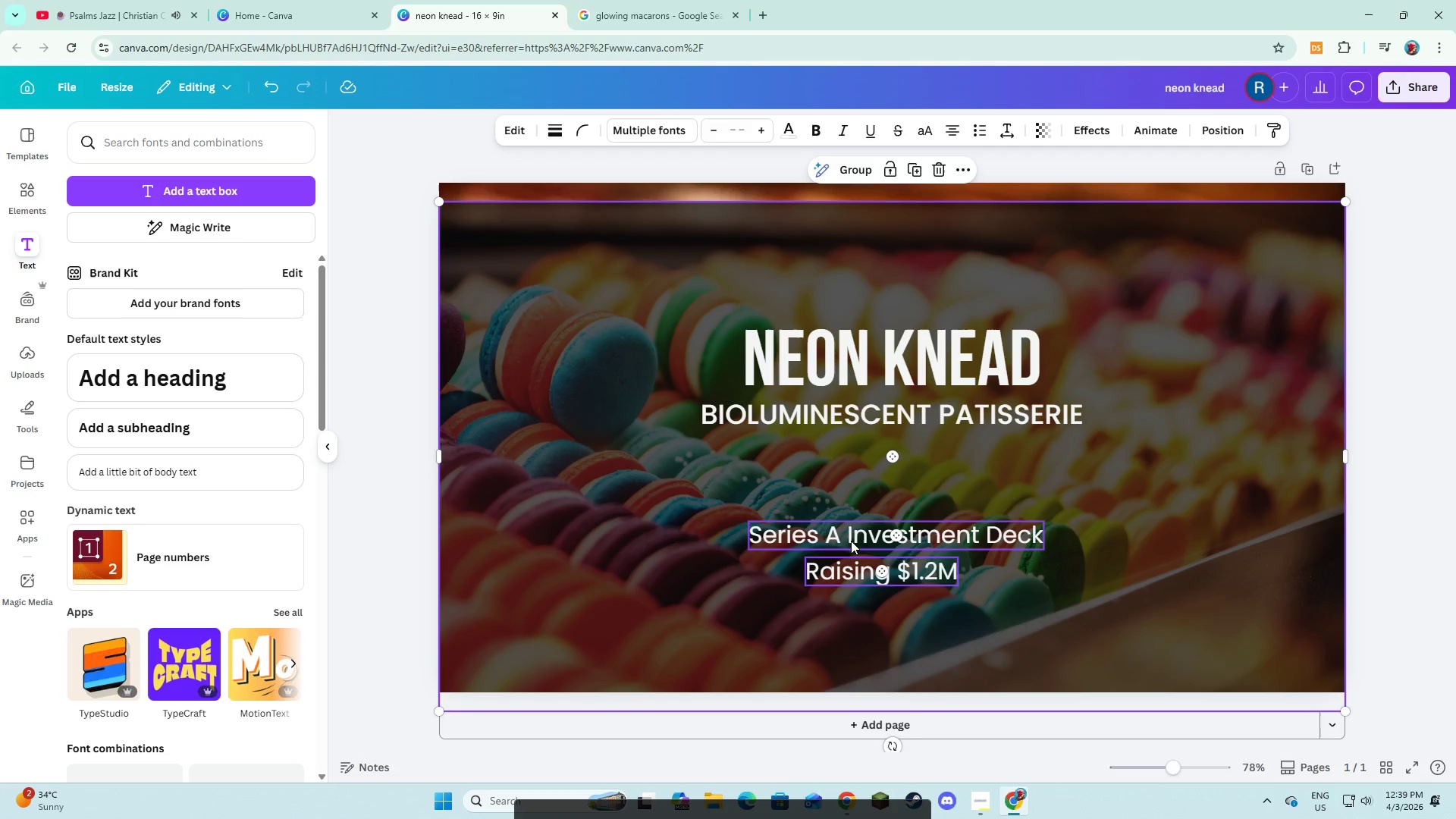 
key(Control+ControlLeft)
 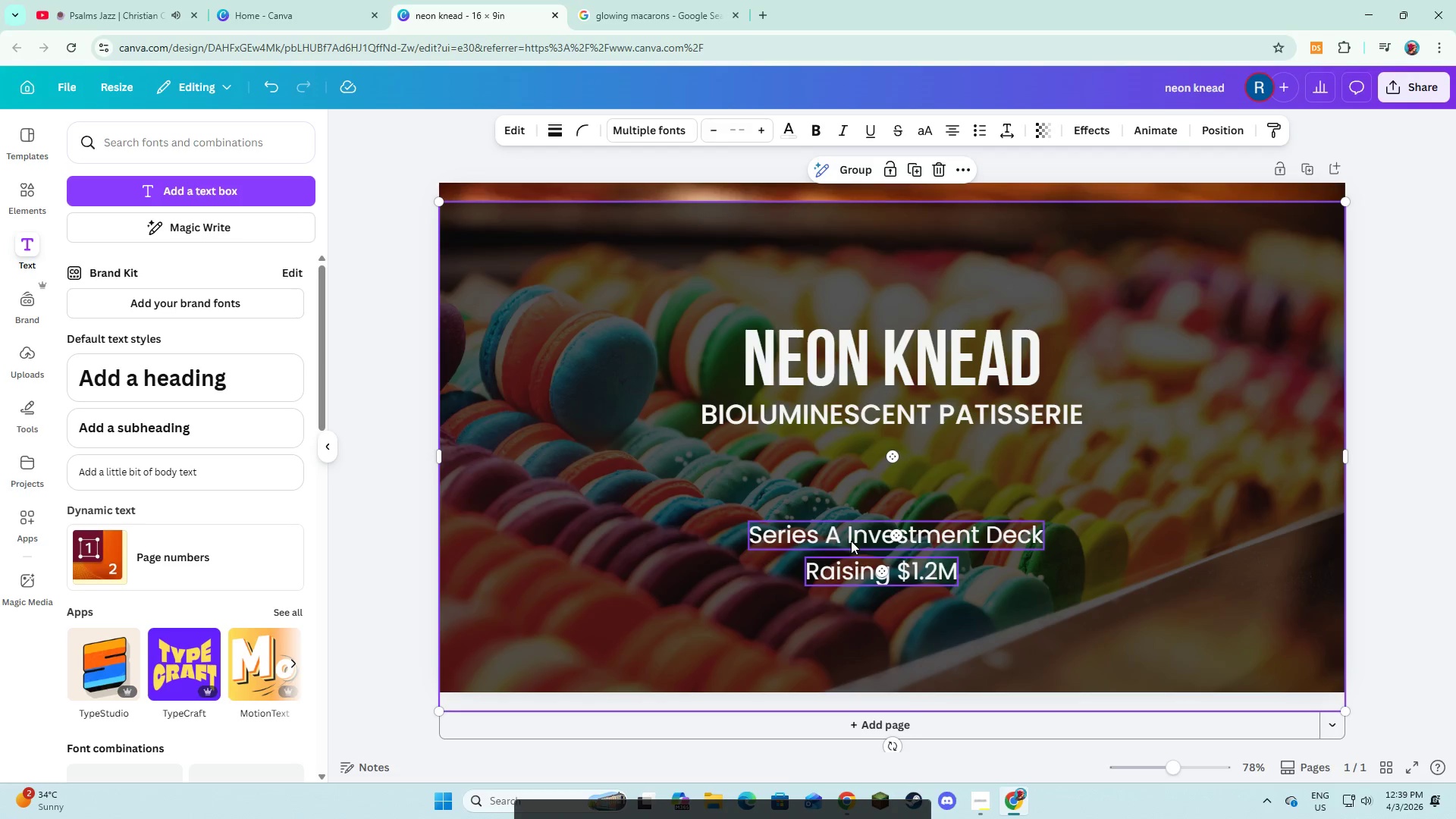 
key(Control+Z)
 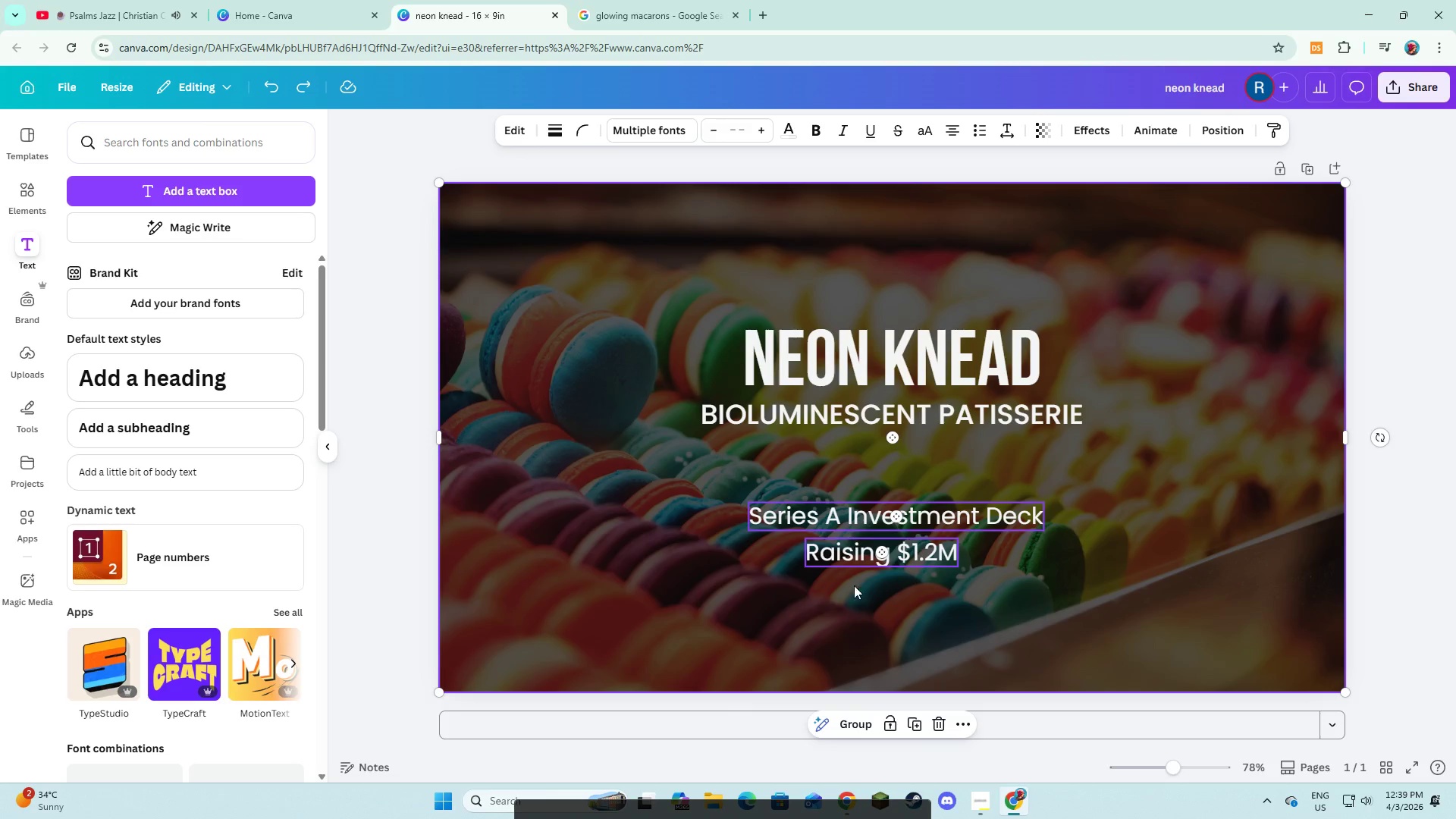 
left_click([858, 629])
 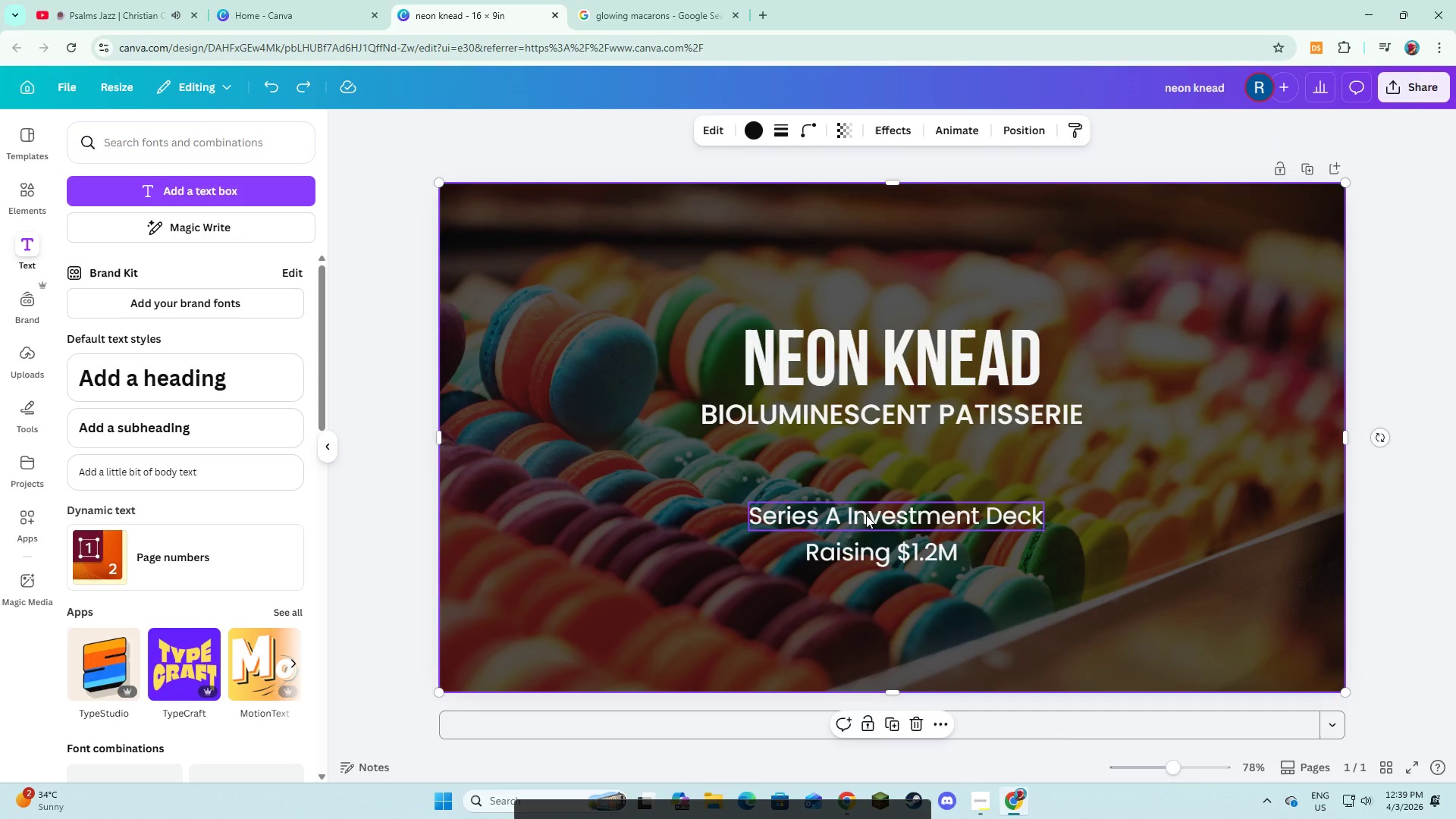 
left_click([866, 515])
 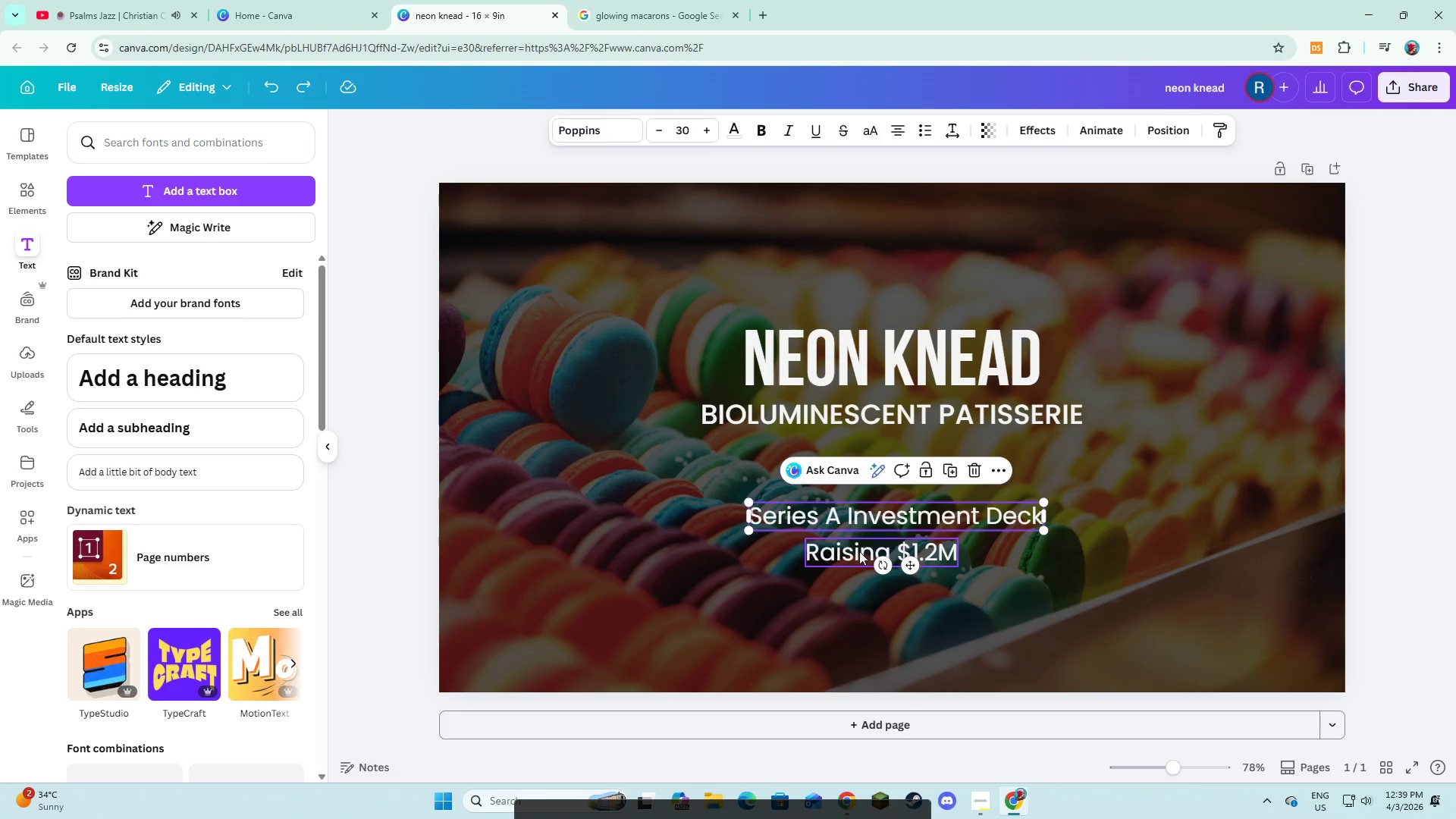 
hold_key(key=ShiftLeft, duration=0.81)
left_click([859, 551])
 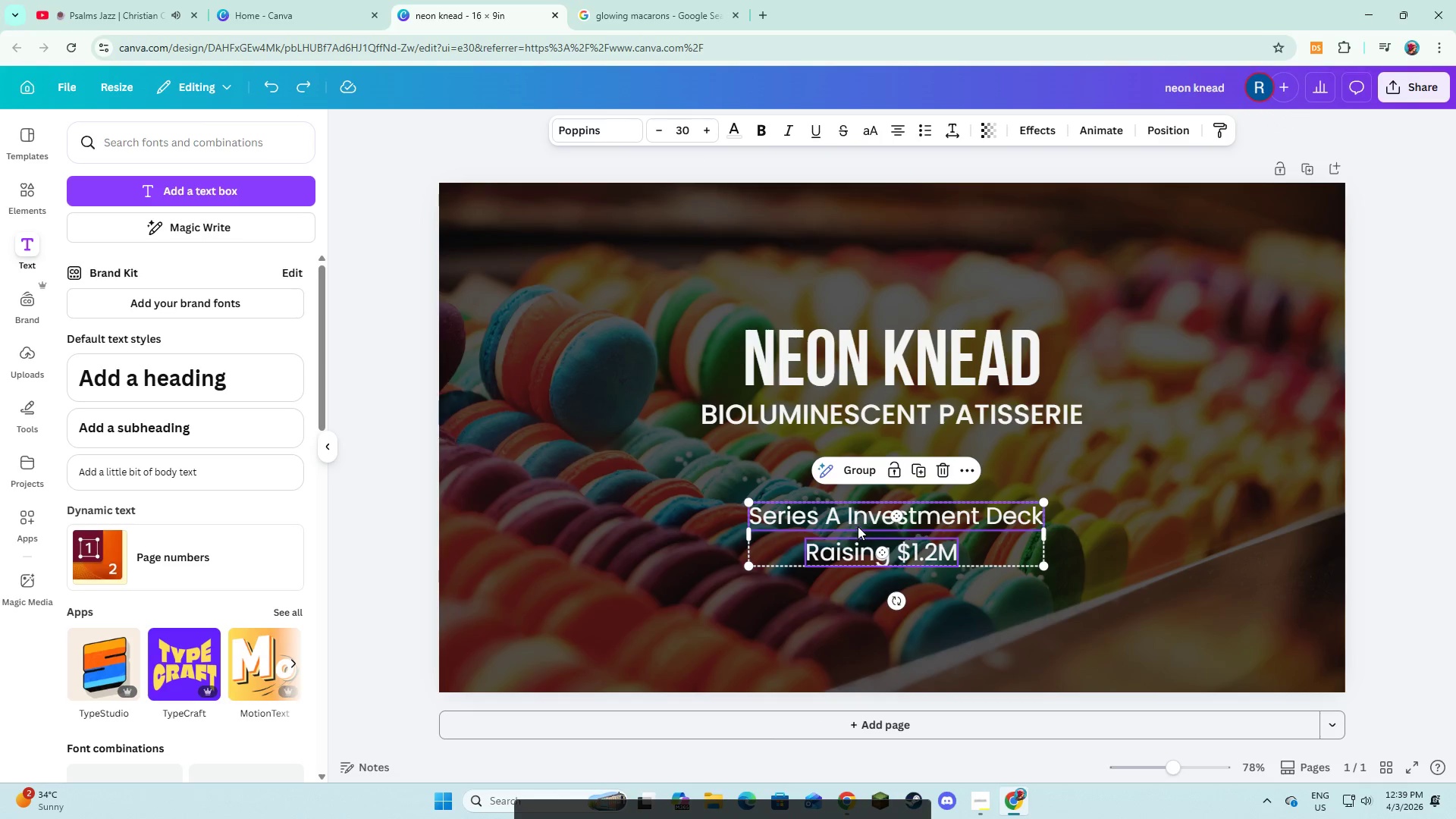 
left_click_drag(start_coordinate=[858, 526], to_coordinate=[855, 551])
 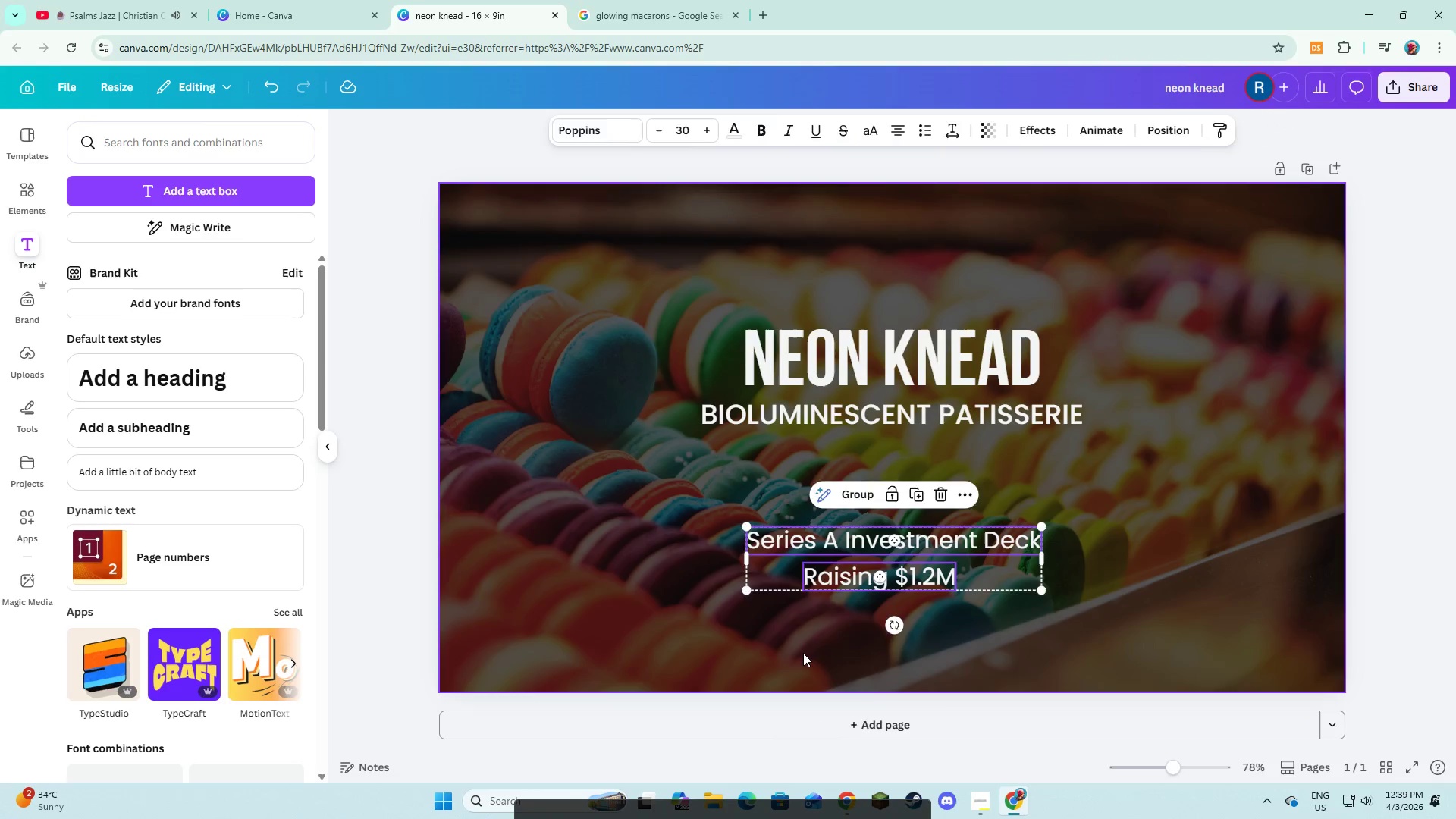 
left_click([803, 653])
 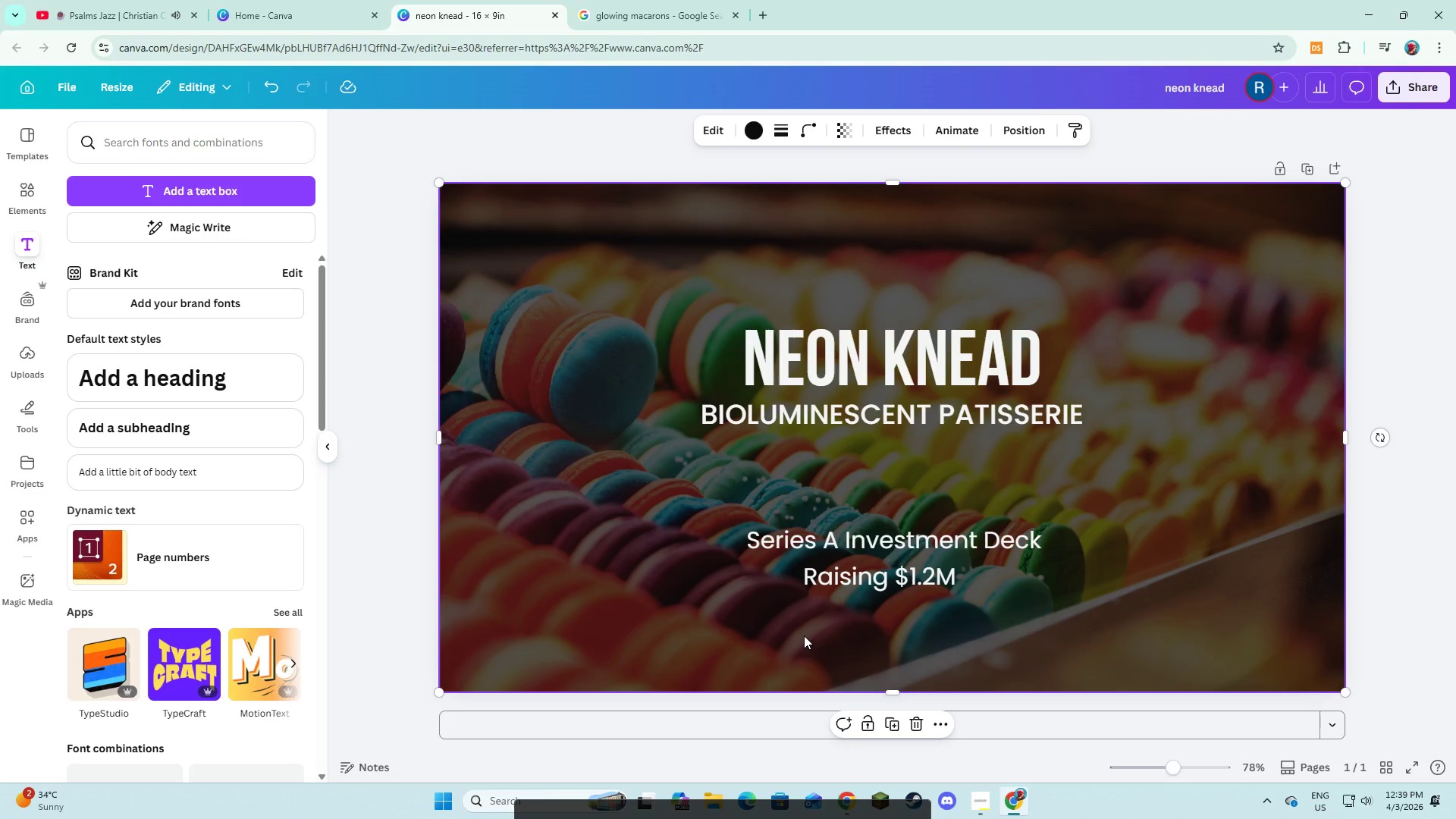 
wait(12.74)
 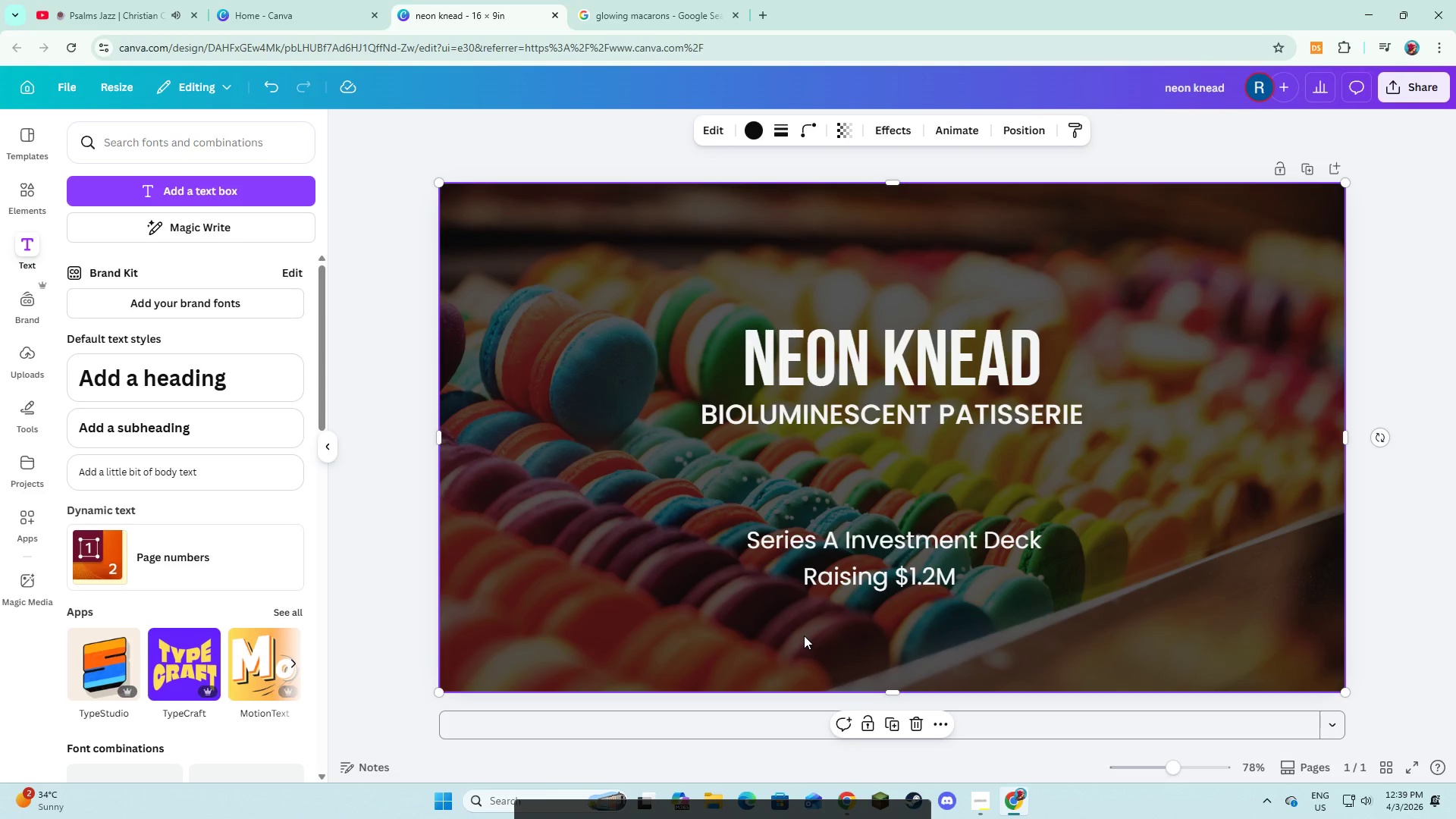 
left_click([925, 366])
 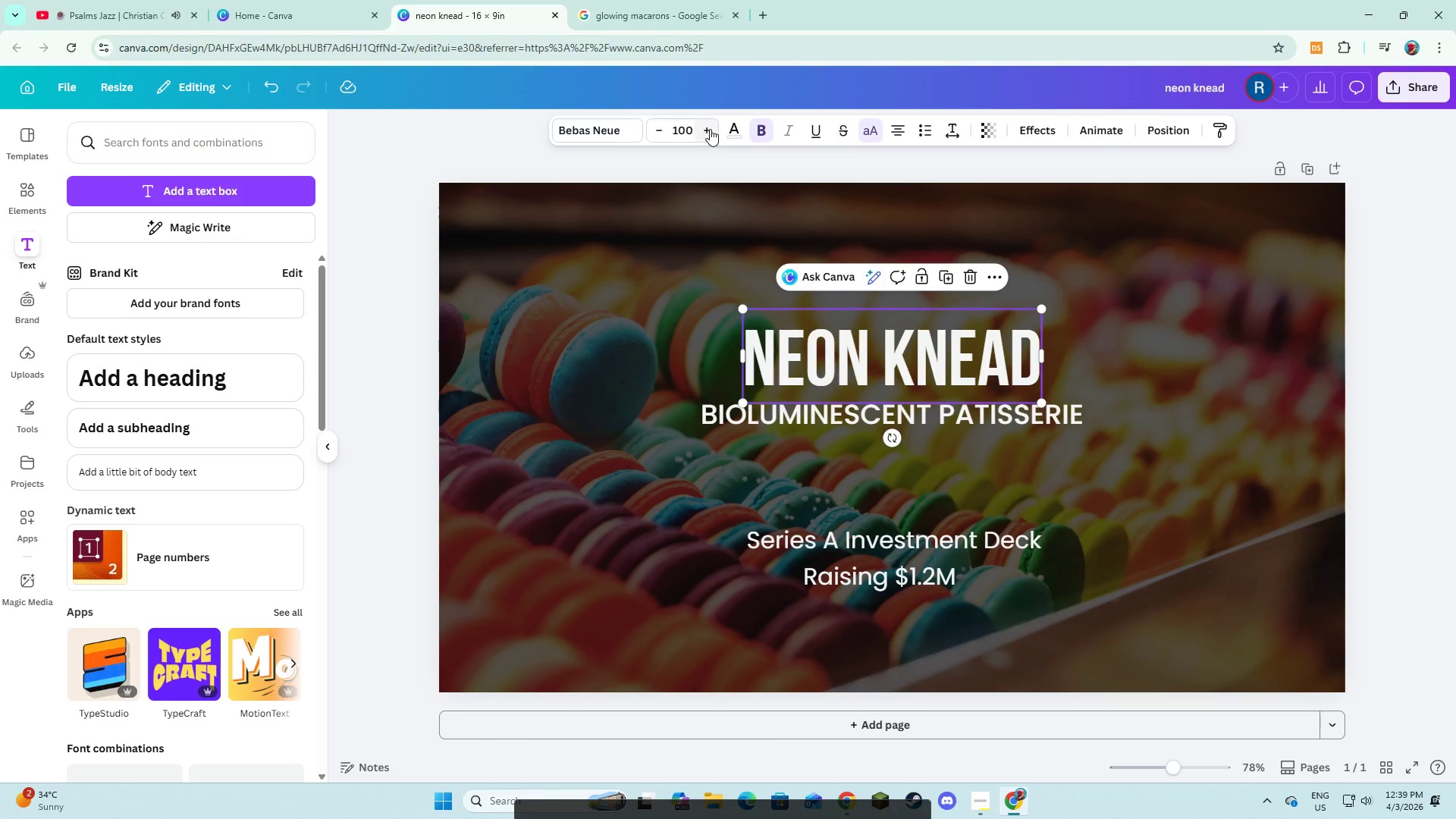 
double_click([710, 129])
 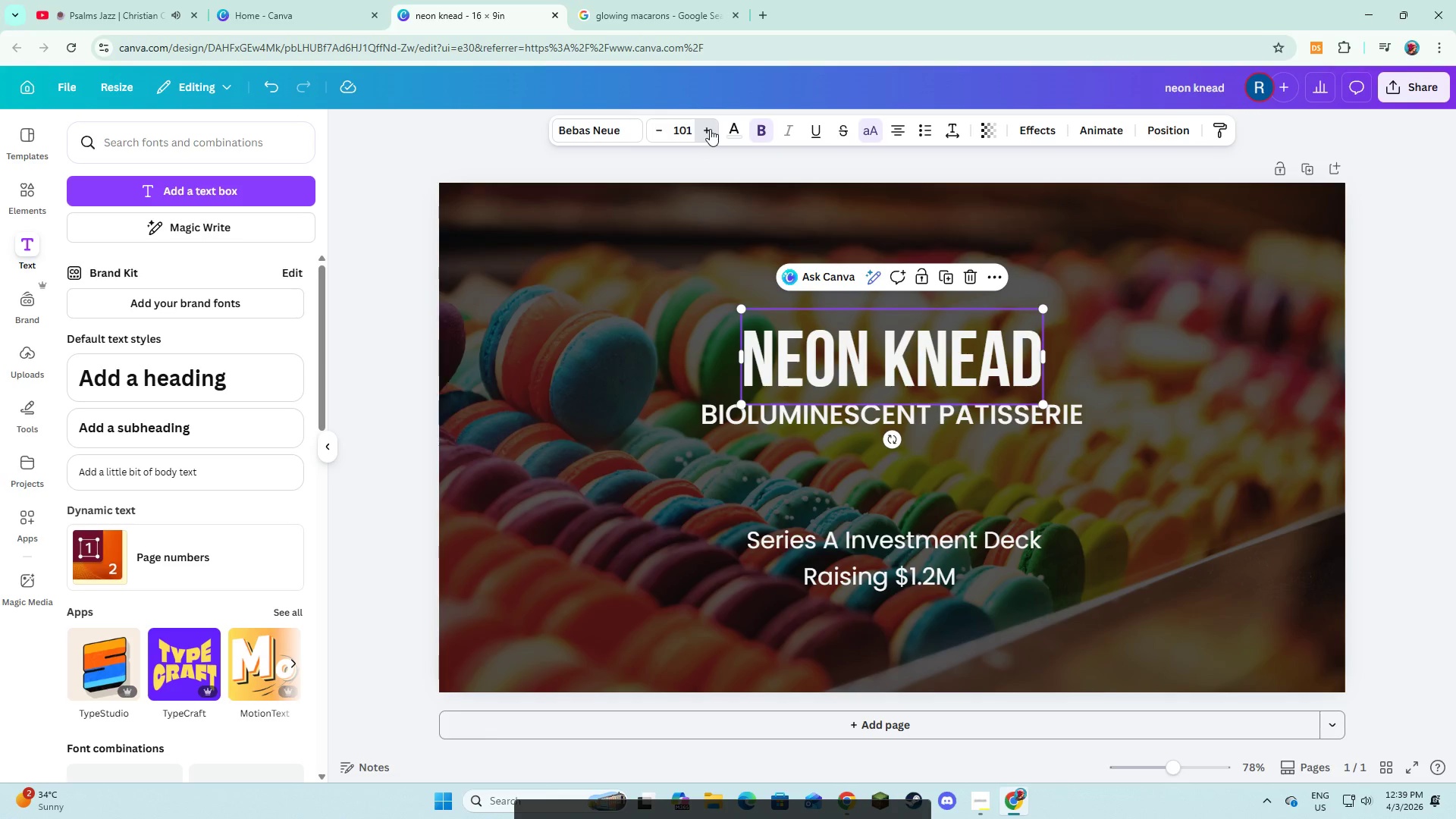 
triple_click([710, 129])
 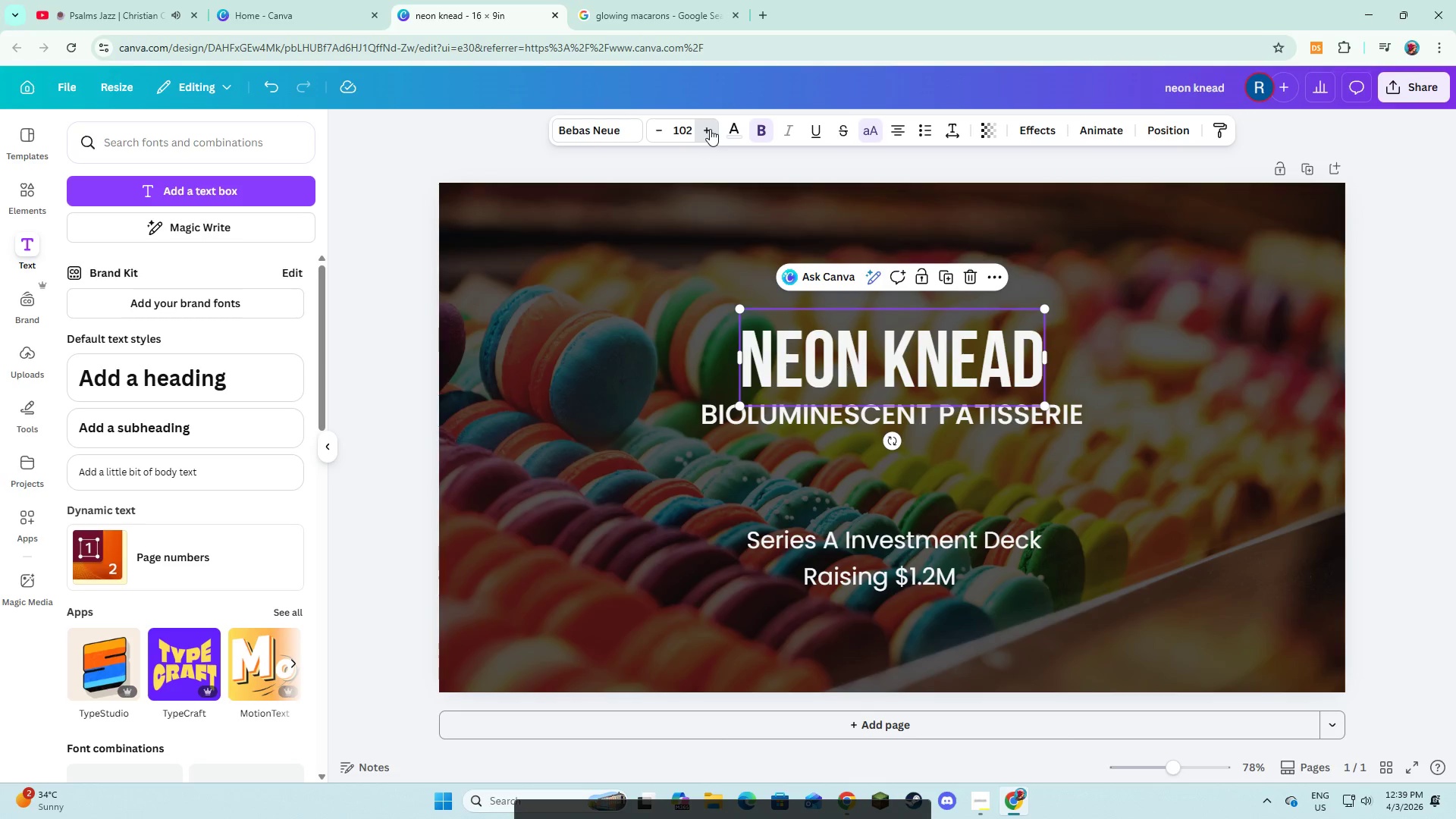 
triple_click([710, 129])
 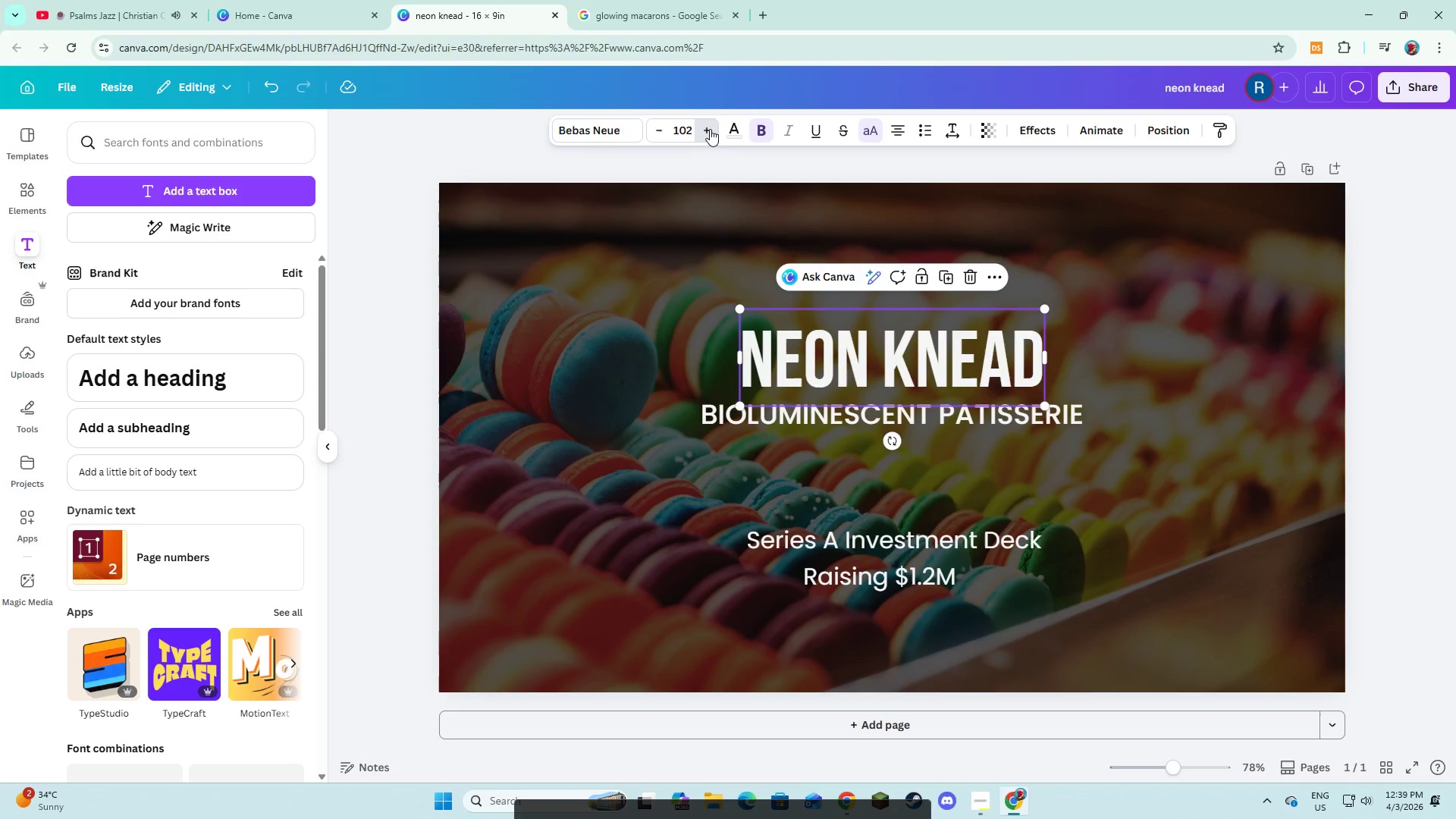 
triple_click([710, 129])
 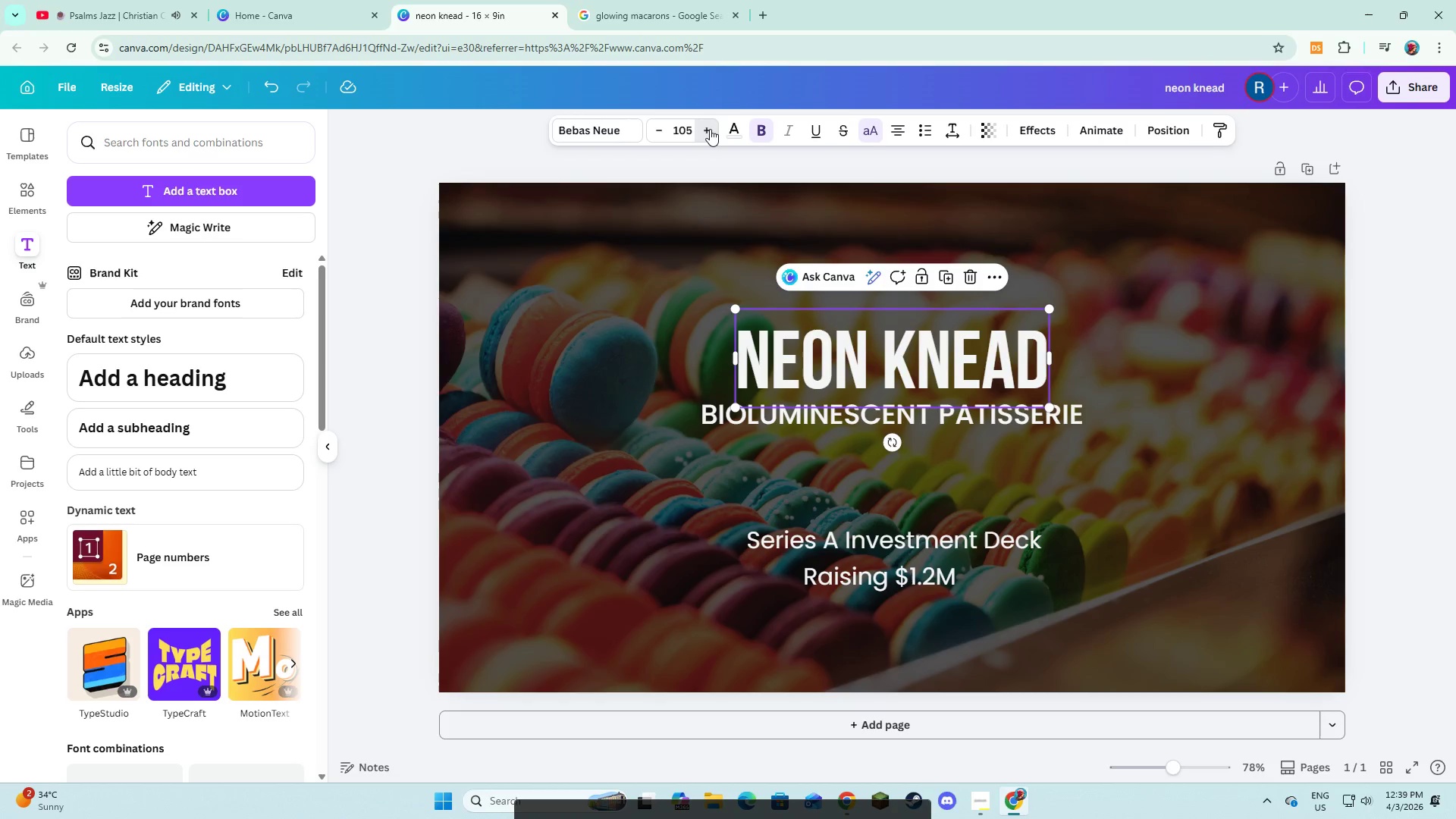 
triple_click([710, 129])
 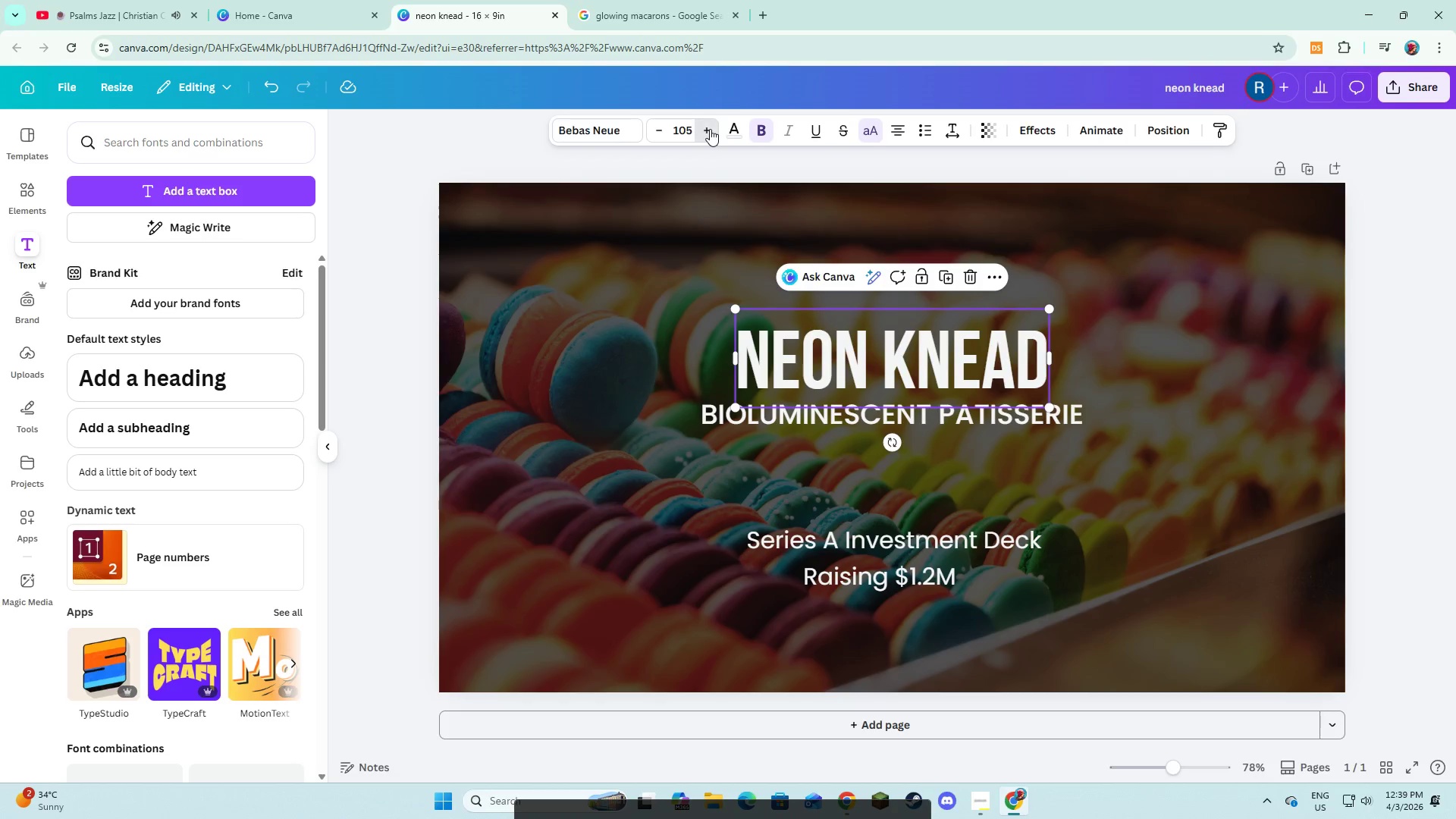 
triple_click([710, 129])
 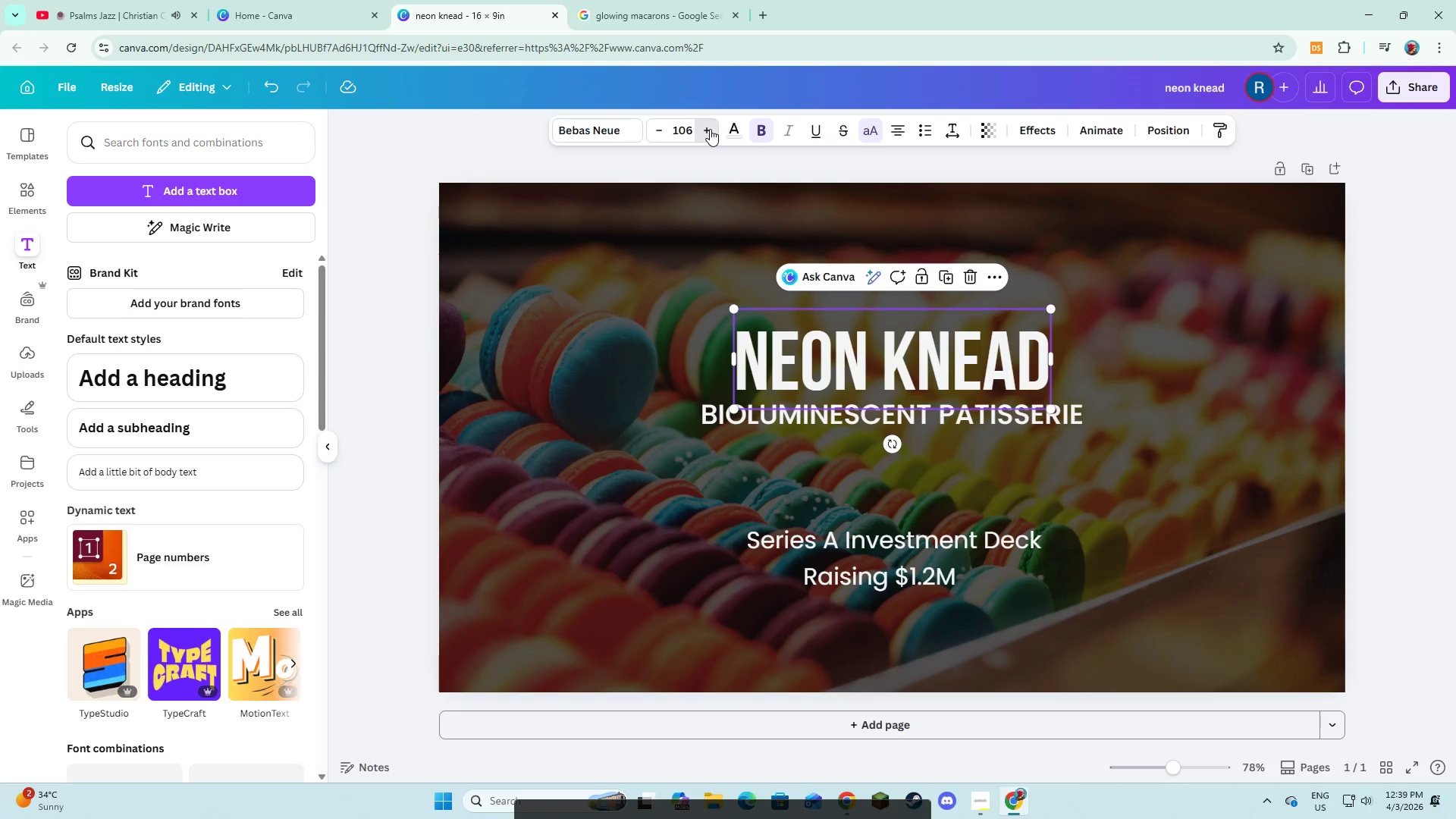 
triple_click([710, 129])
 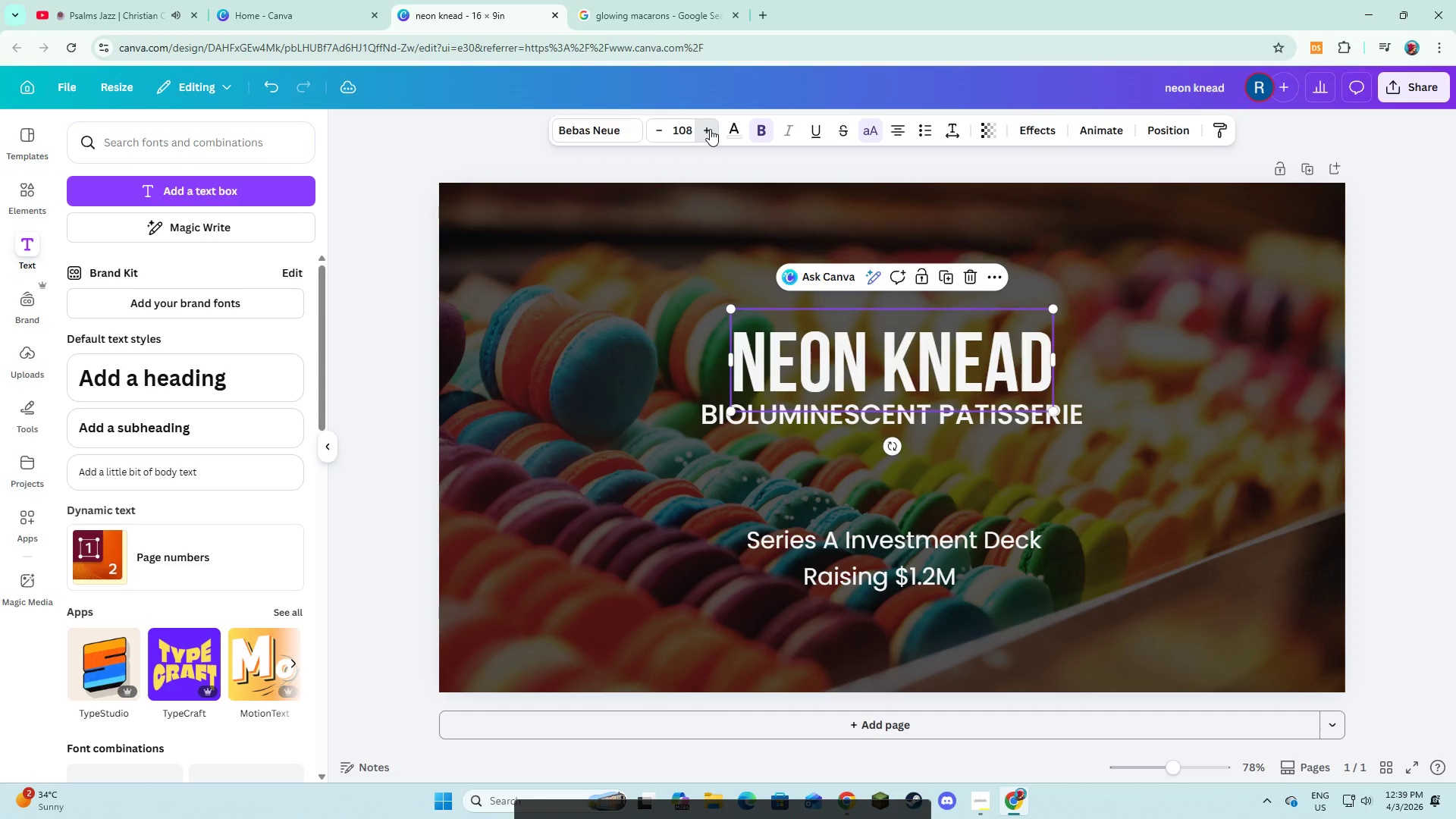 
triple_click([710, 129])
 